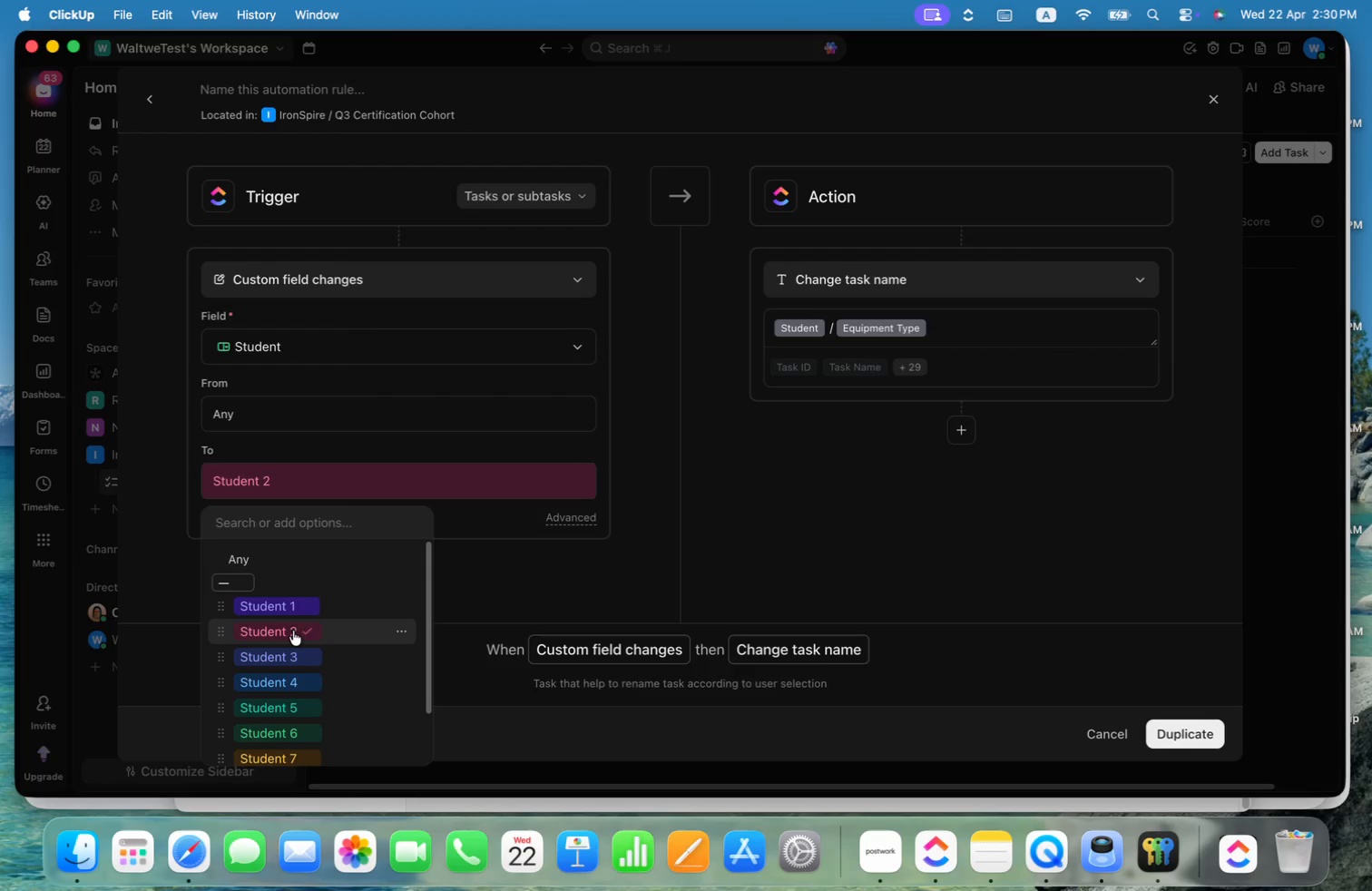 
double_click([278, 648])
 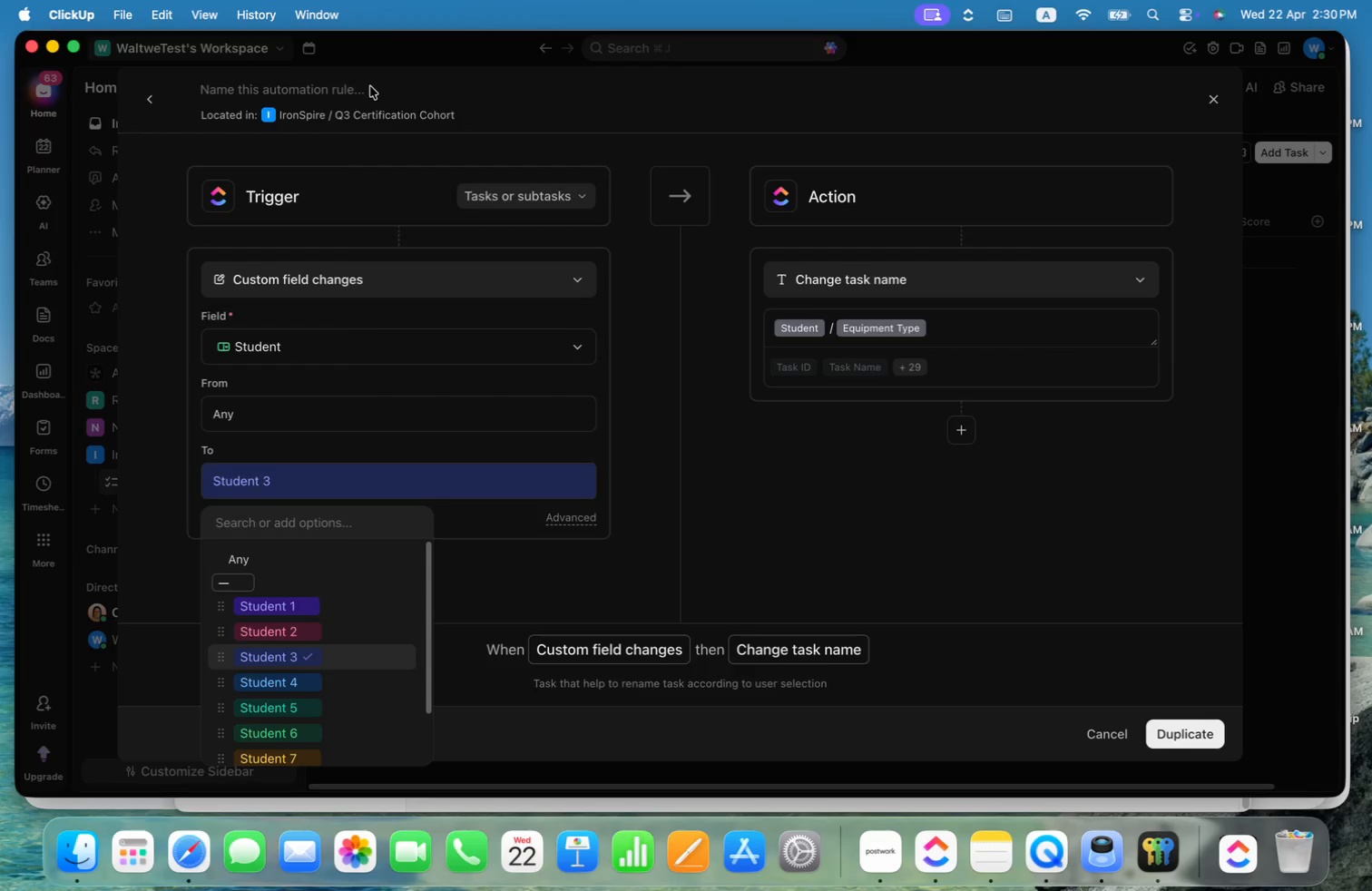 
left_click([310, 93])
 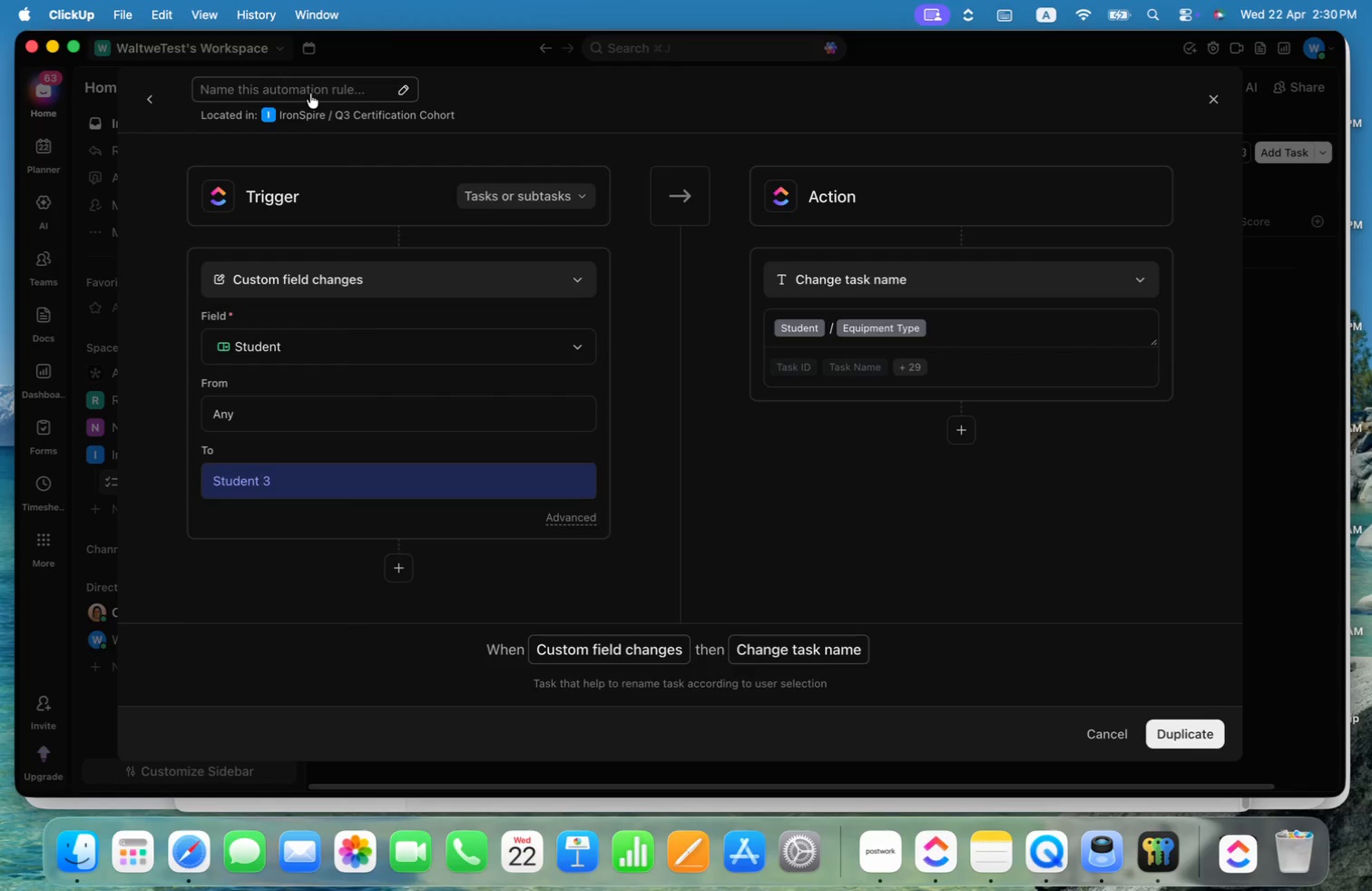 
left_click([310, 93])
 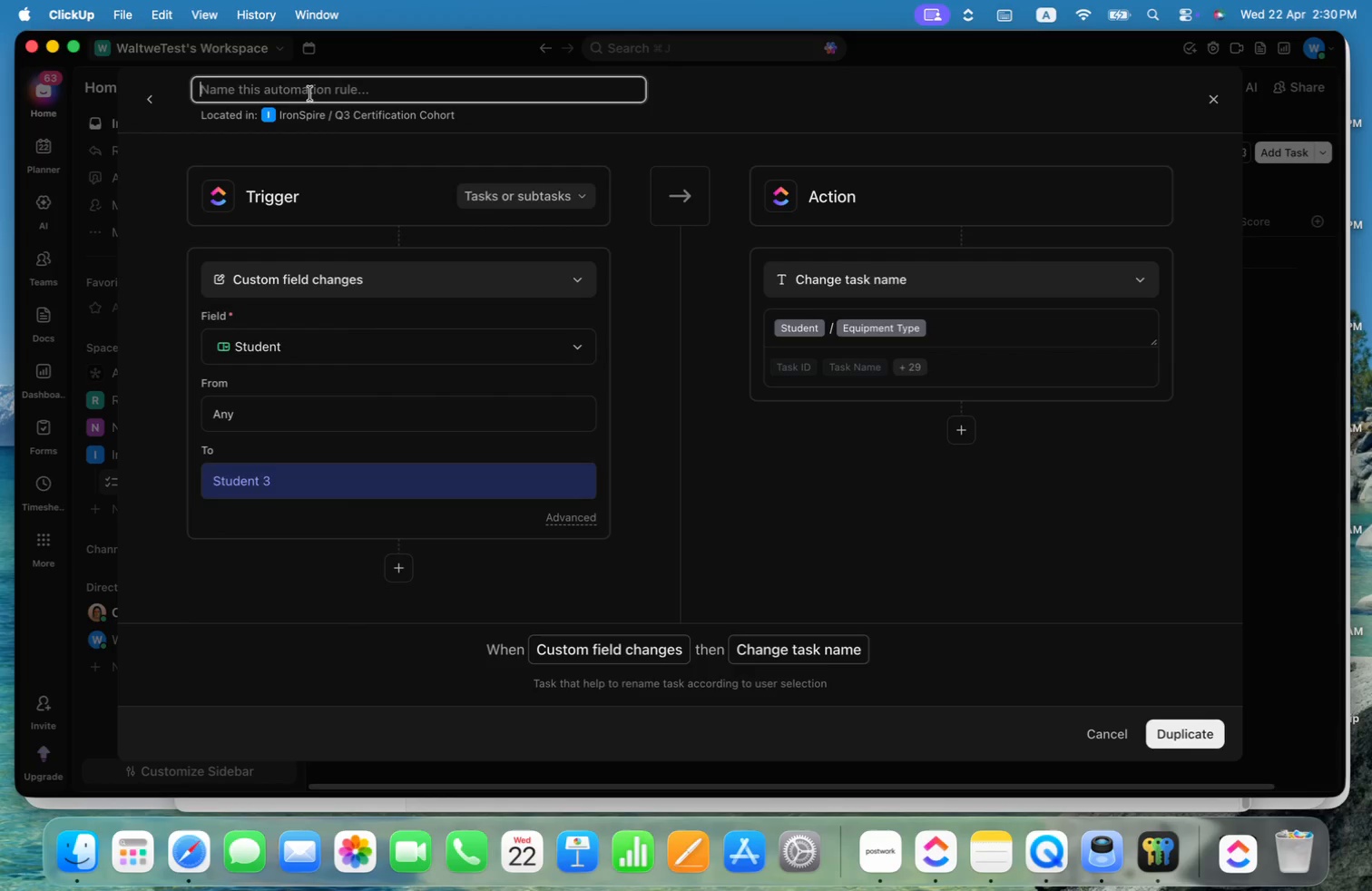 
key(Meta+V)
 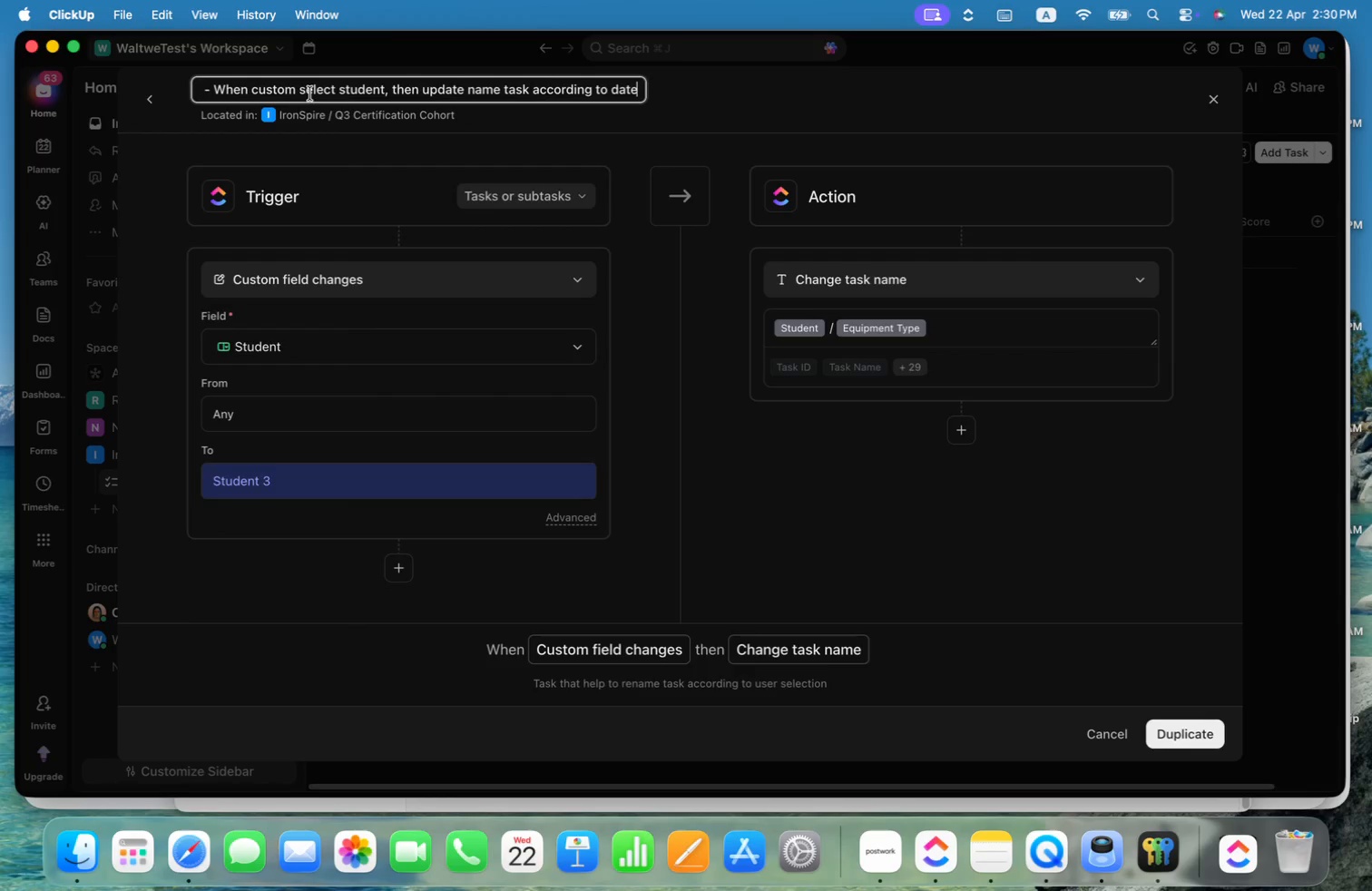 
key(Meta+CommandLeft)
 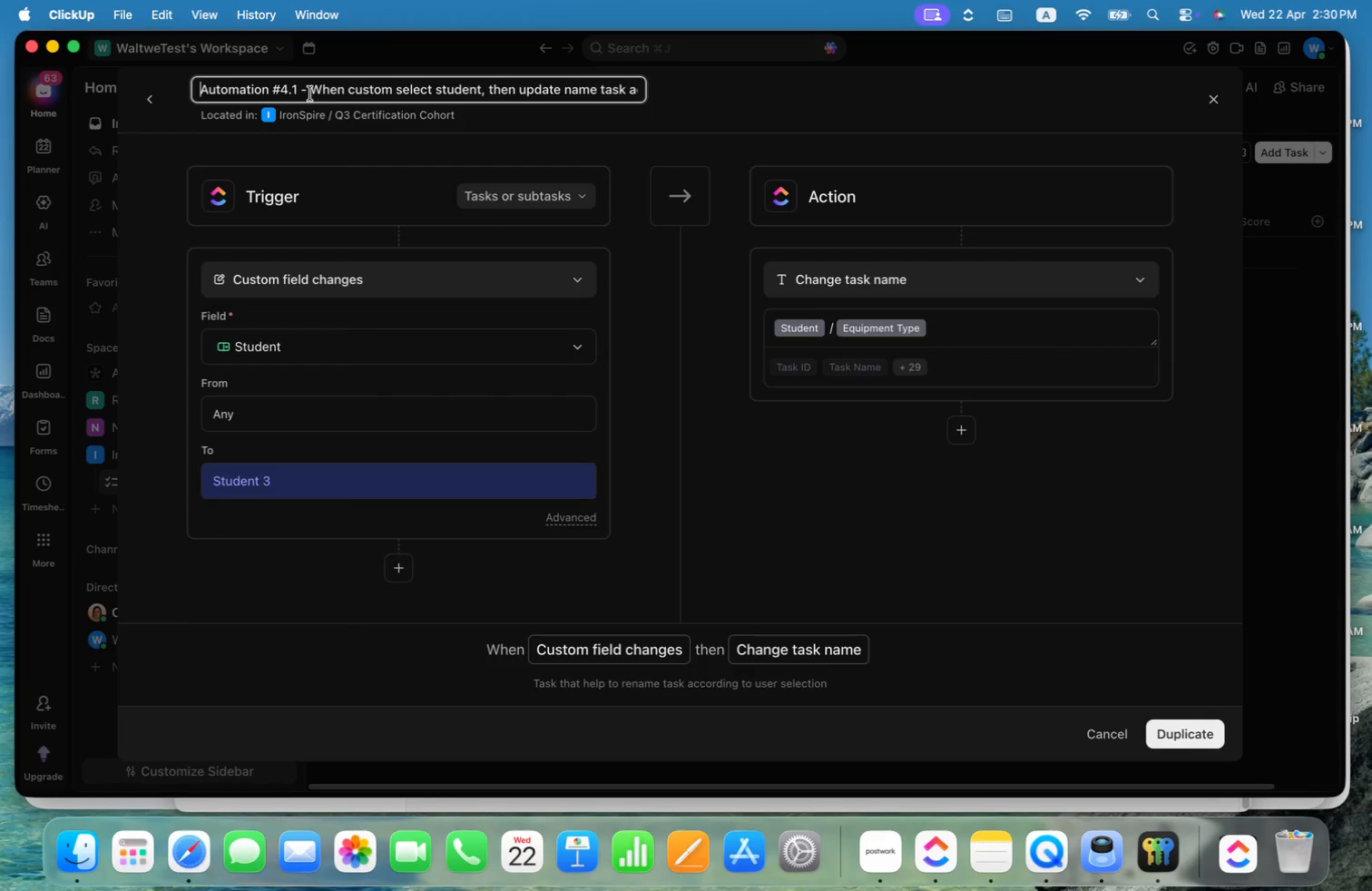 
key(Meta+ArrowUp)
 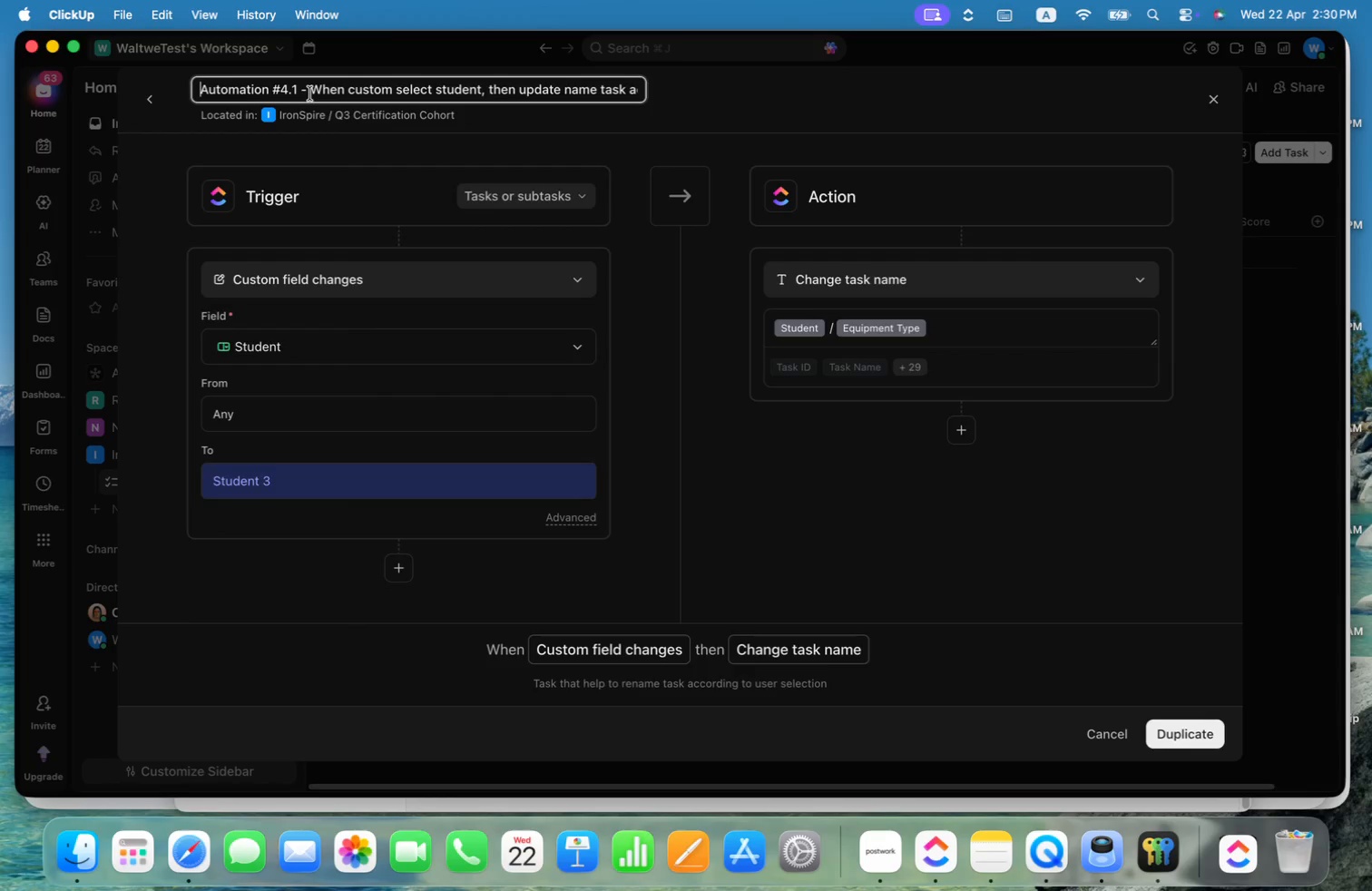 
key(Meta+ArrowLeft)
 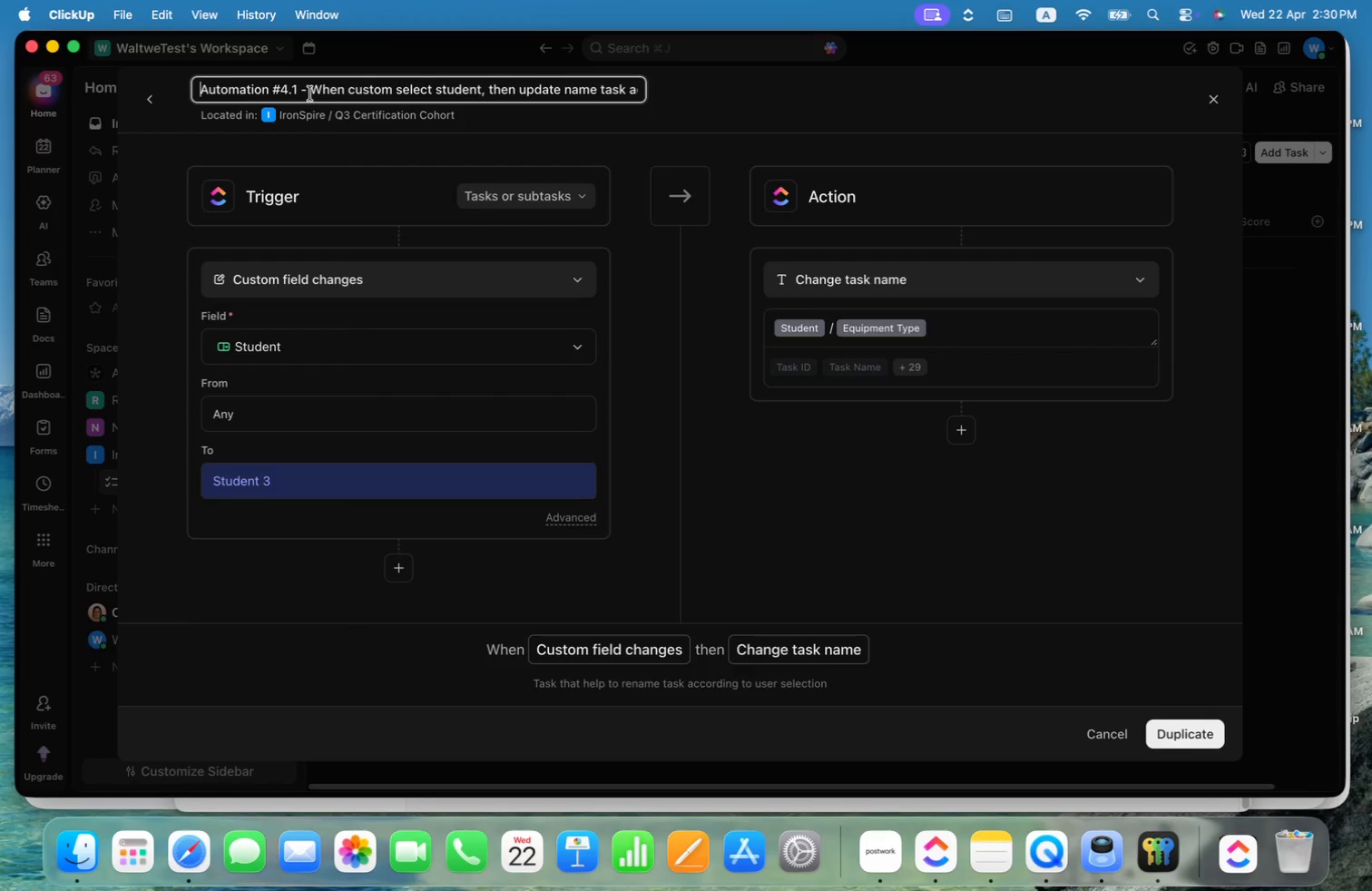 
key(Alt+ArrowRight)
 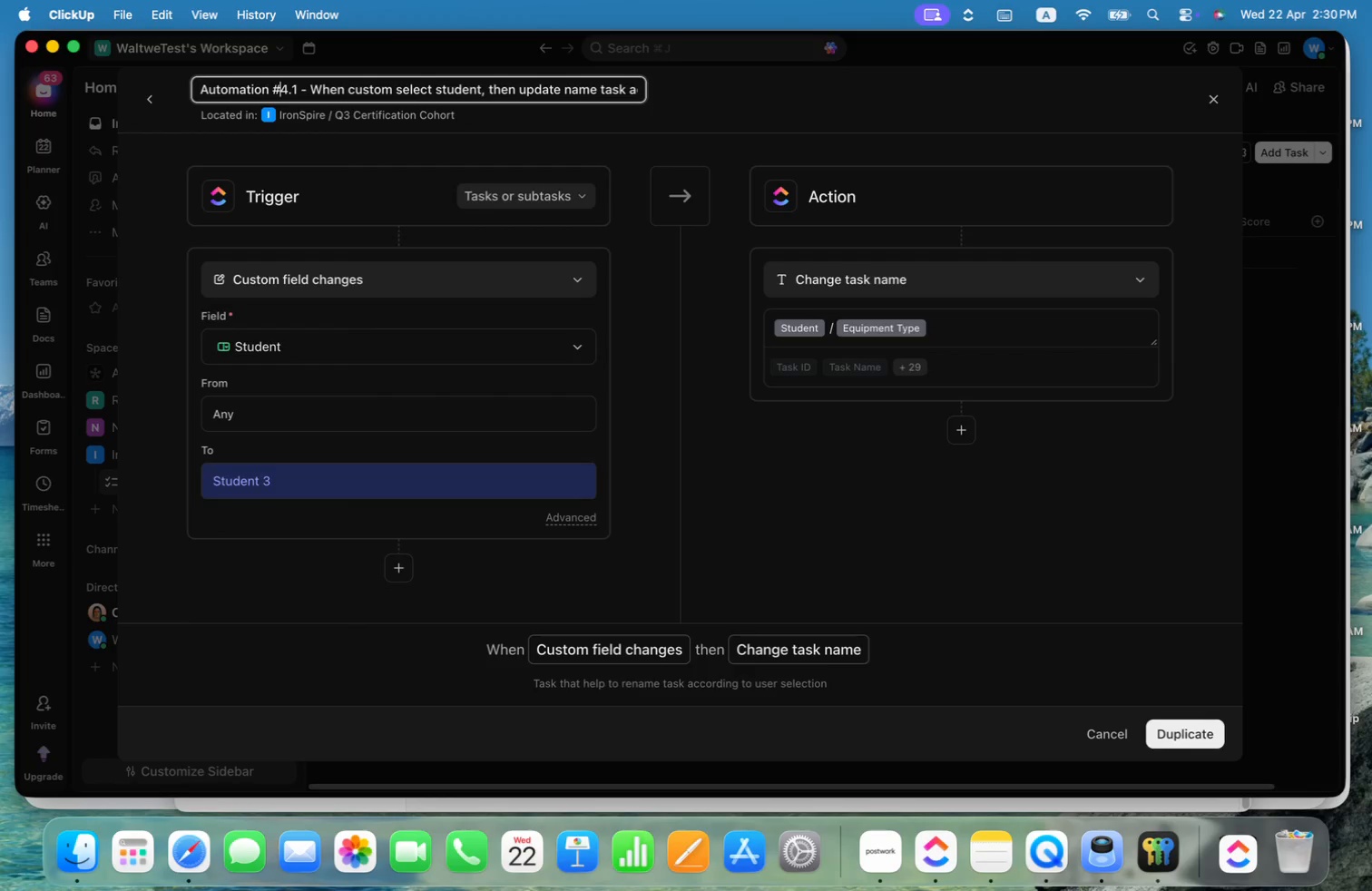 
key(Alt+ArrowRight)
 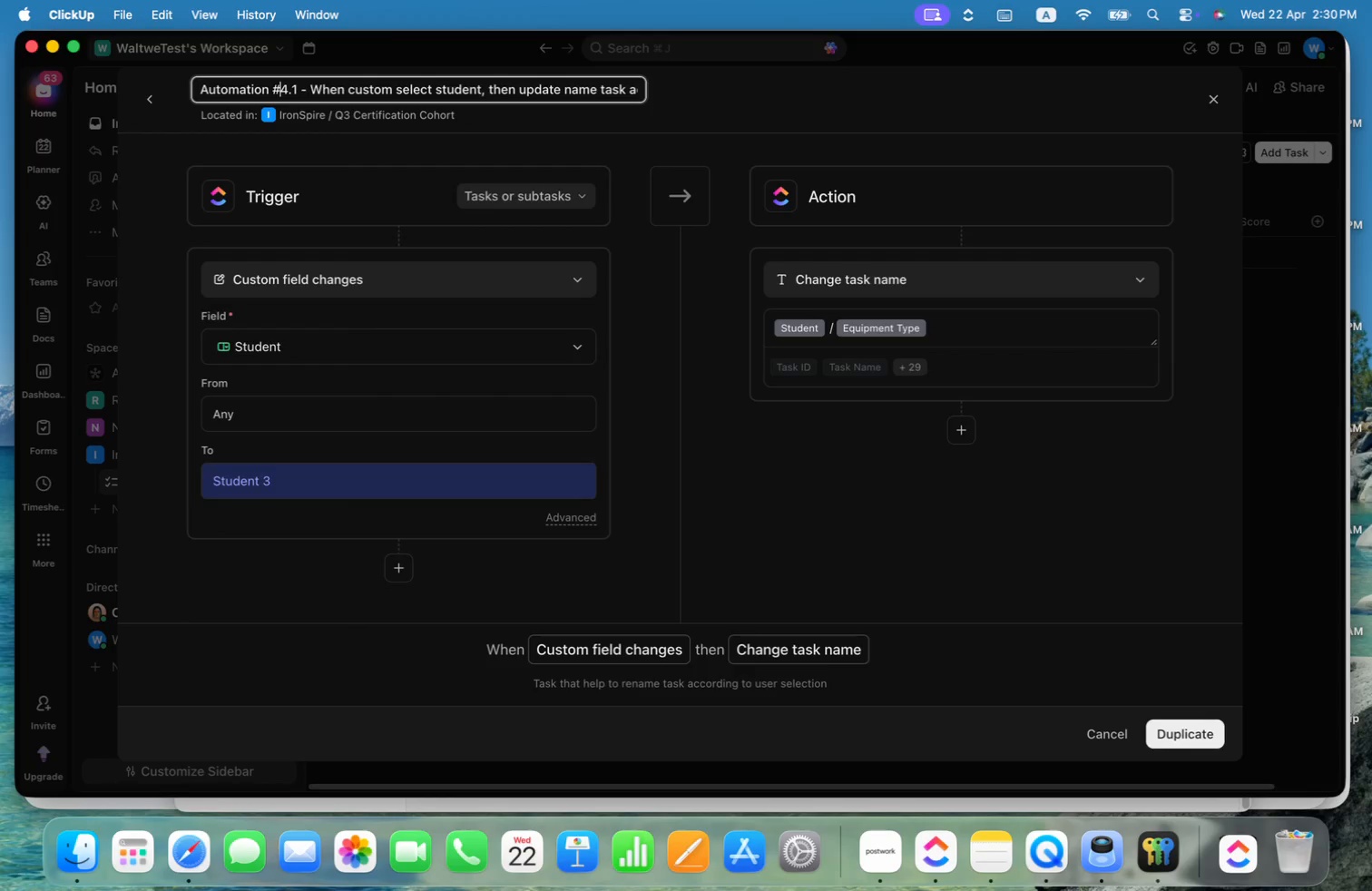 
key(Alt+ArrowRight)
 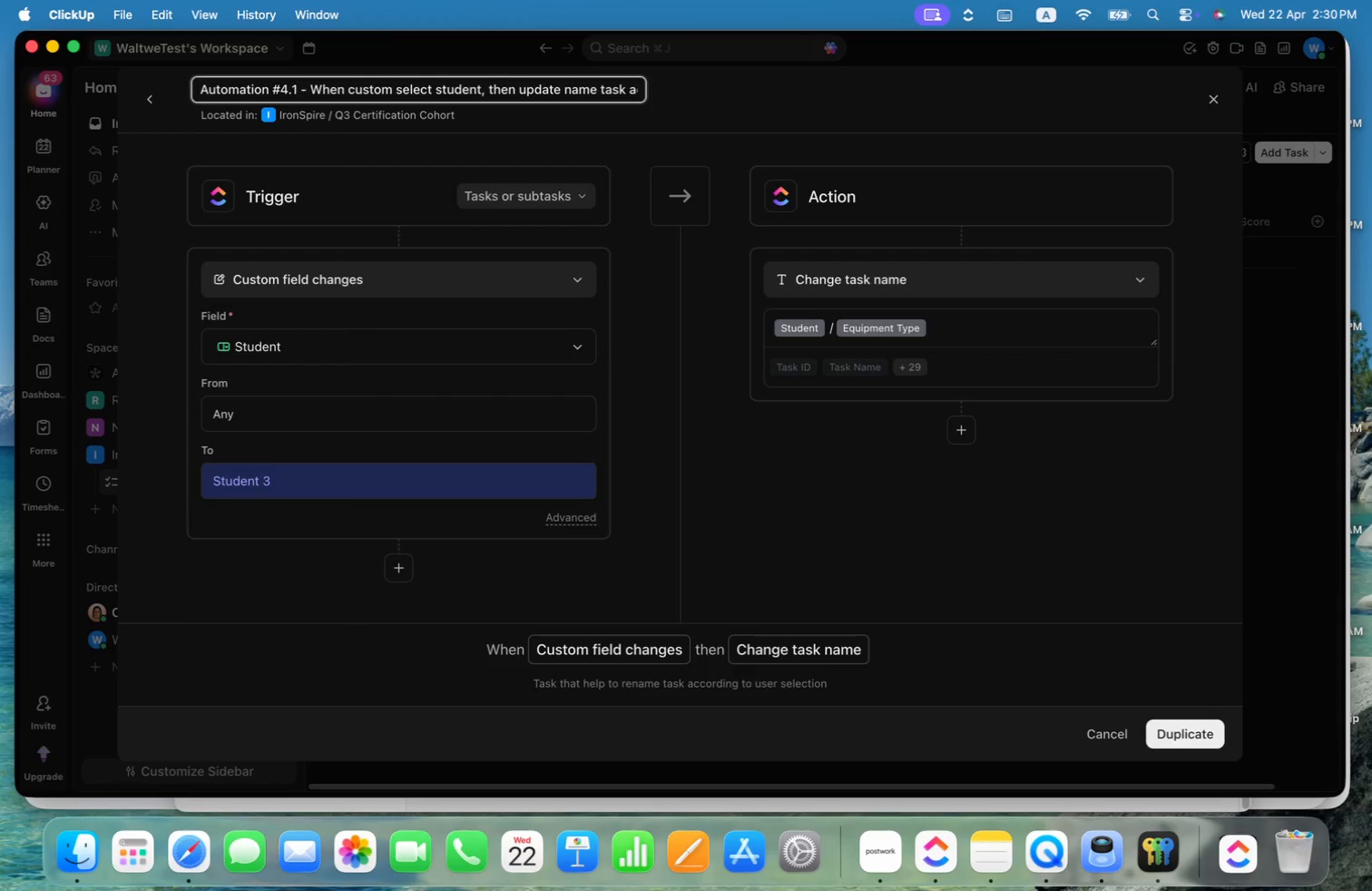 
key(Backspace)
 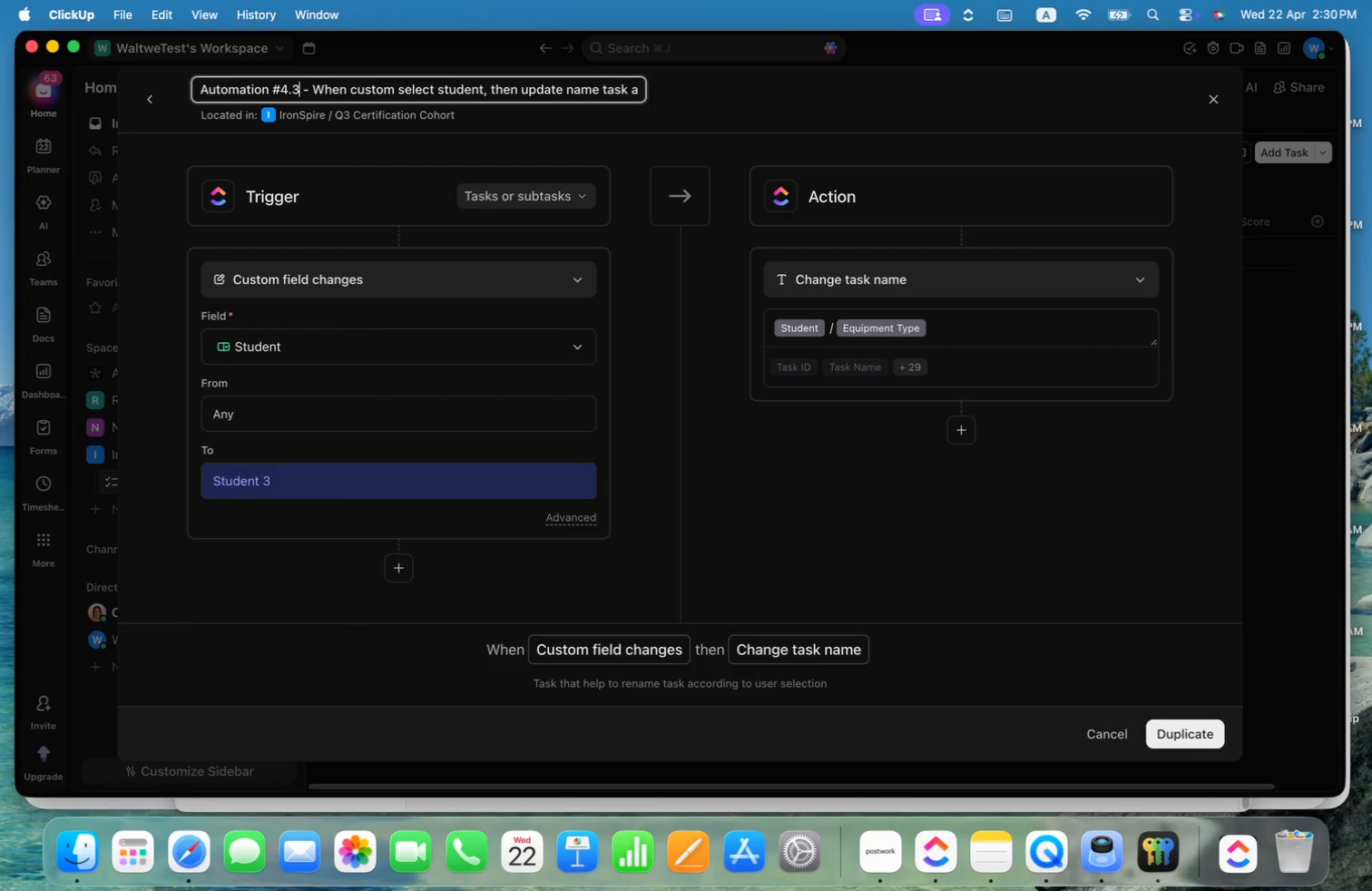 
key(3)
 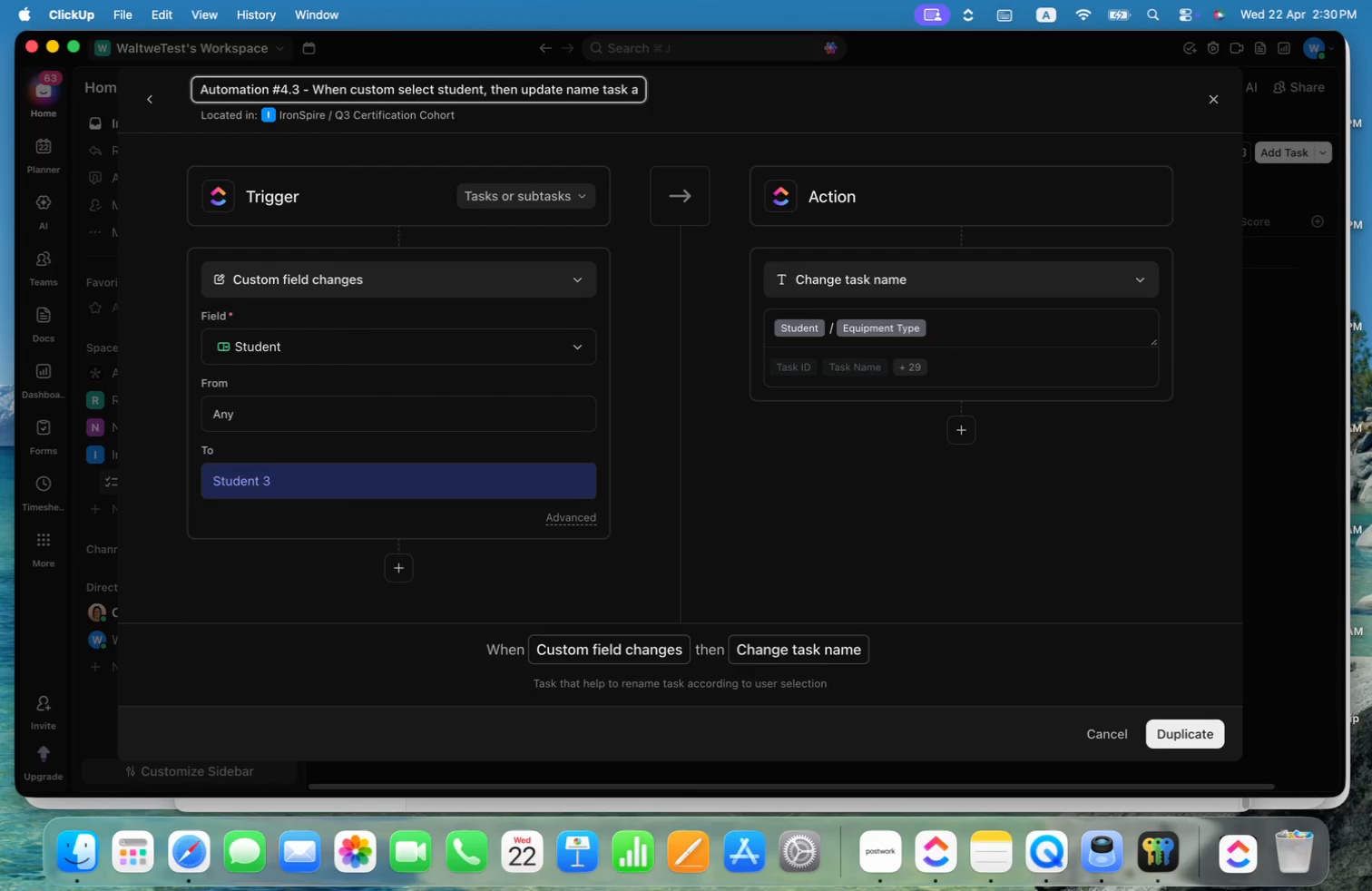 
key(Enter)
 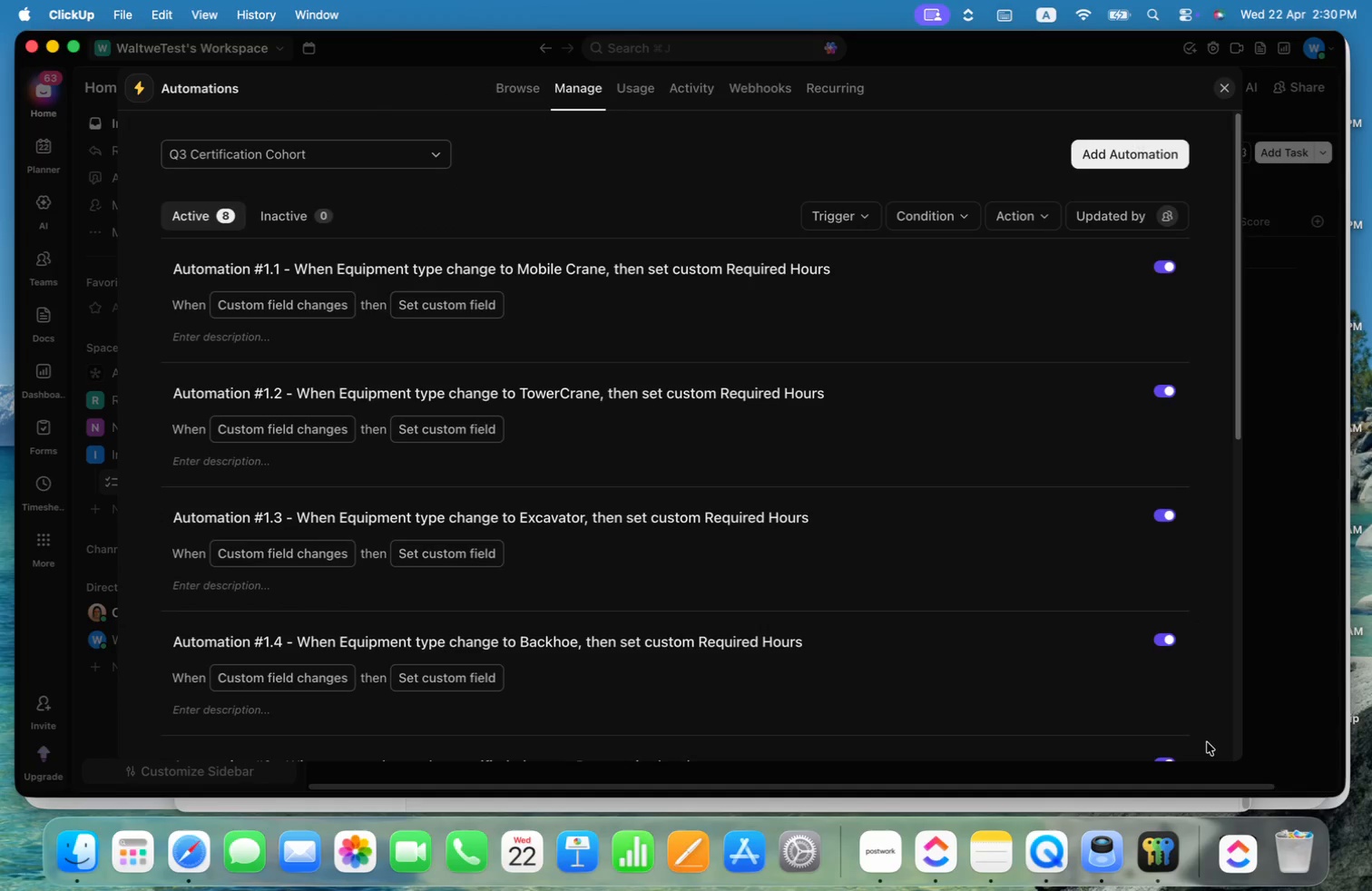 
scroll: coordinate [1083, 680], scroll_direction: down, amount: 55.0
 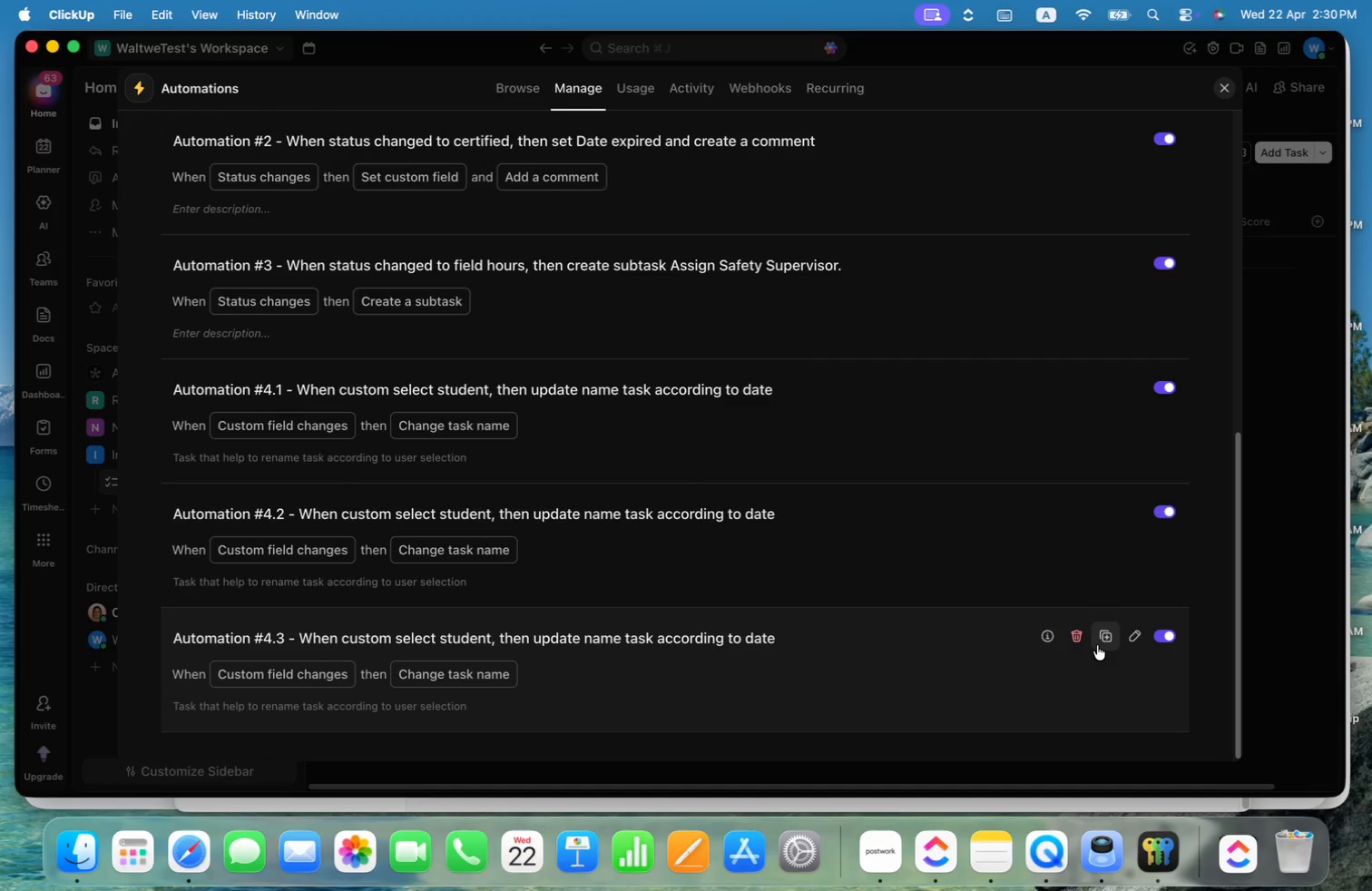 
left_click([1101, 642])
 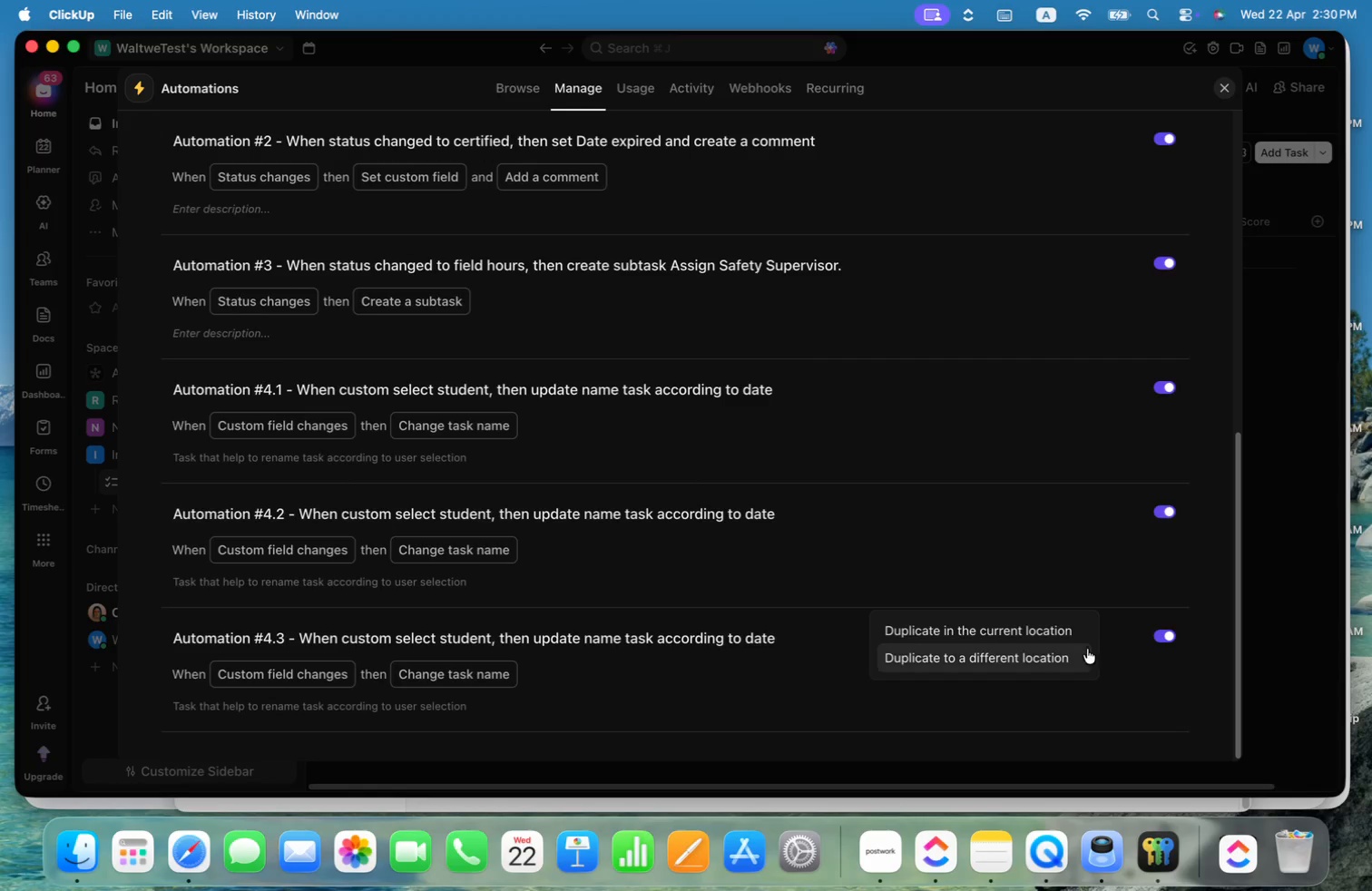 
left_click([1038, 637])
 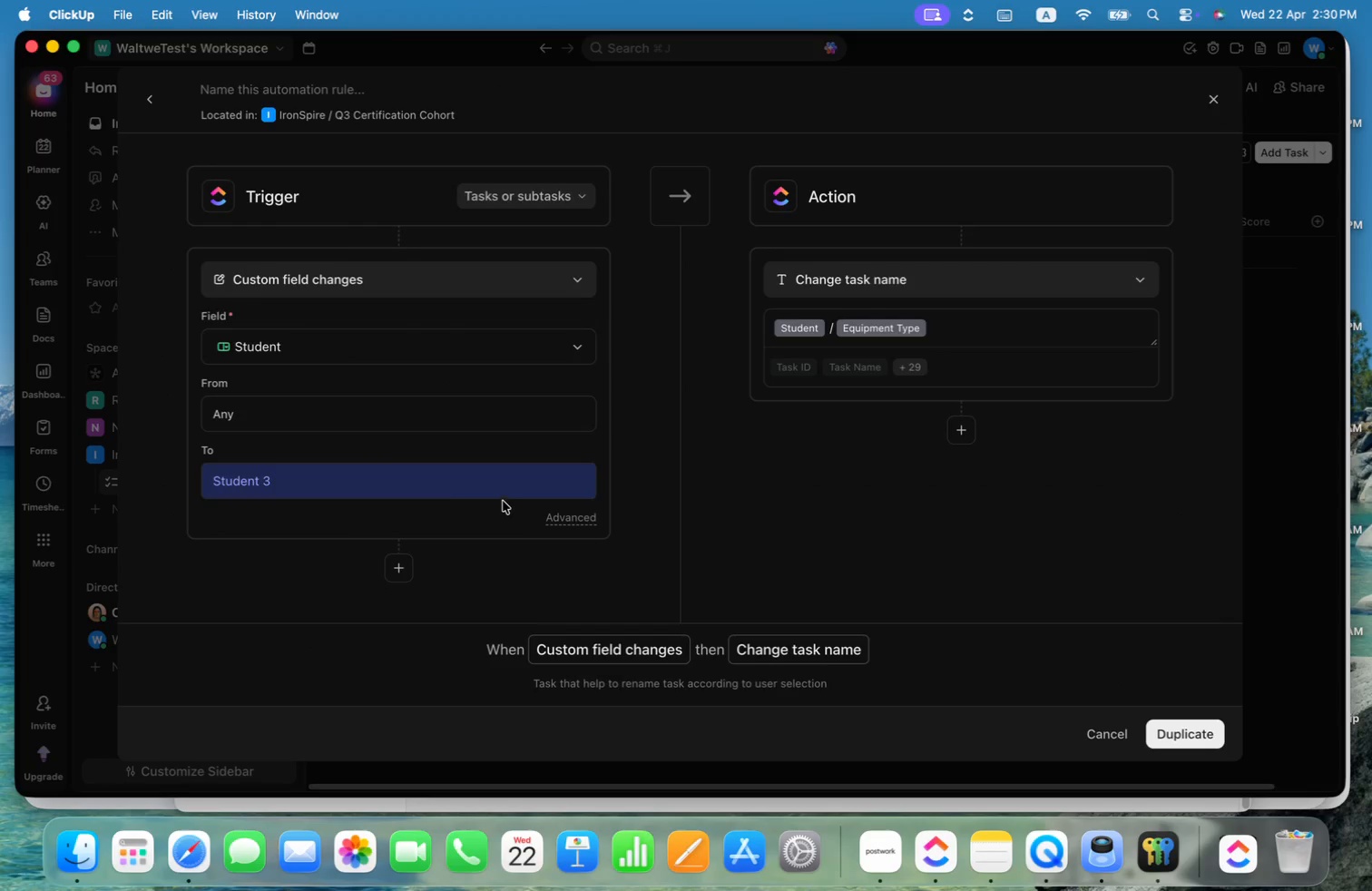 
scroll: coordinate [1059, 644], scroll_direction: down, amount: 1.0
 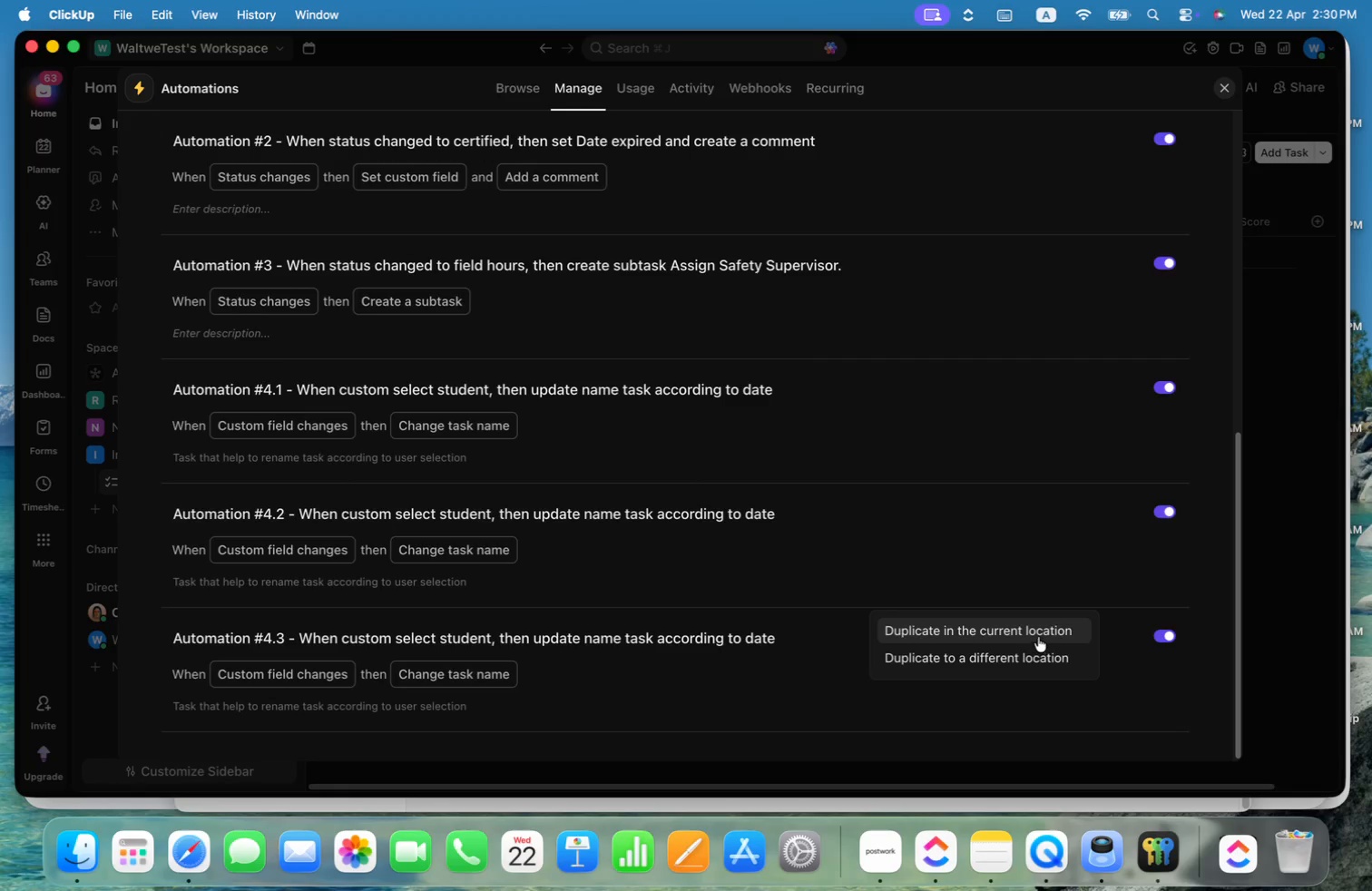 
left_click([384, 493])
 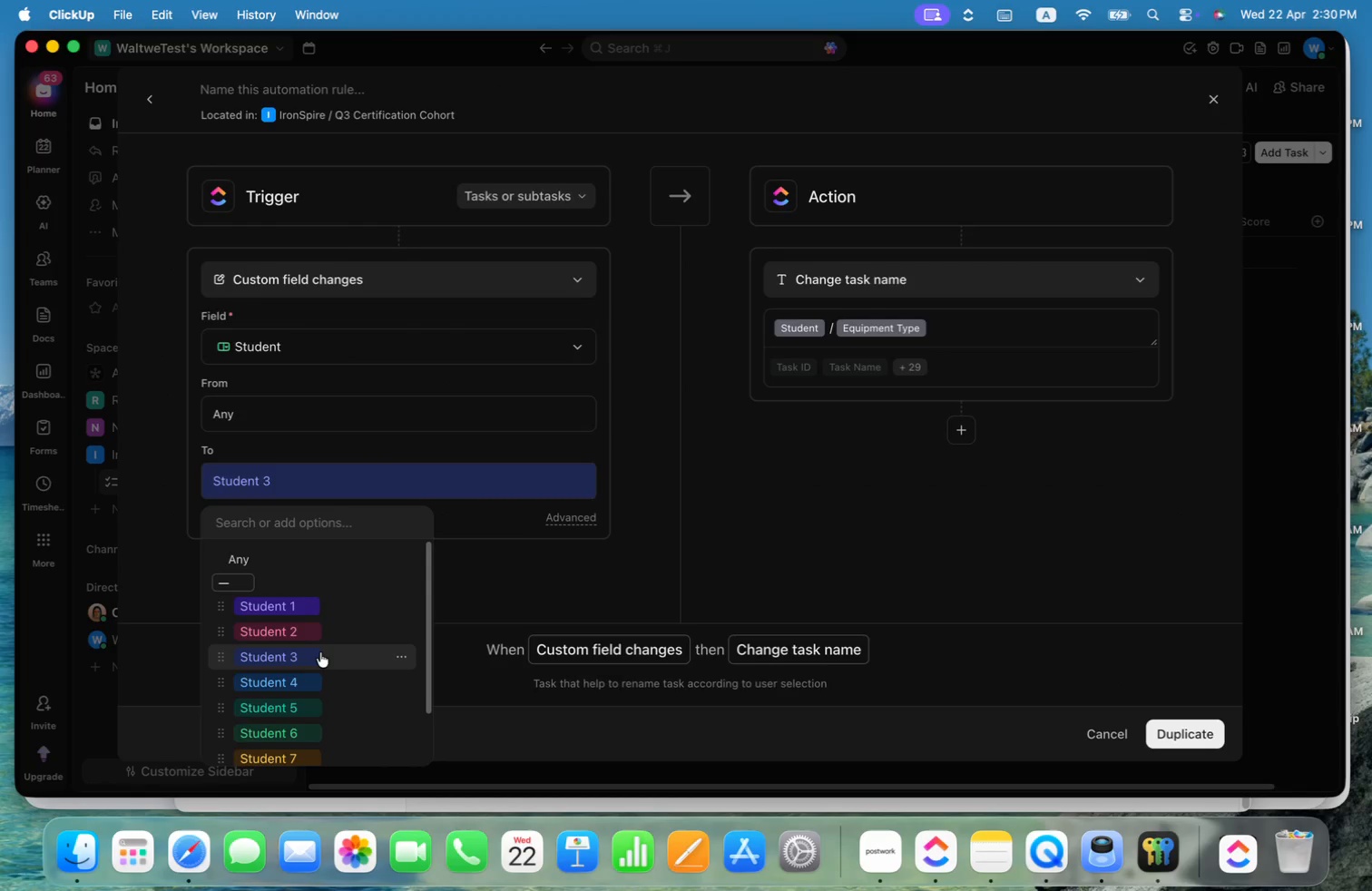 
double_click([315, 678])
 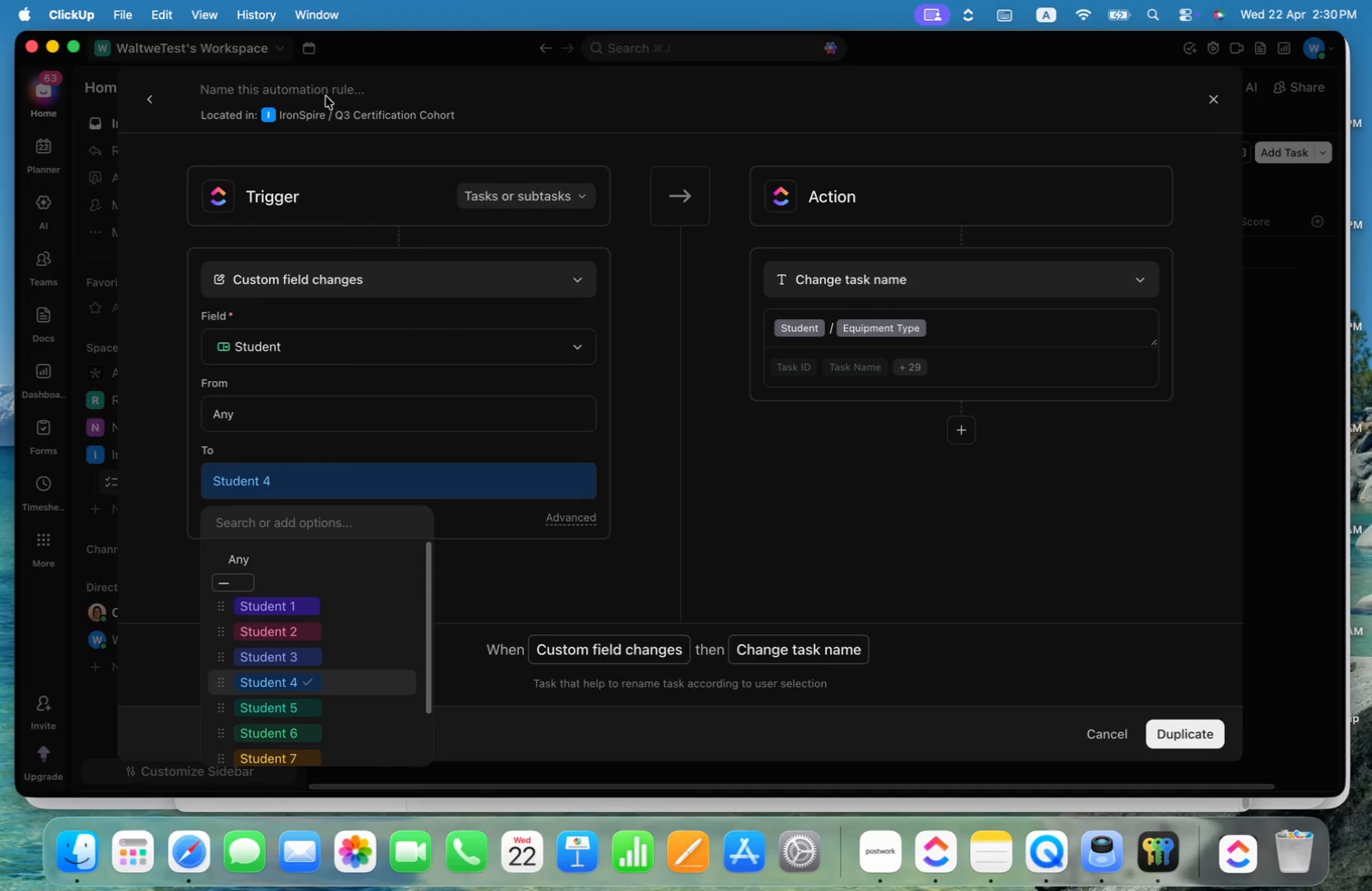 
double_click([332, 86])
 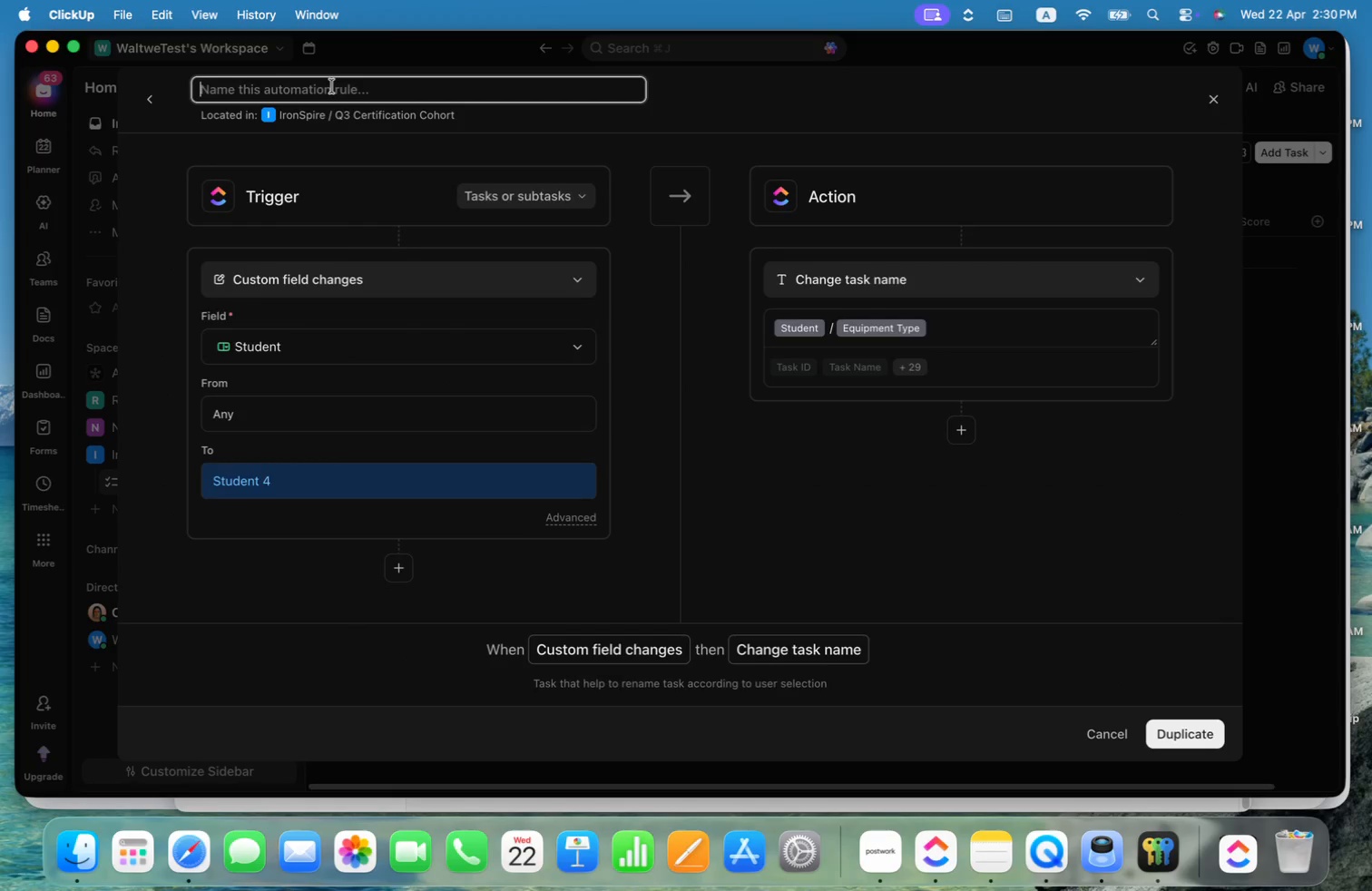 
key(Meta+V)
 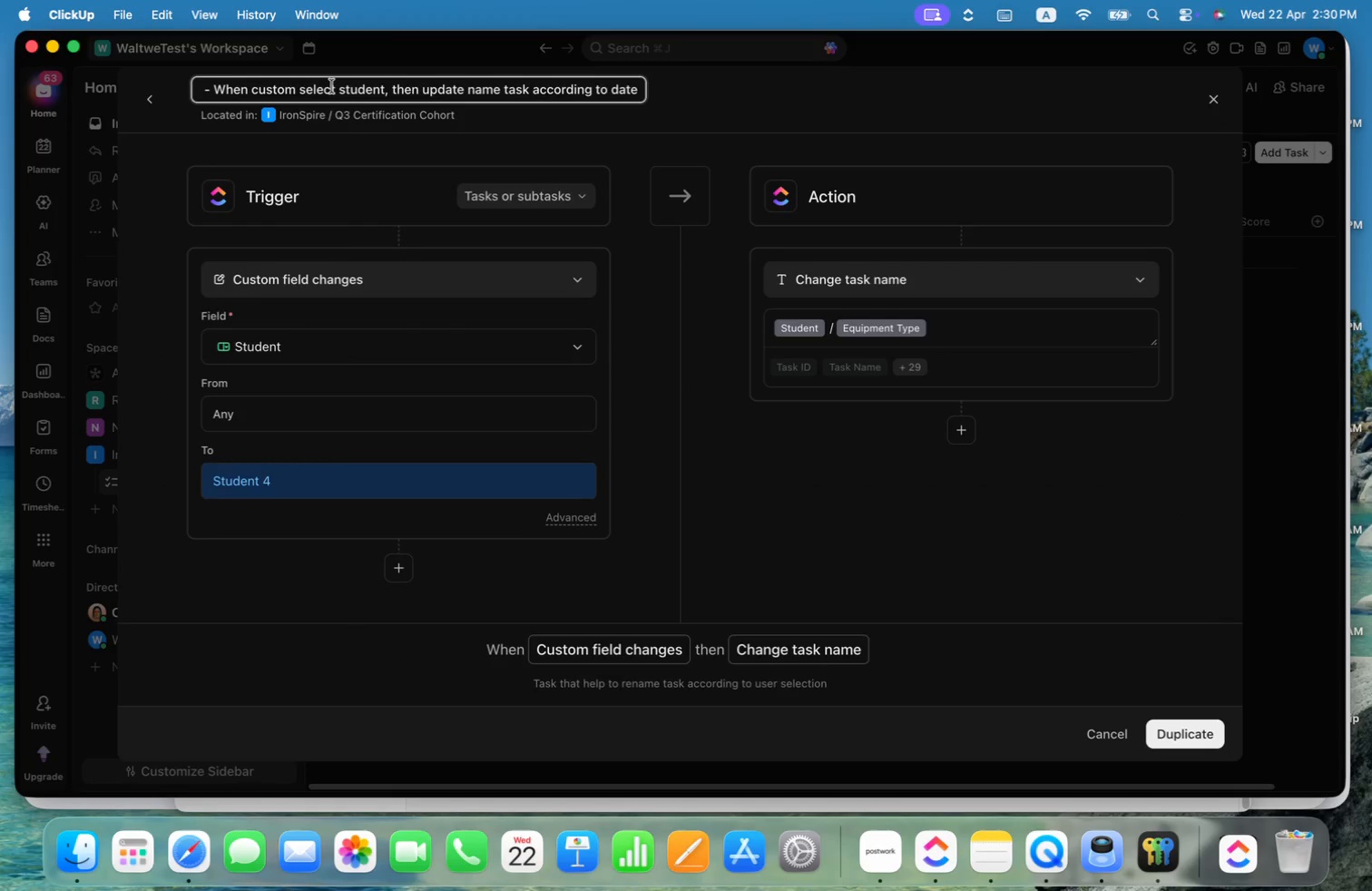 
key(Meta+ArrowUp)
 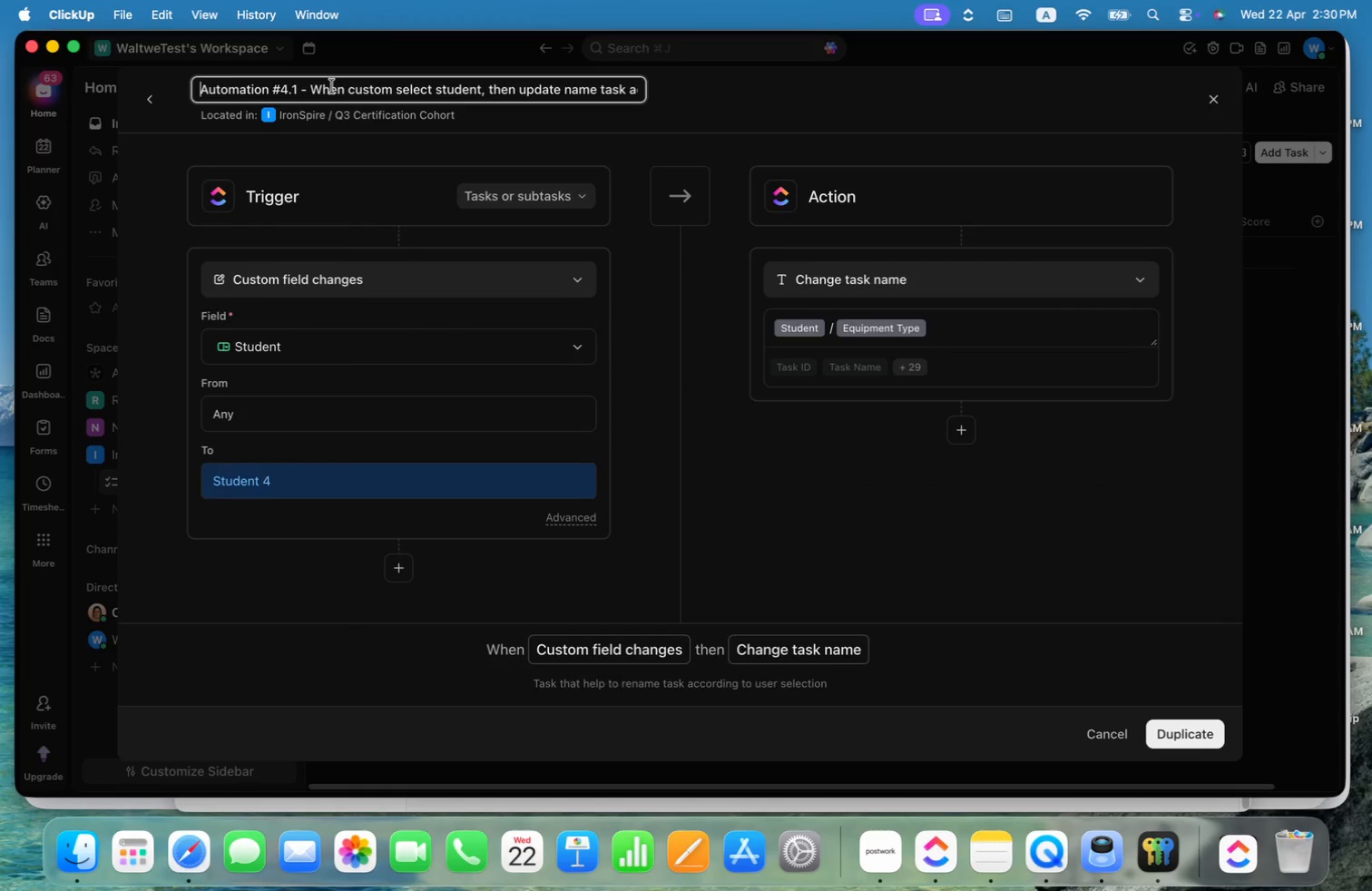 
key(Meta+ArrowLeft)
 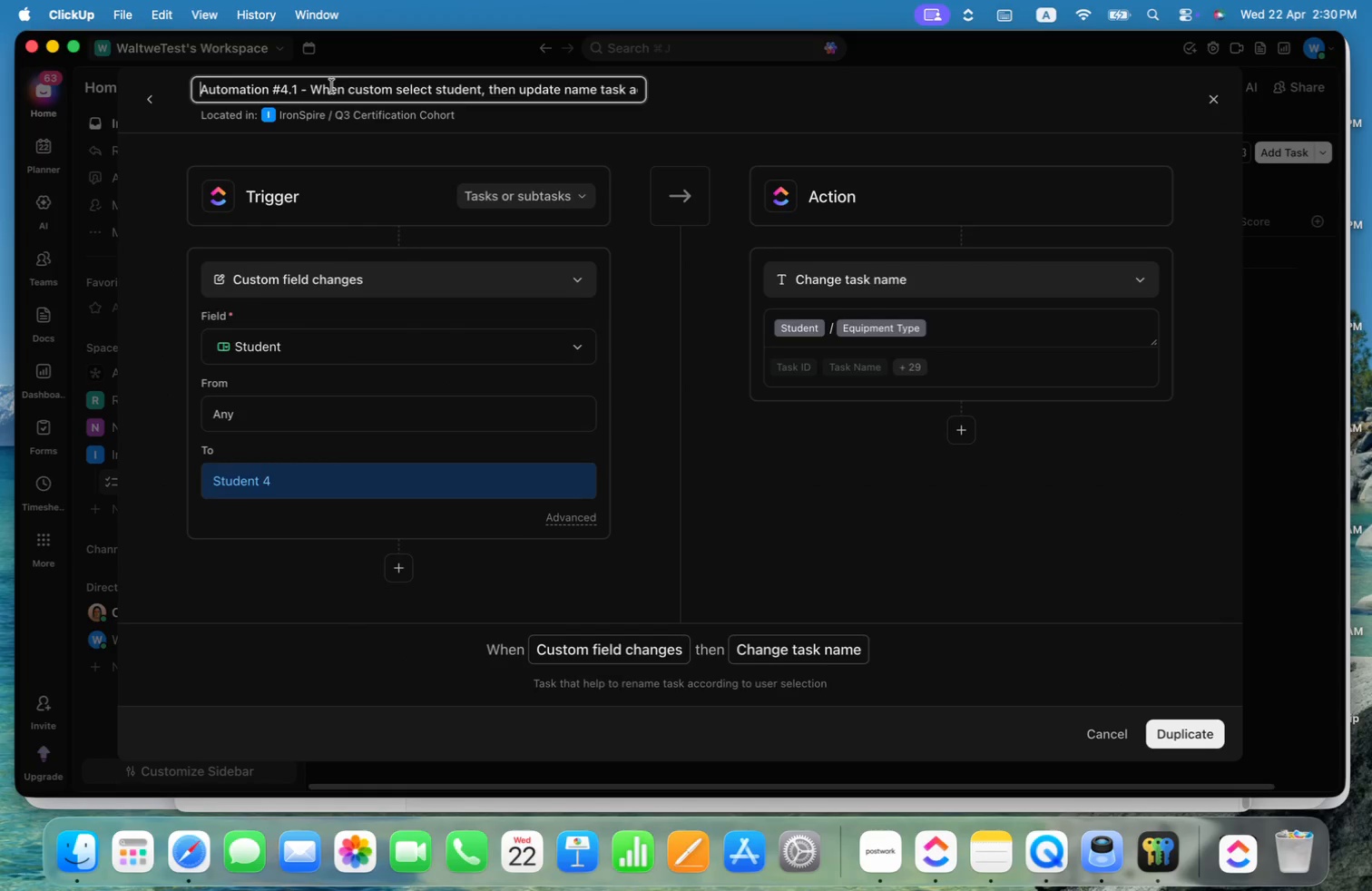 
key(Alt+ArrowRight)
 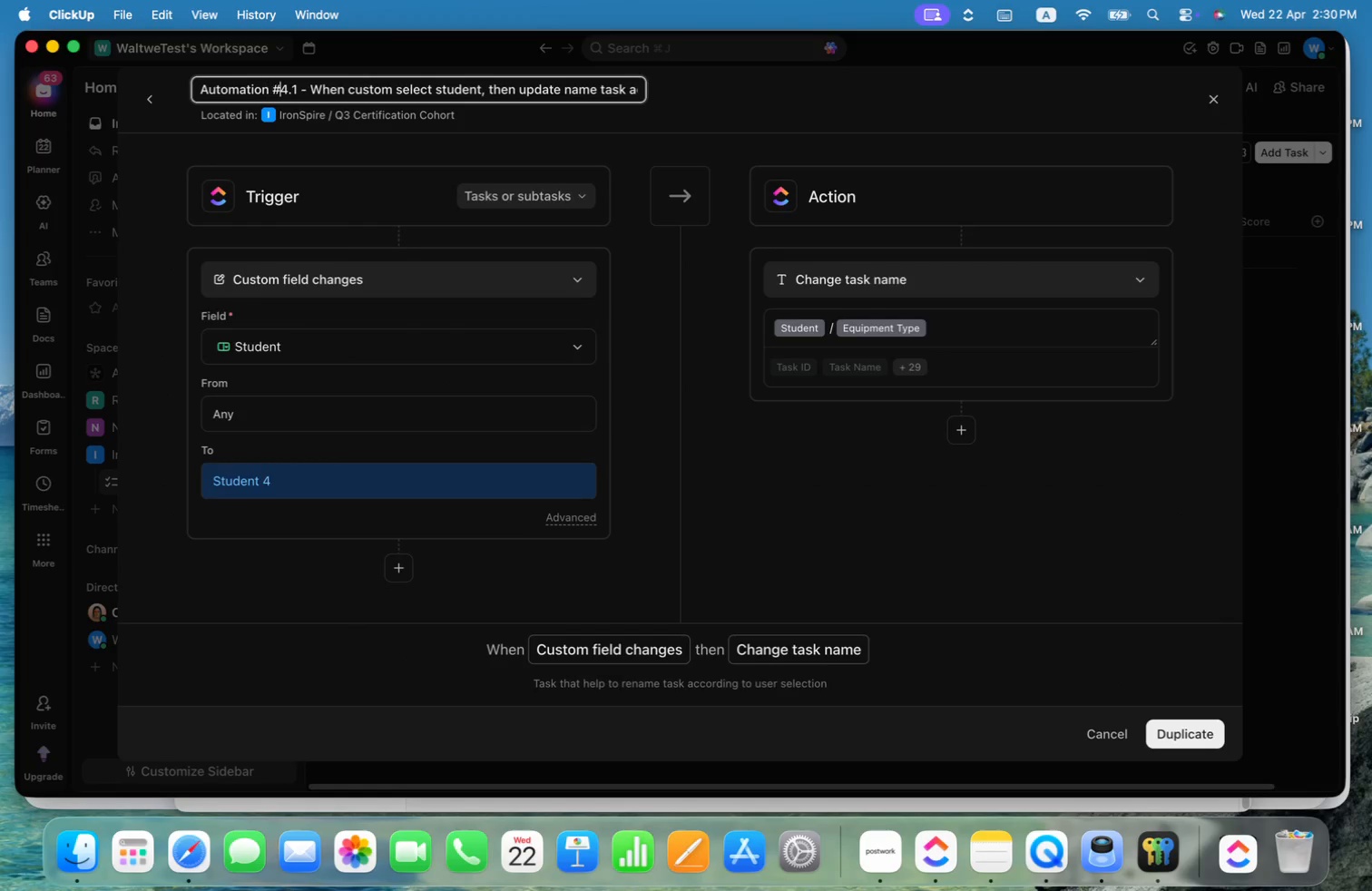 
key(Alt+ArrowRight)
 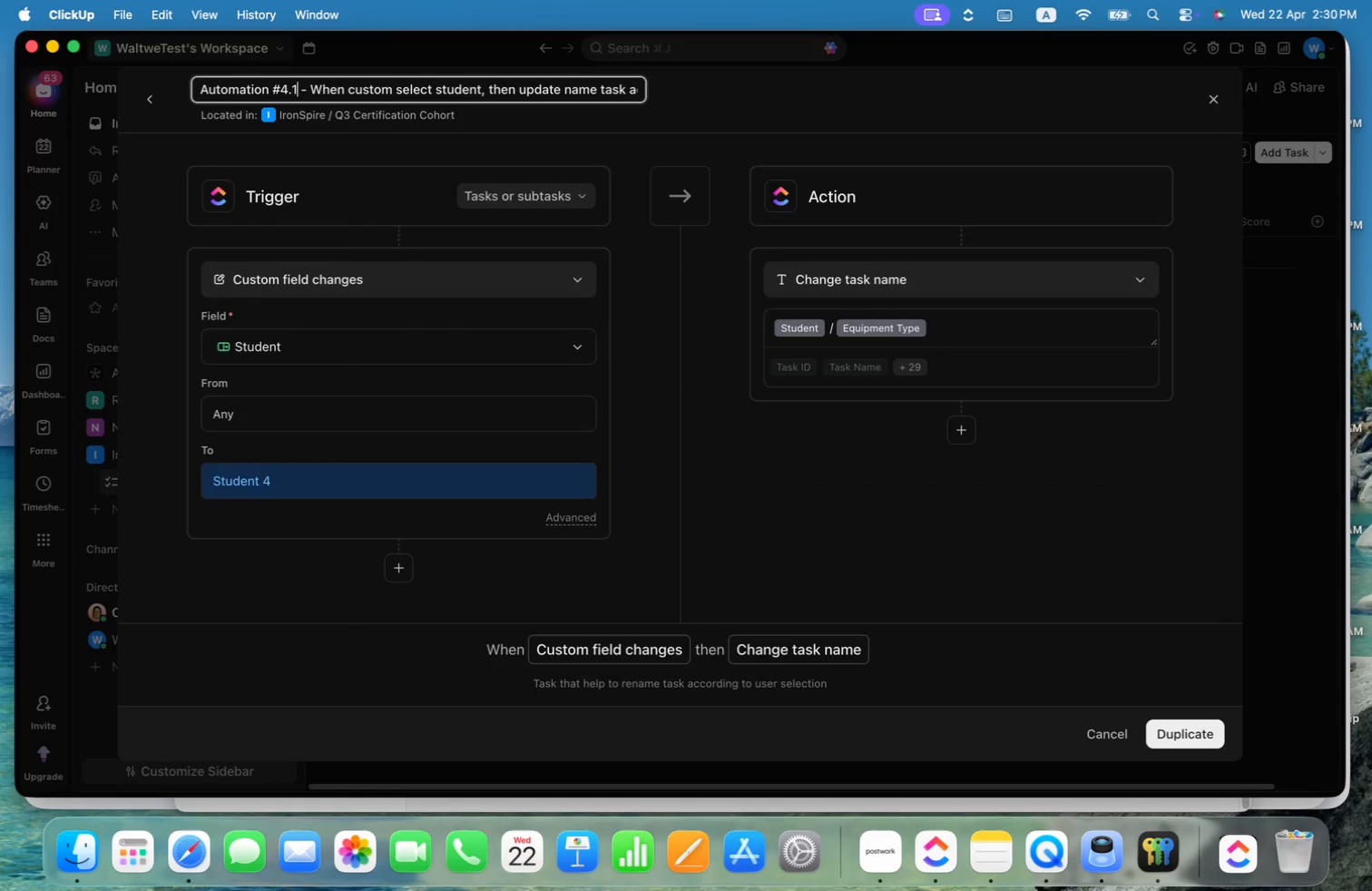 
key(Alt+ArrowRight)
 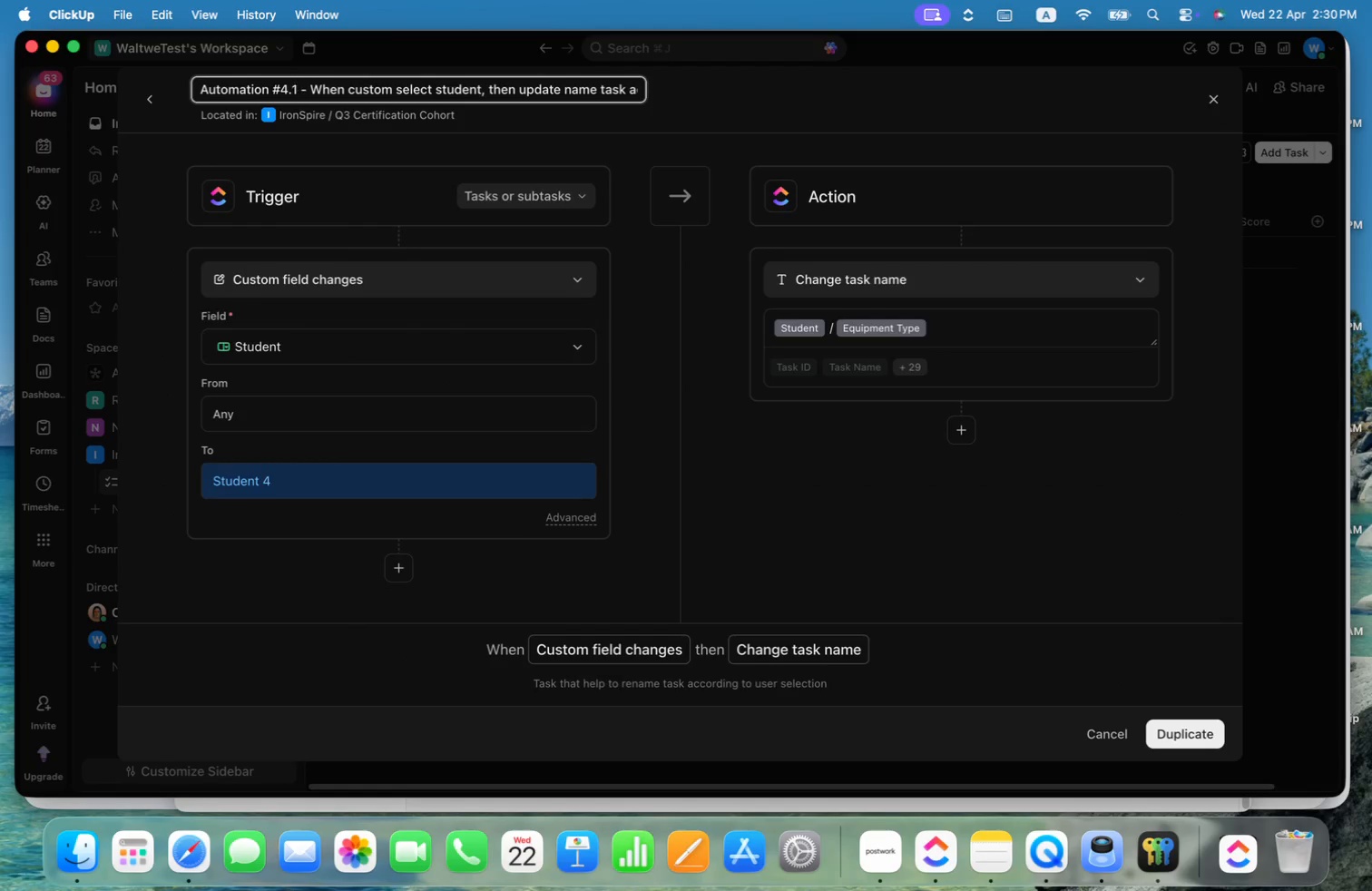 
key(Backspace)
 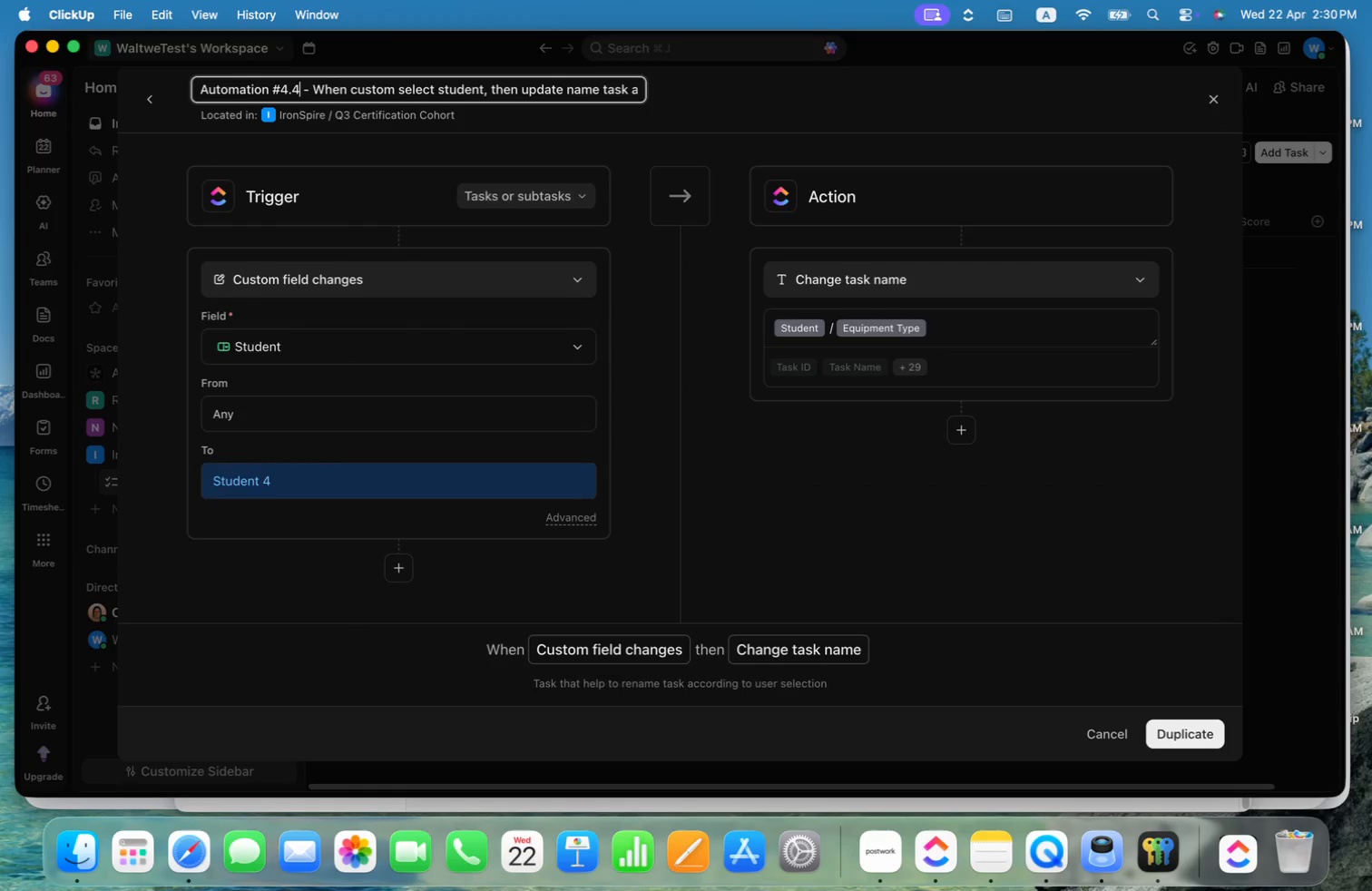 
key(4)
 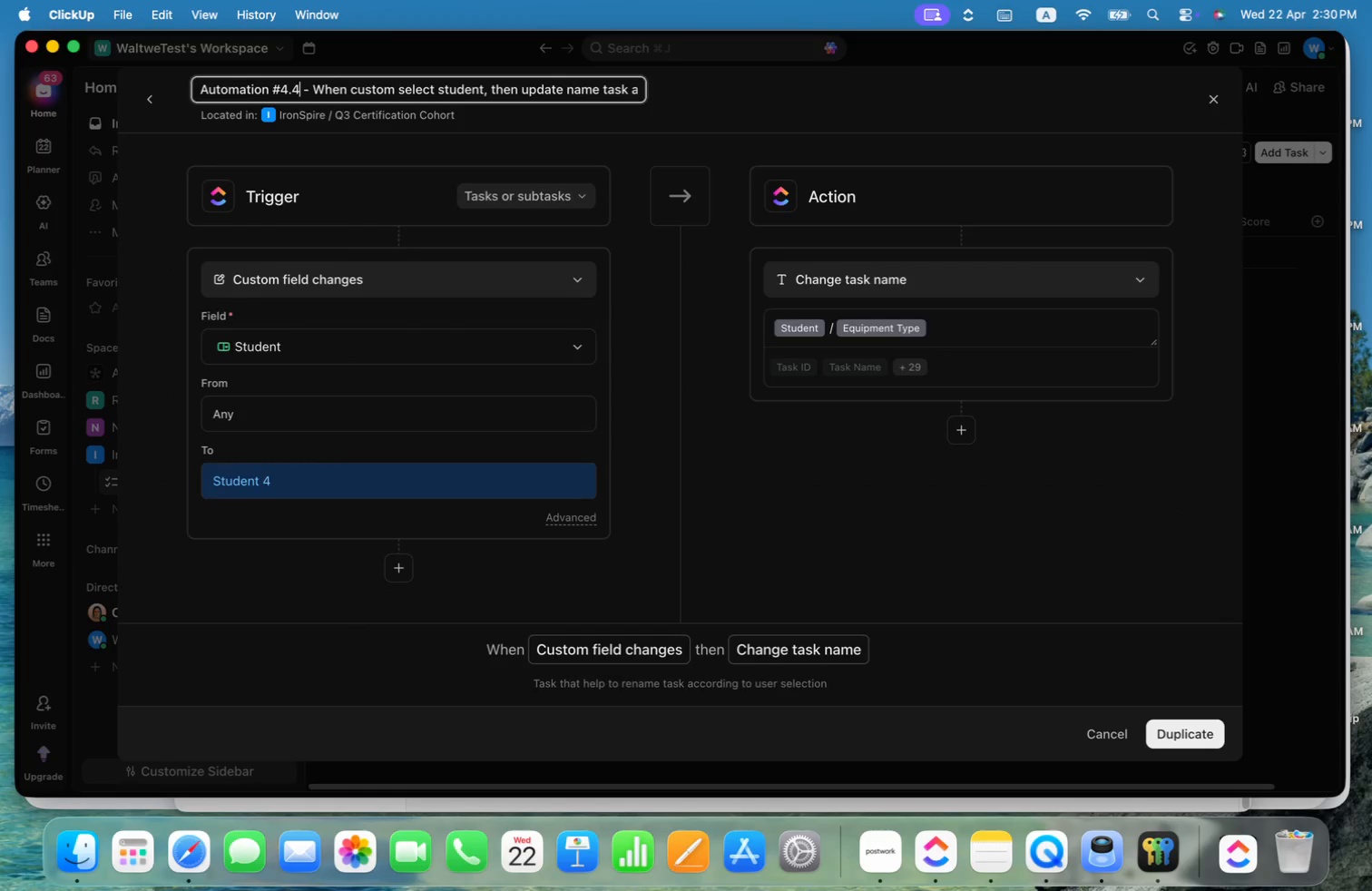 
key(Enter)
 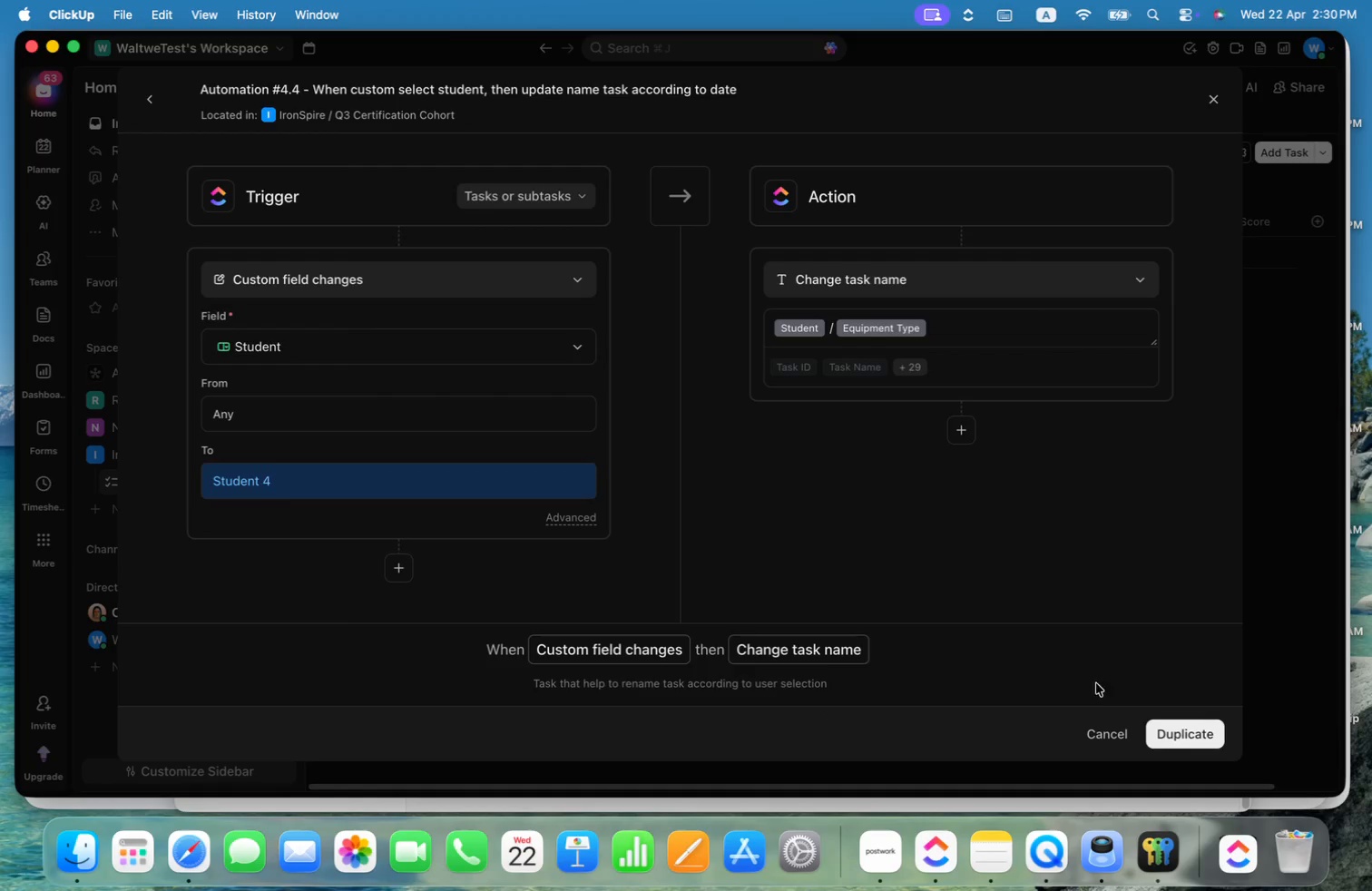 
left_click([1177, 725])
 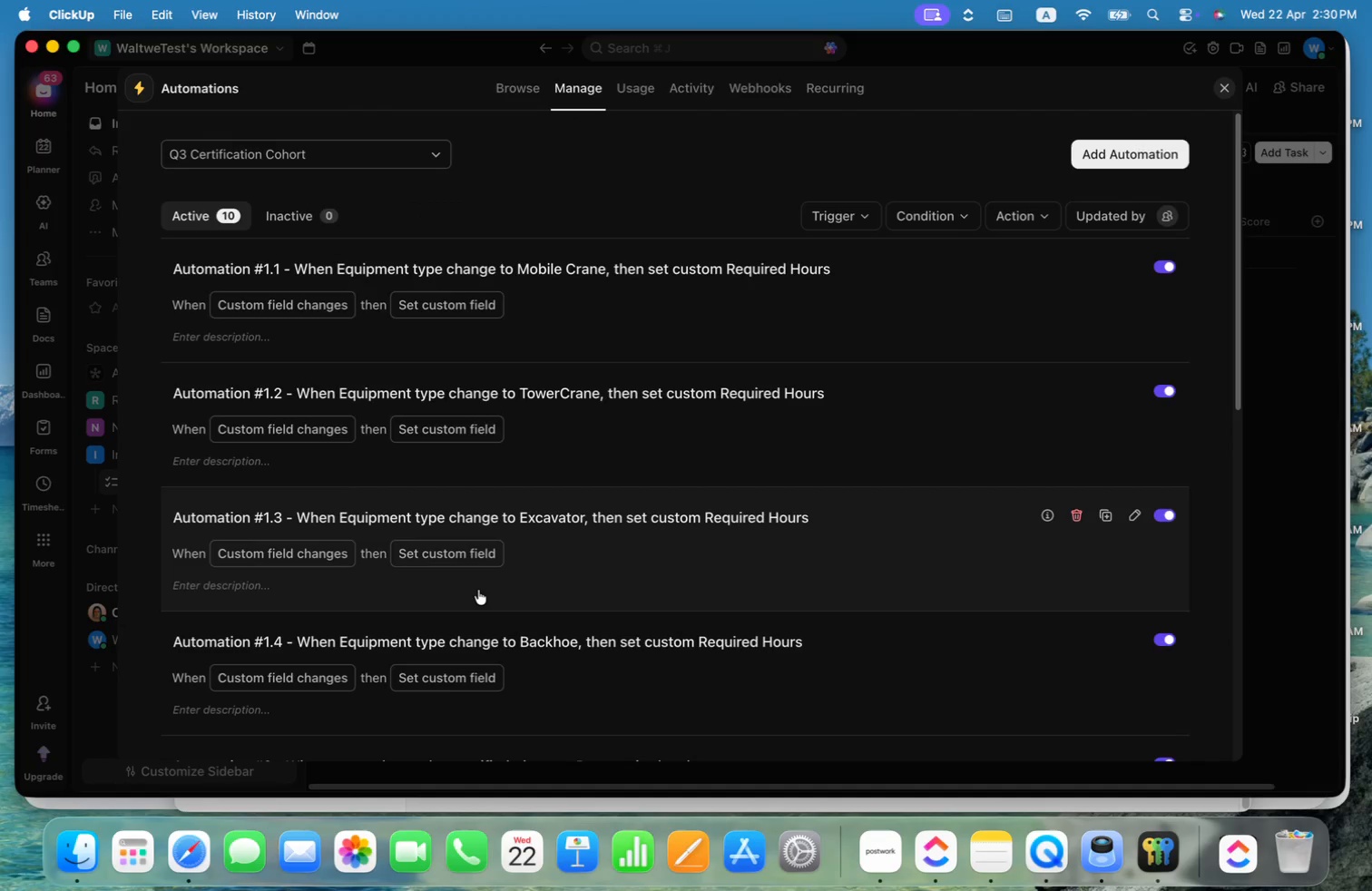 
scroll: coordinate [952, 622], scroll_direction: down, amount: 55.0
 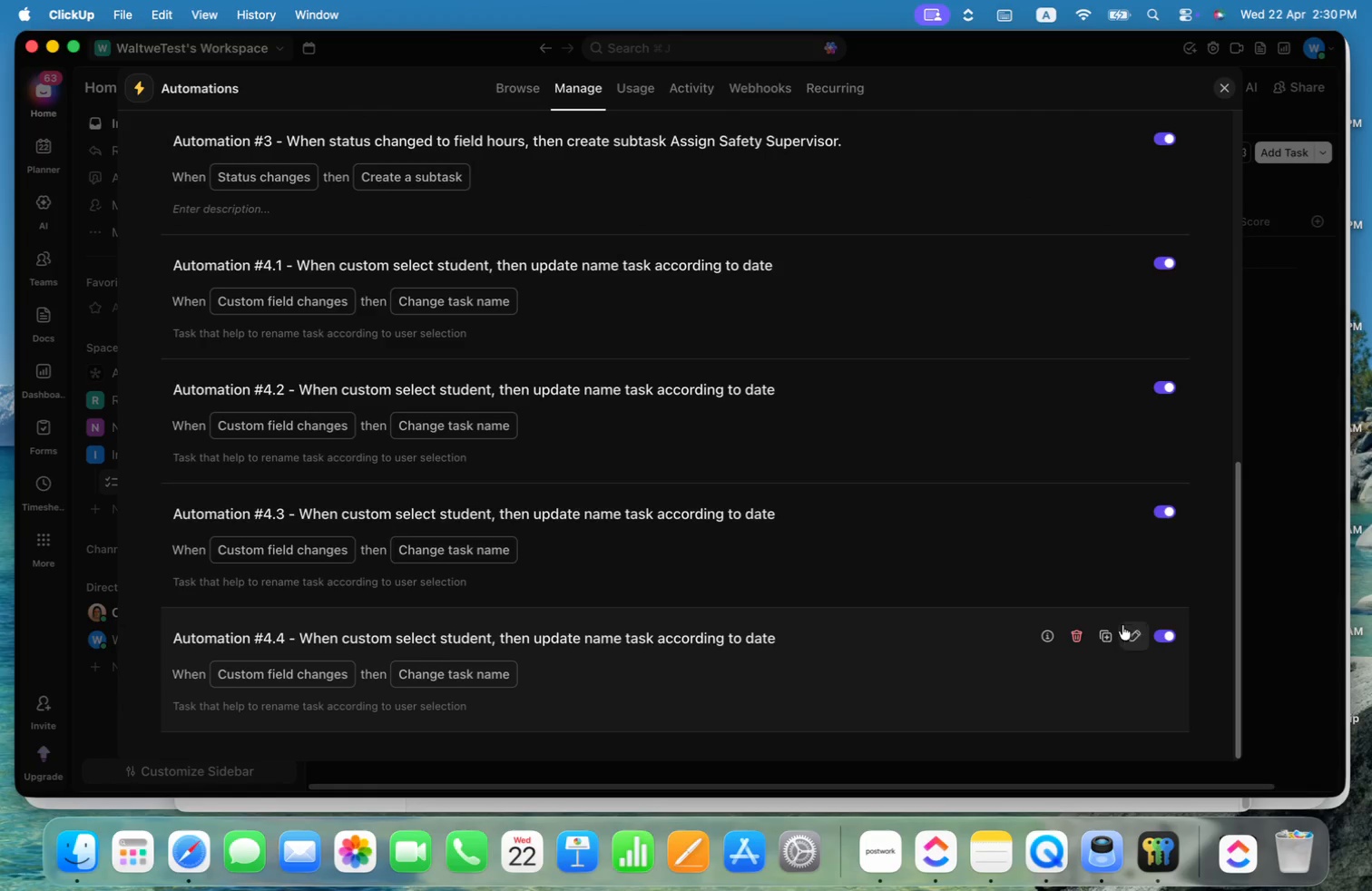 
left_click([1111, 634])
 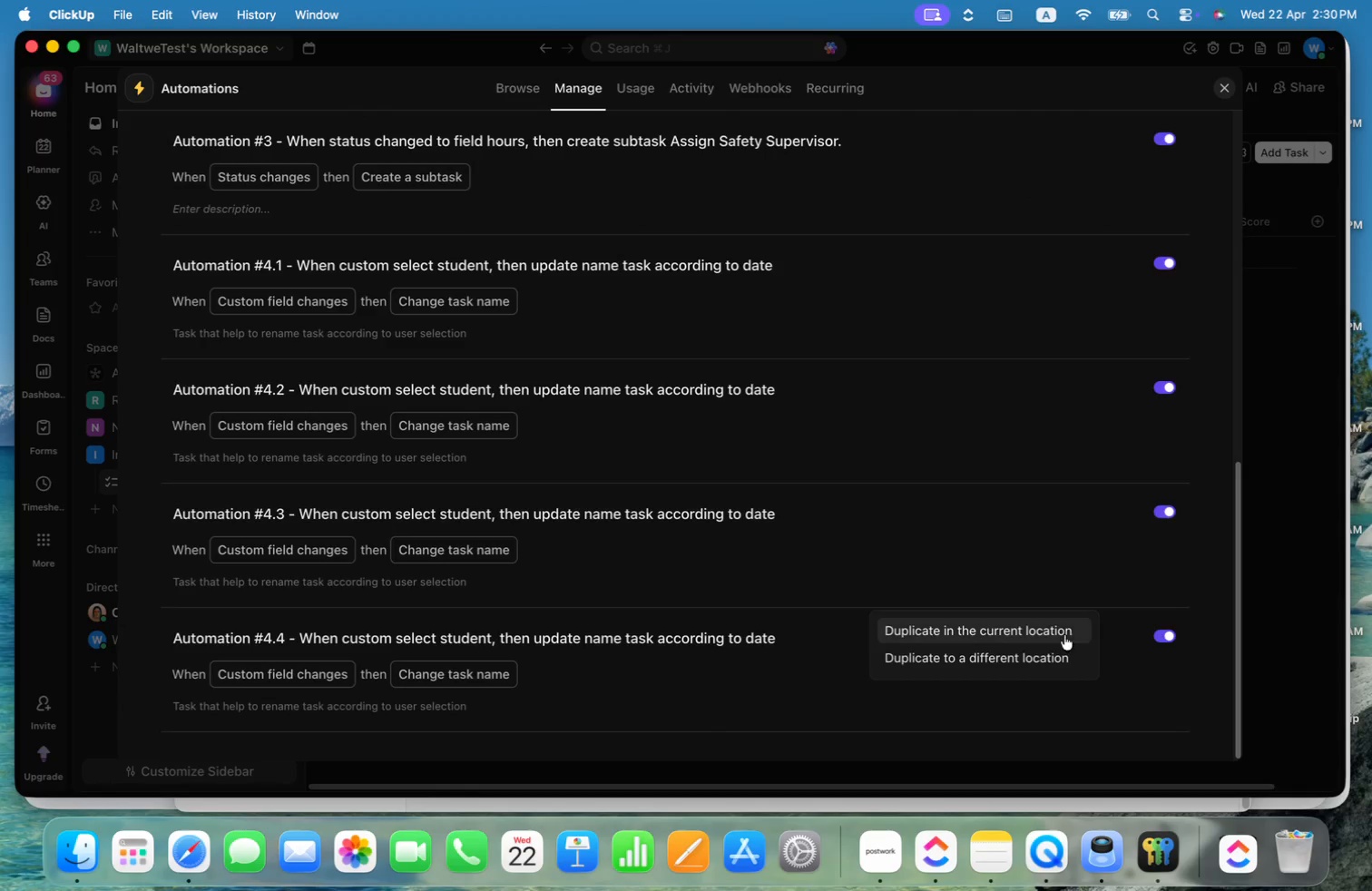 
left_click([1039, 635])
 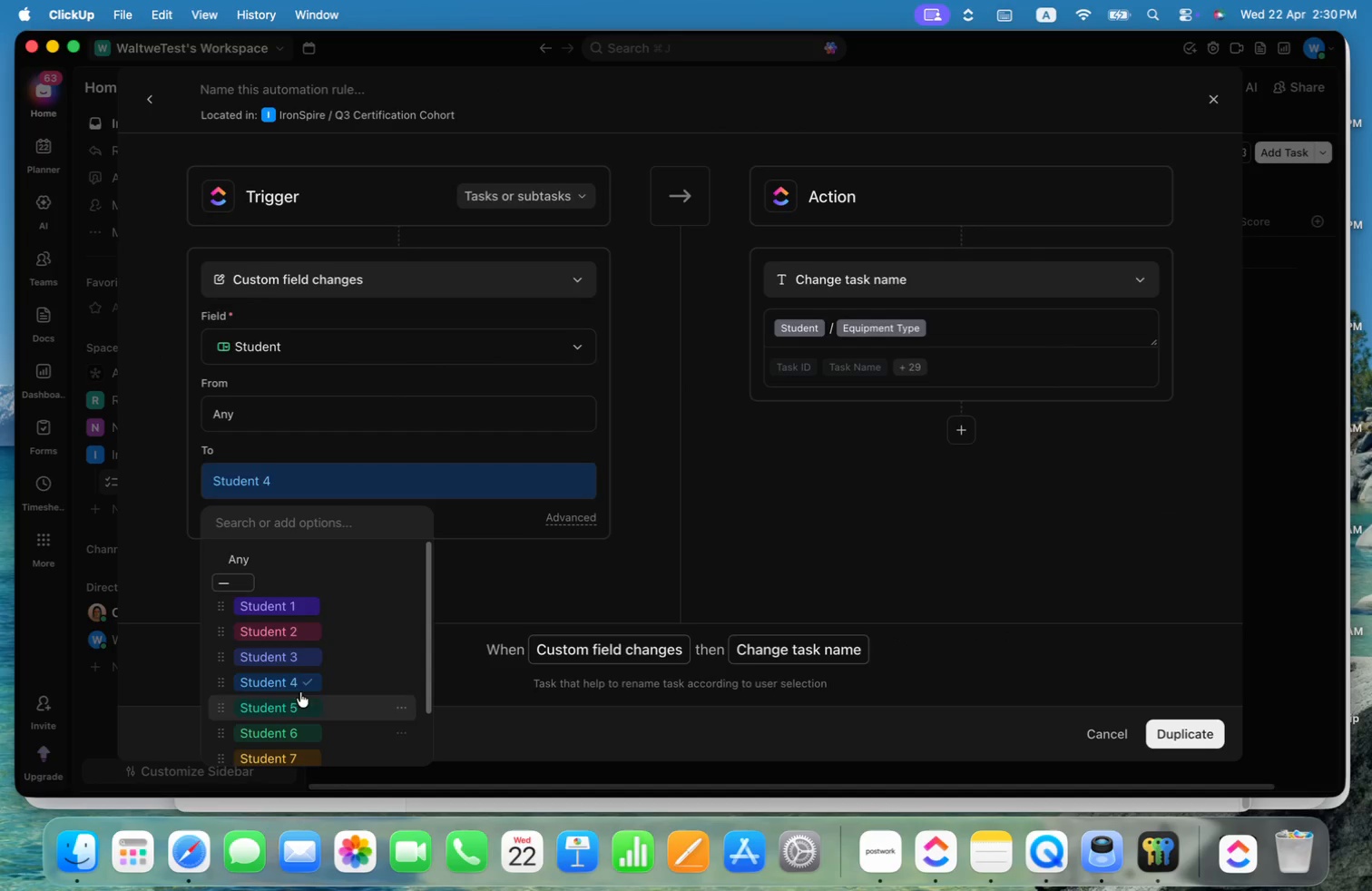 
double_click([278, 703])
 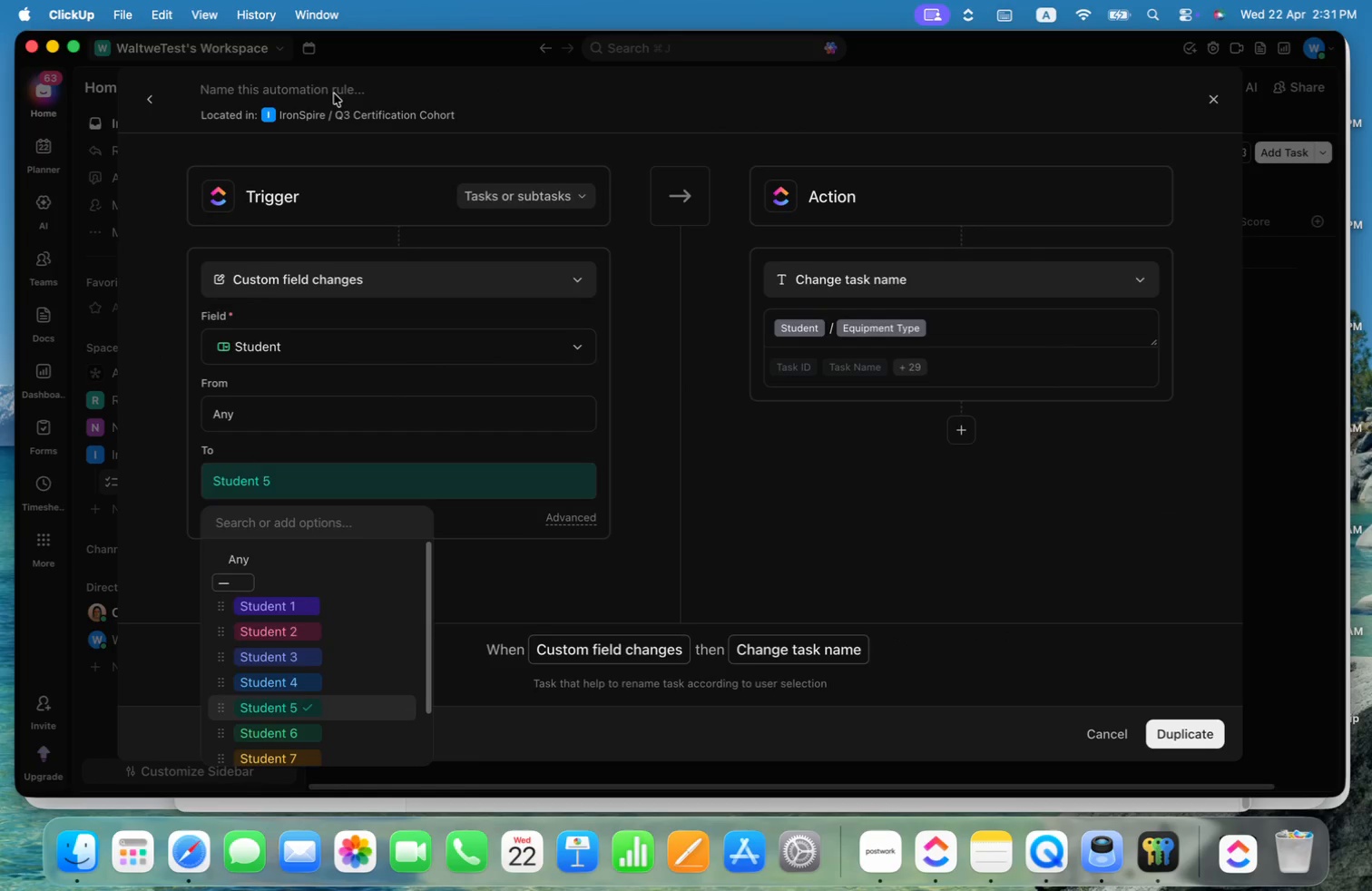 
double_click([339, 89])
 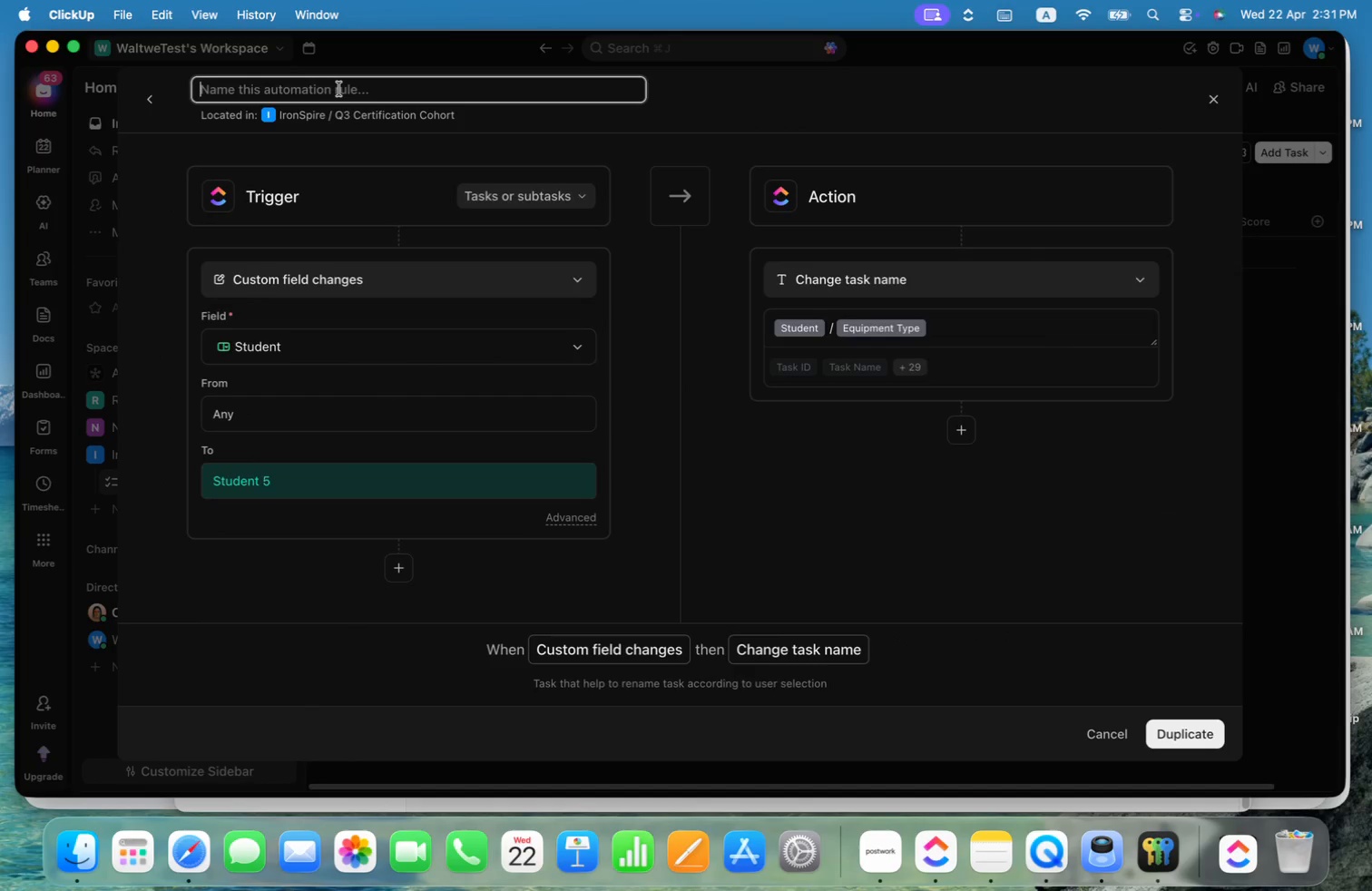 
key(Meta+V)
 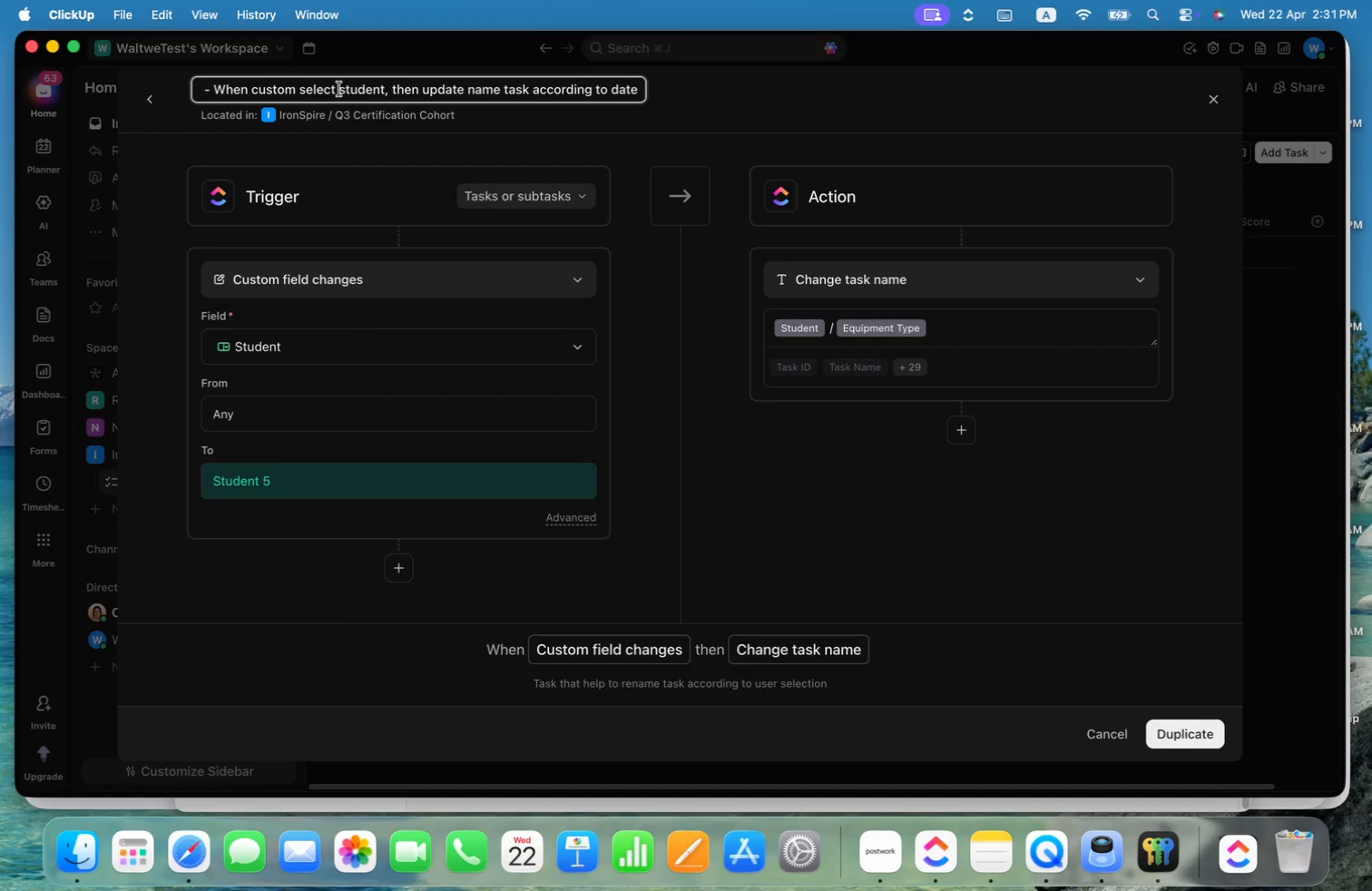 
key(Meta+CommandLeft)
 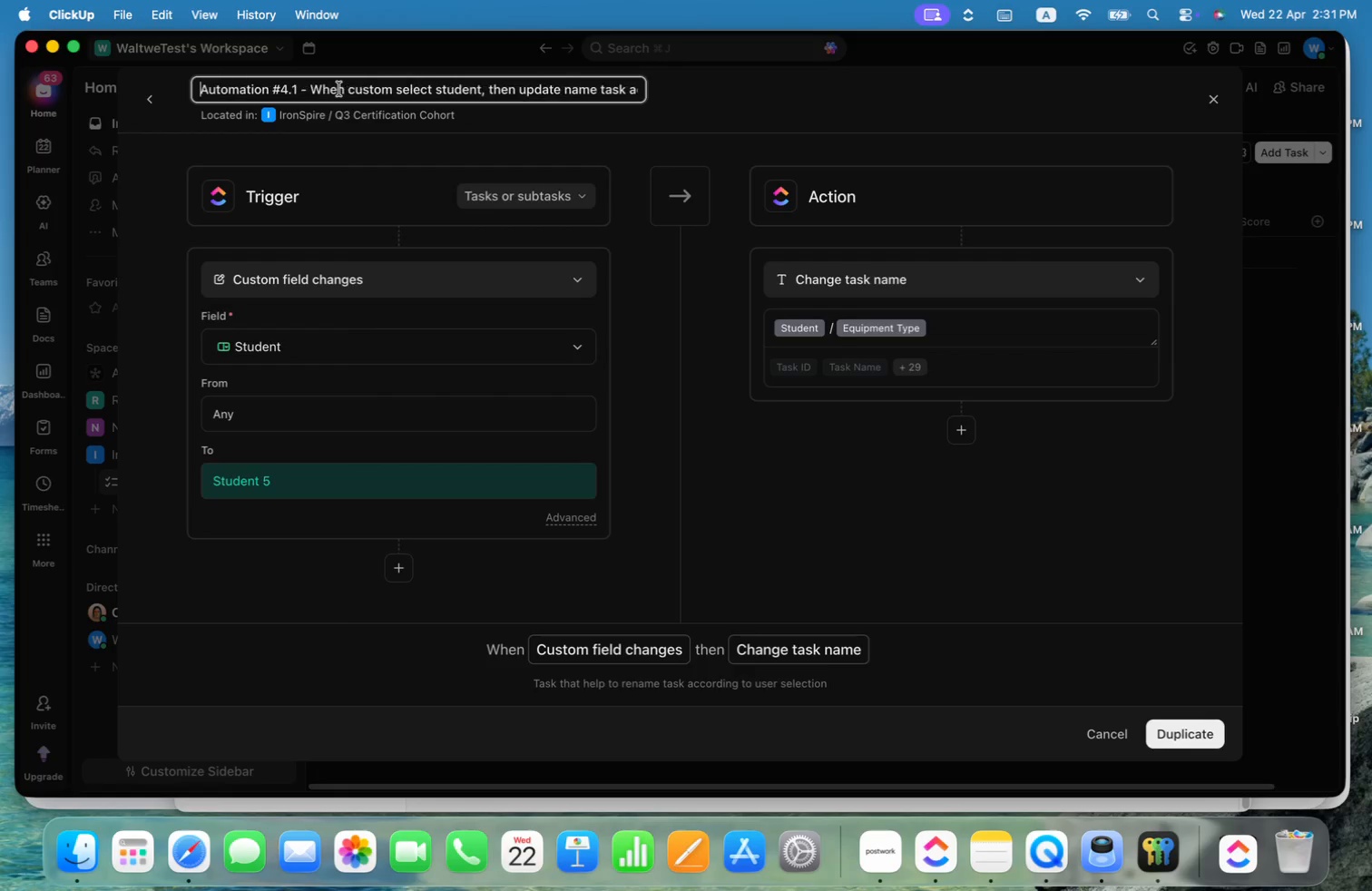 
key(Meta+ArrowUp)
 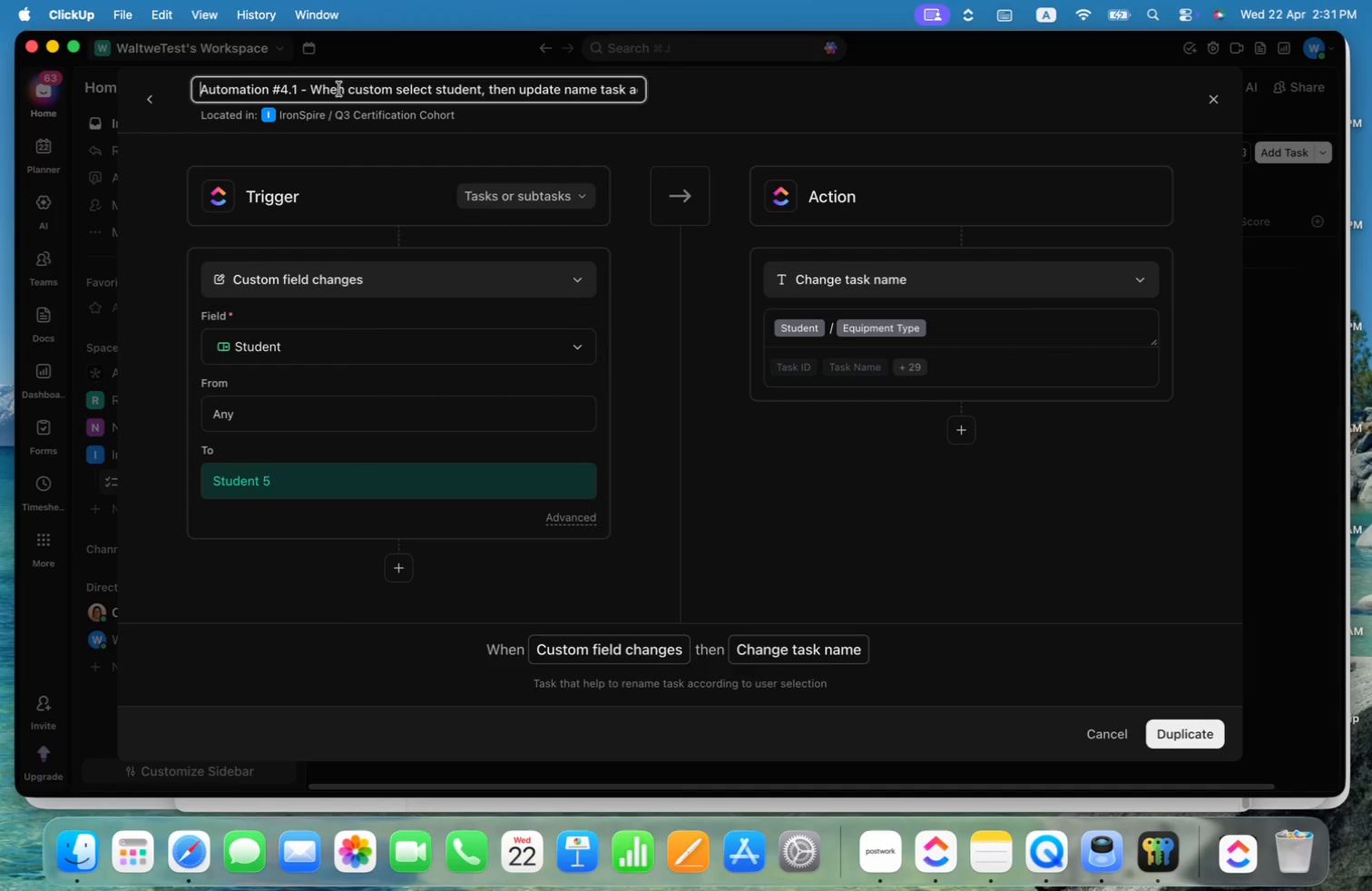 
key(Meta+ArrowLeft)
 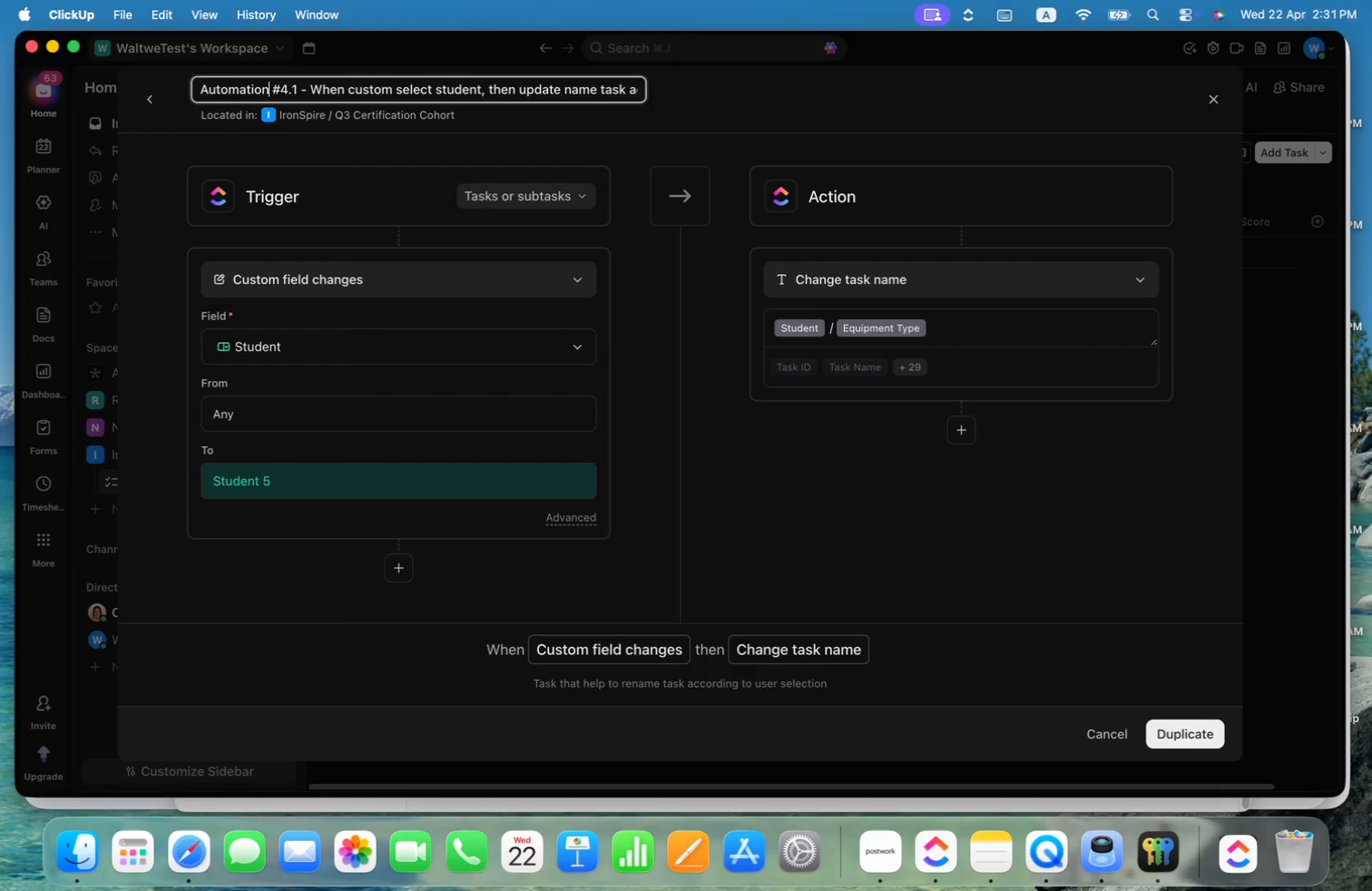 
key(Alt+ArrowRight)
 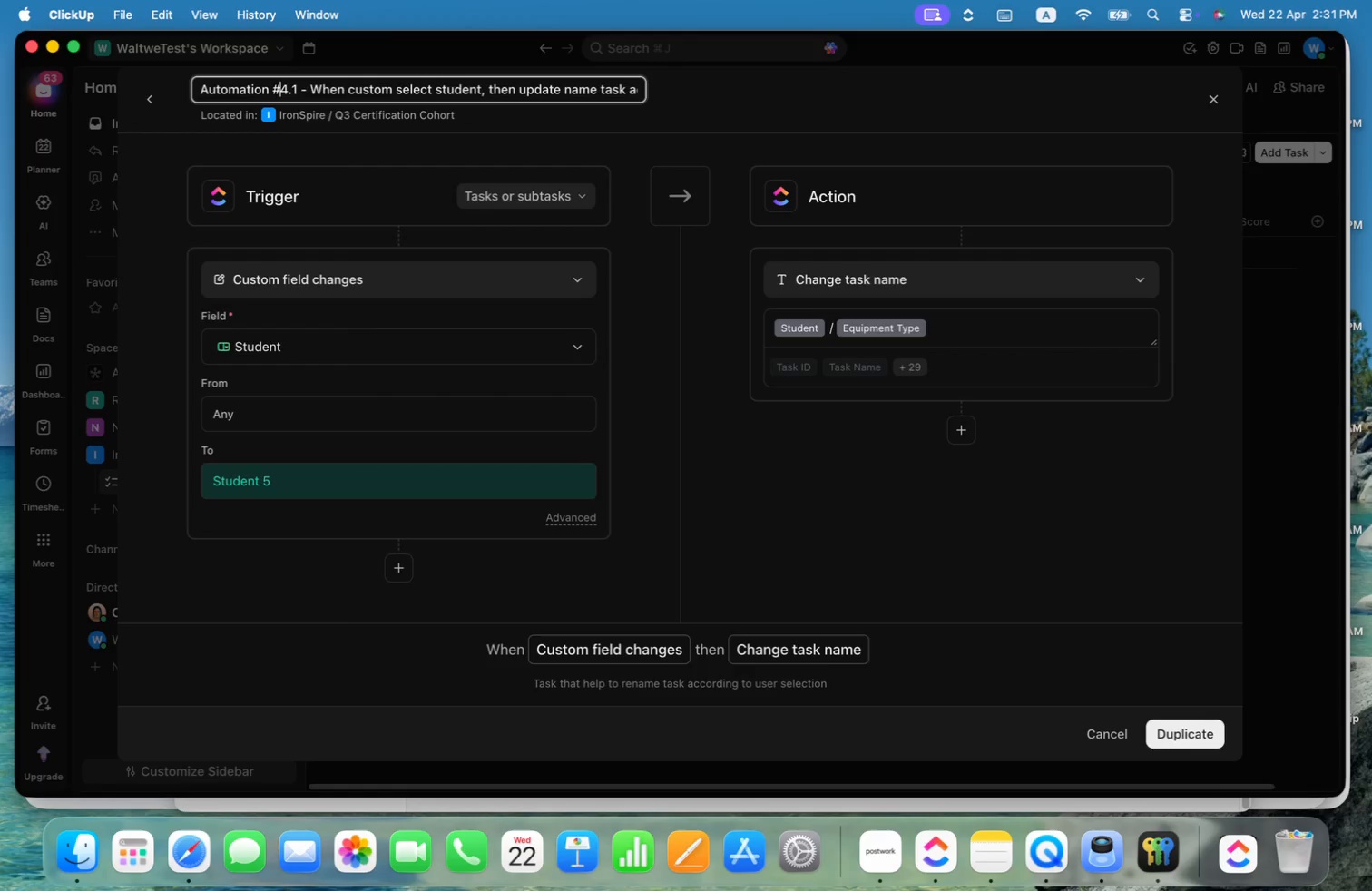 
key(Alt+ArrowRight)
 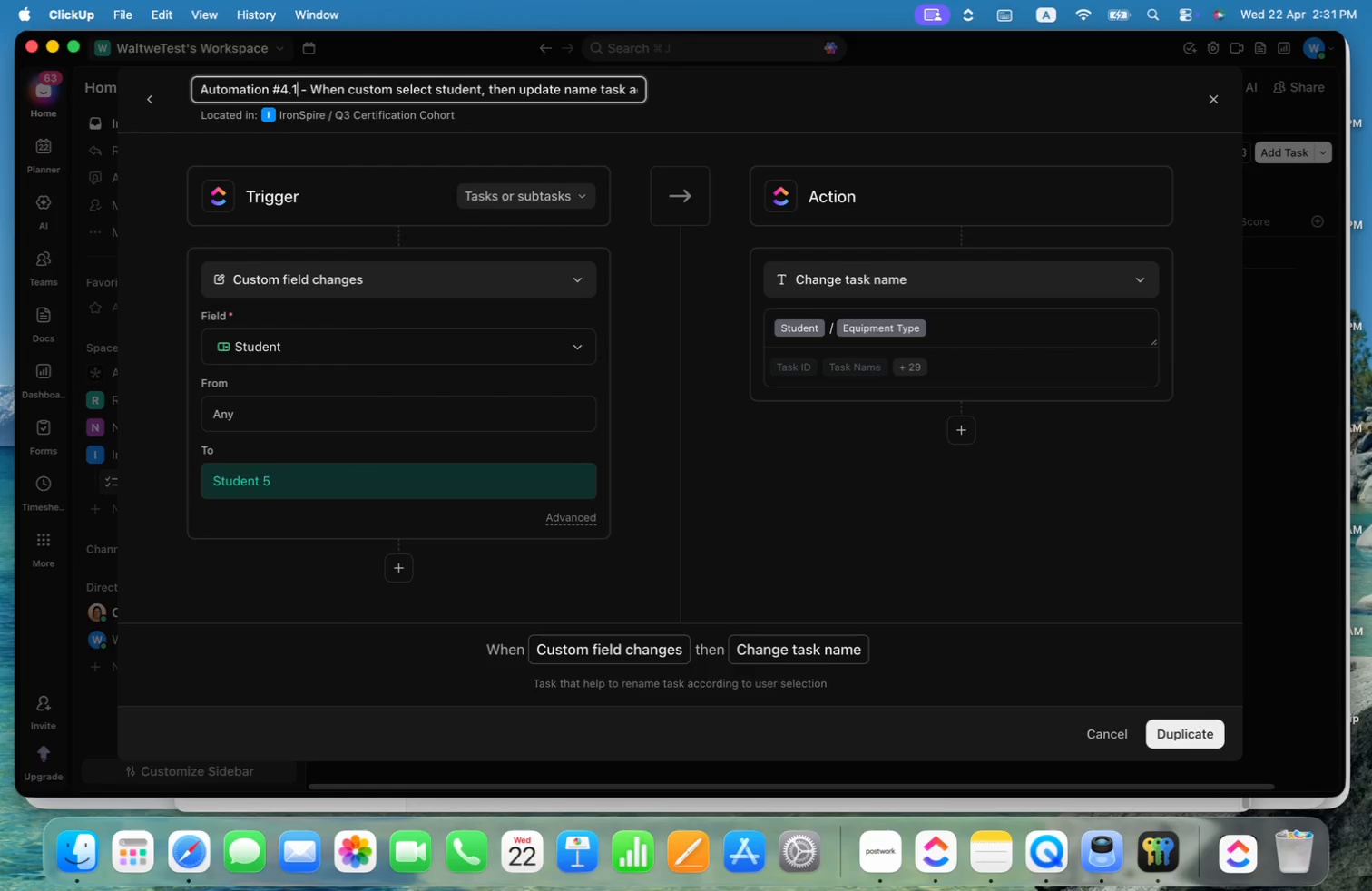 
key(Alt+ArrowRight)
 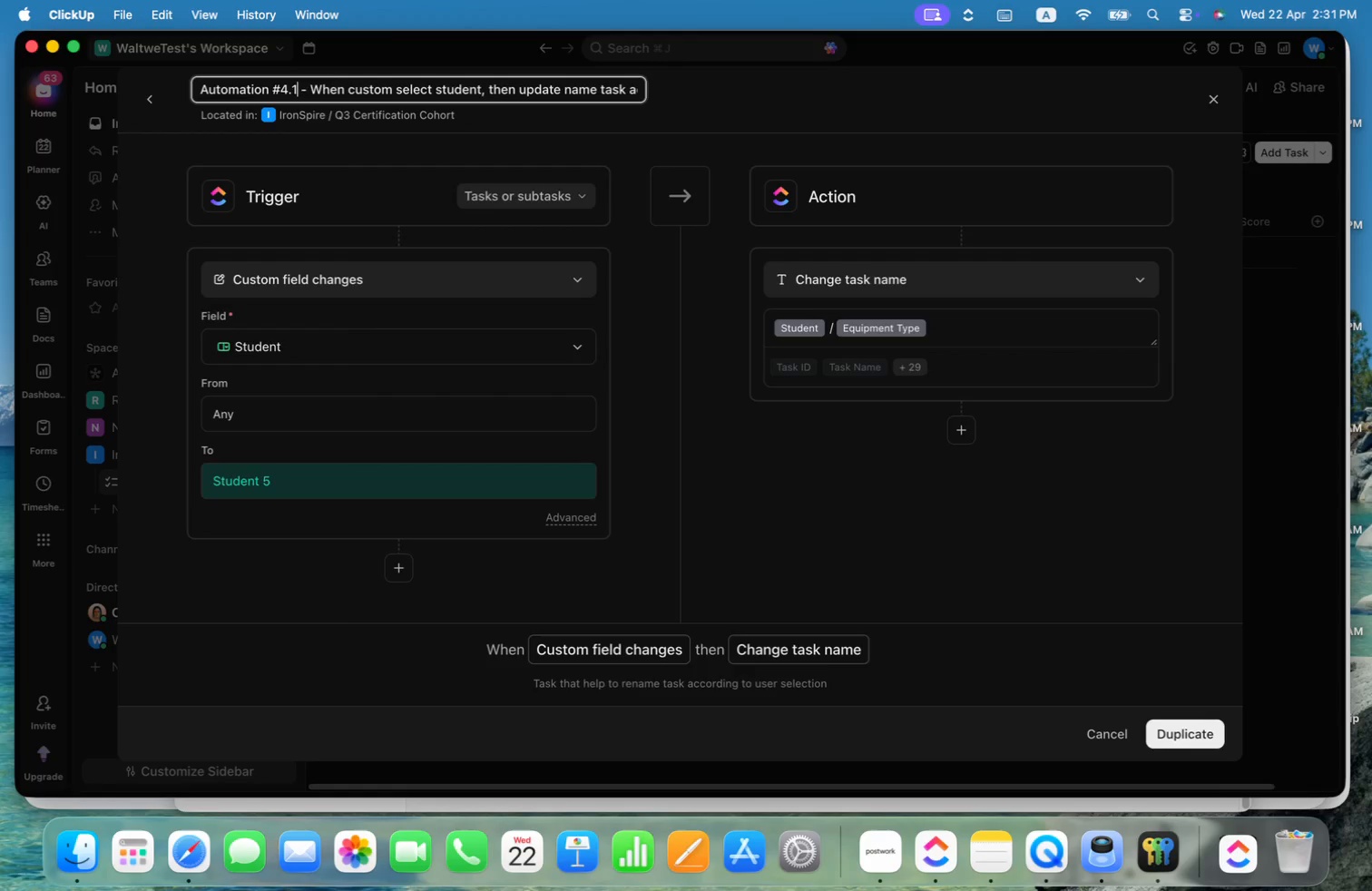 
key(Backspace)
 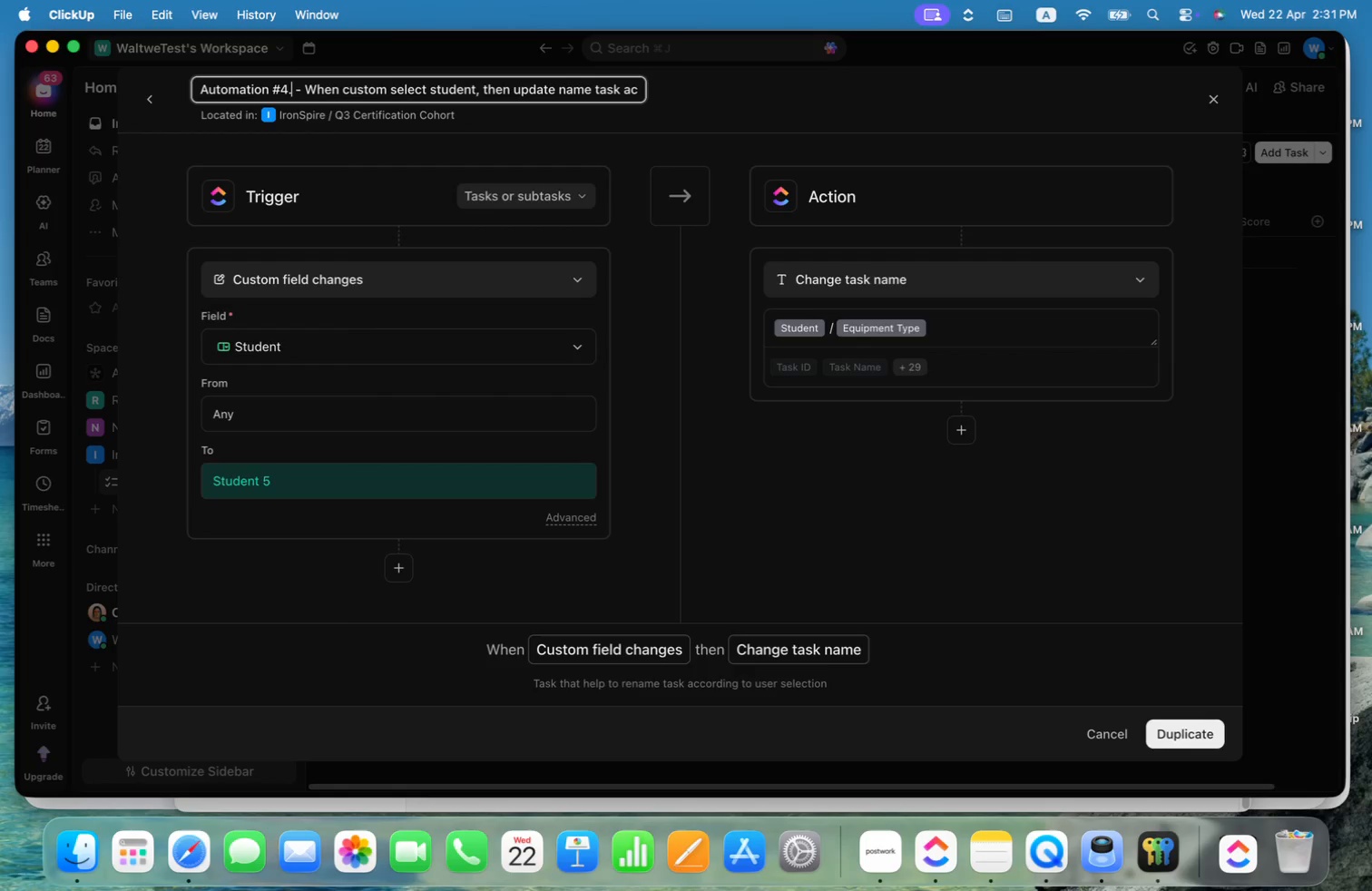 
key(5)
 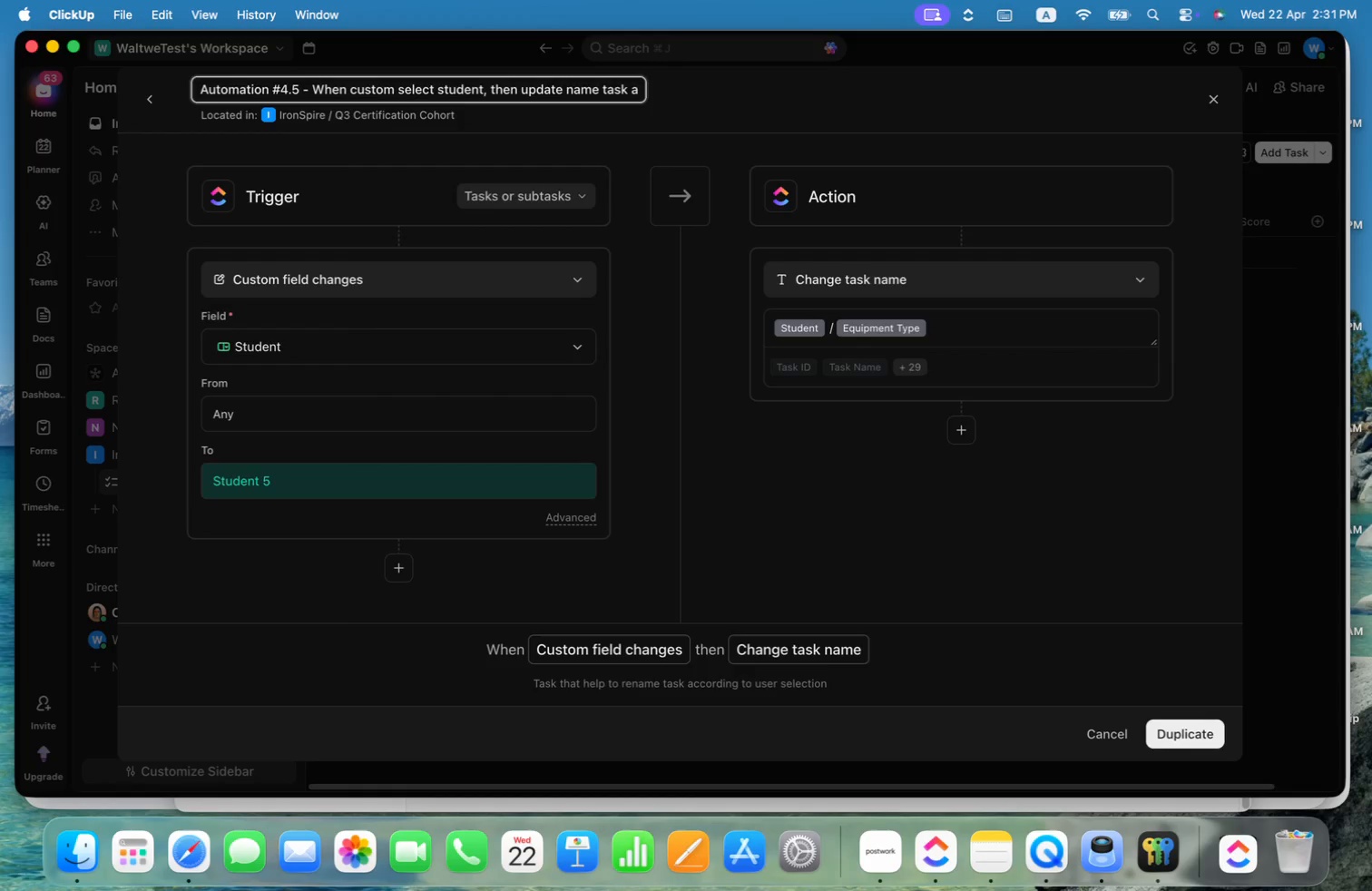 
key(Enter)
 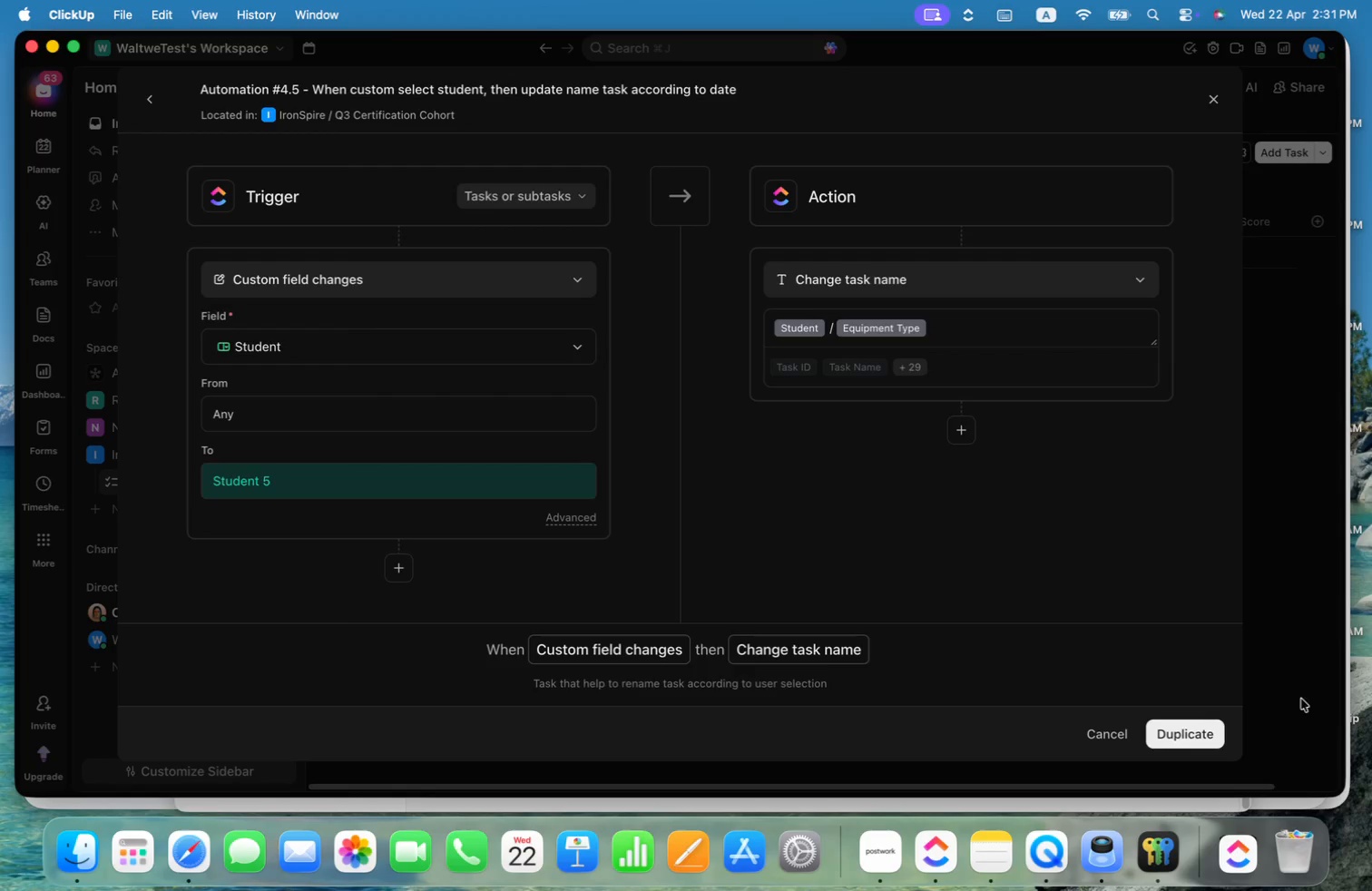 
left_click([1192, 724])
 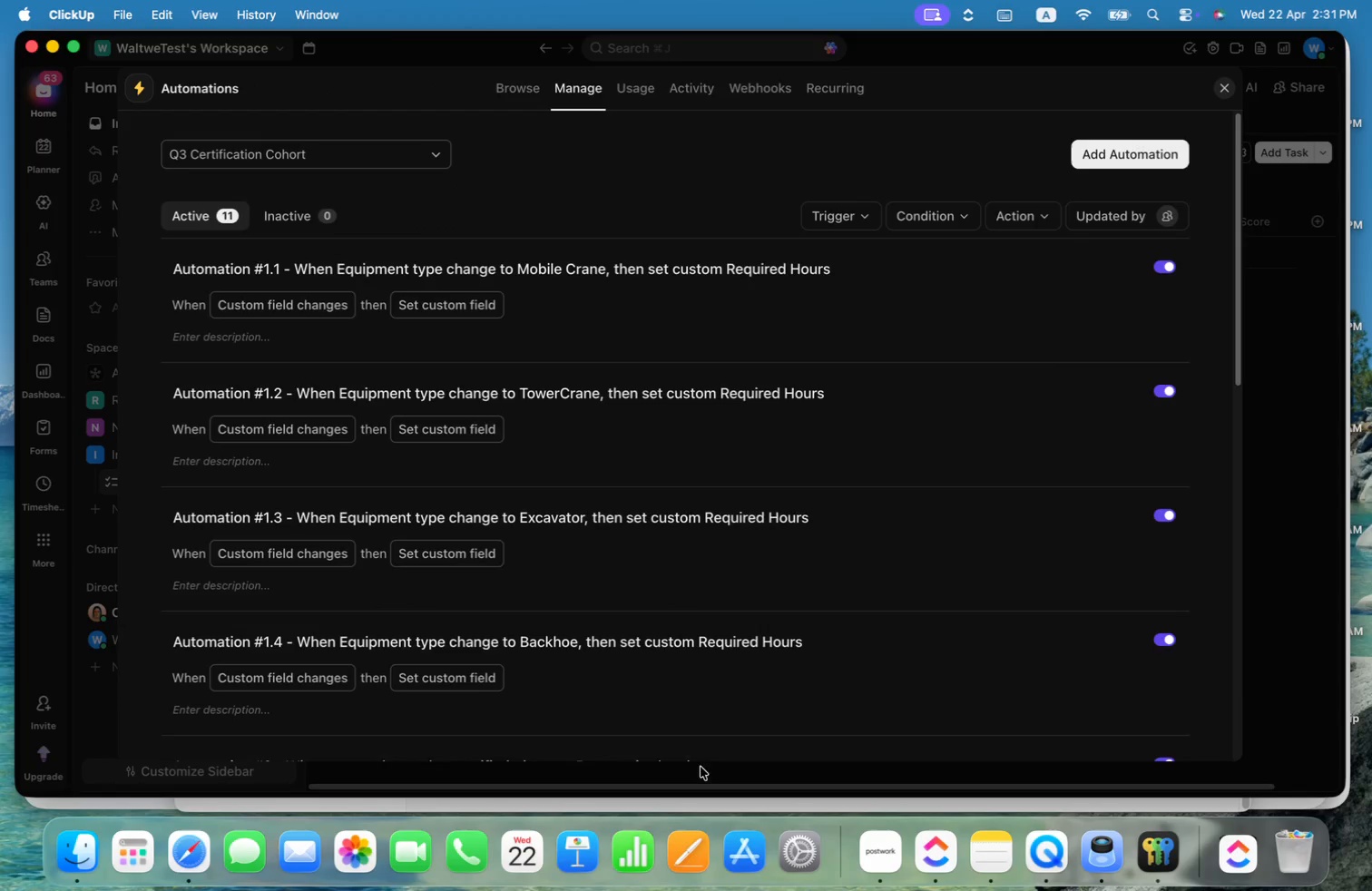 
scroll: coordinate [956, 558], scroll_direction: down, amount: 71.0
 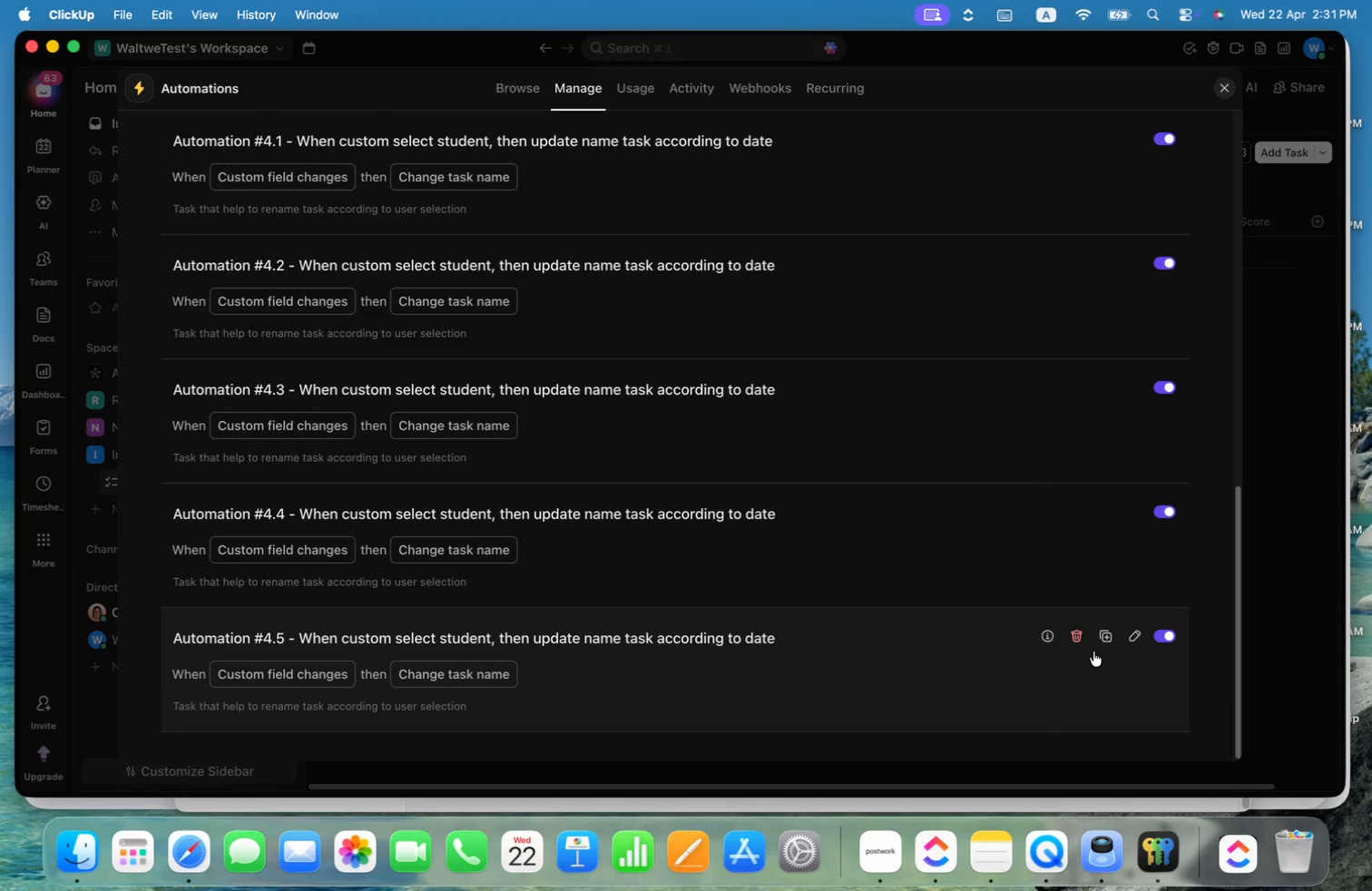 
left_click([1102, 641])
 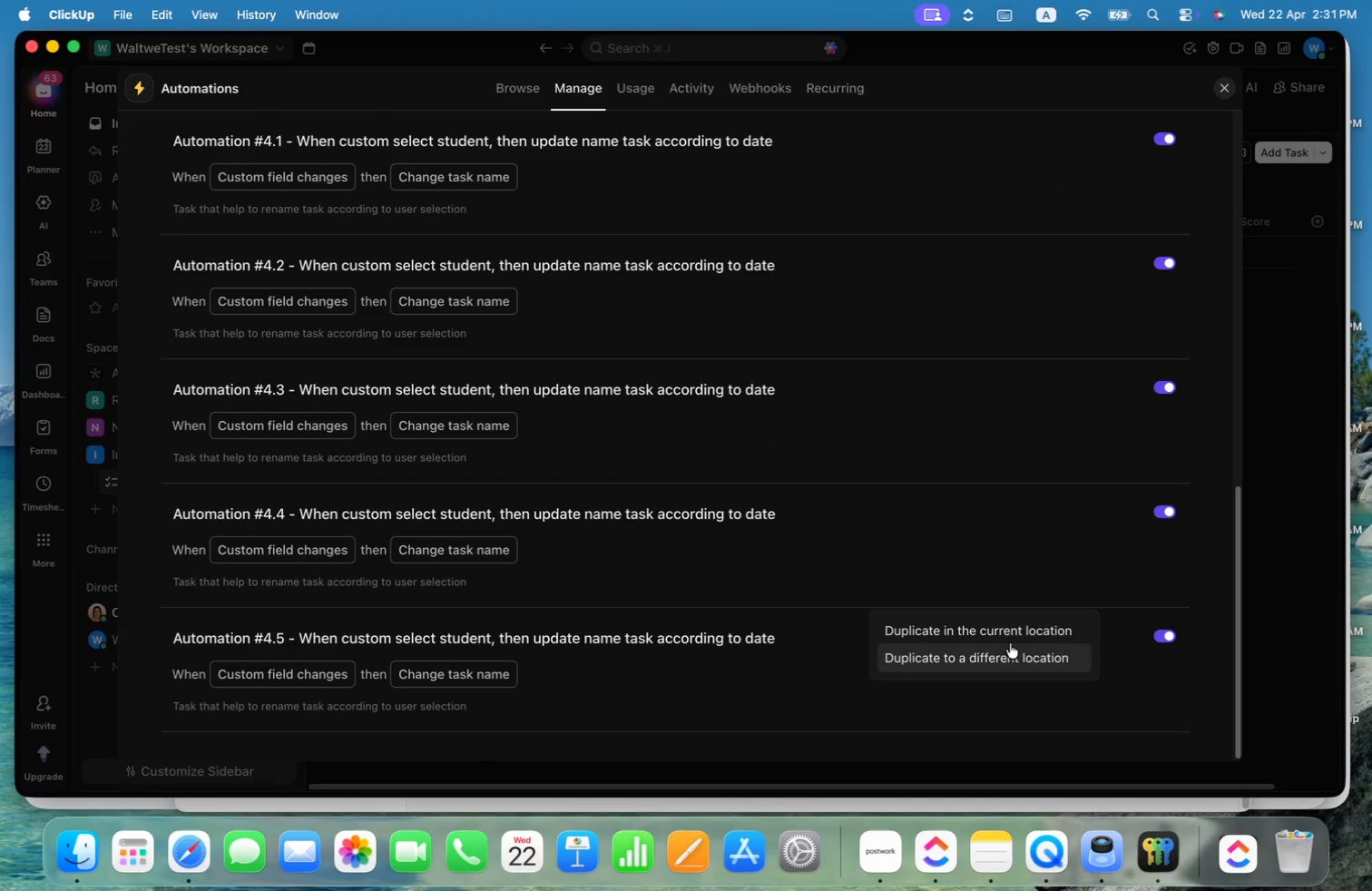 
left_click([998, 637])
 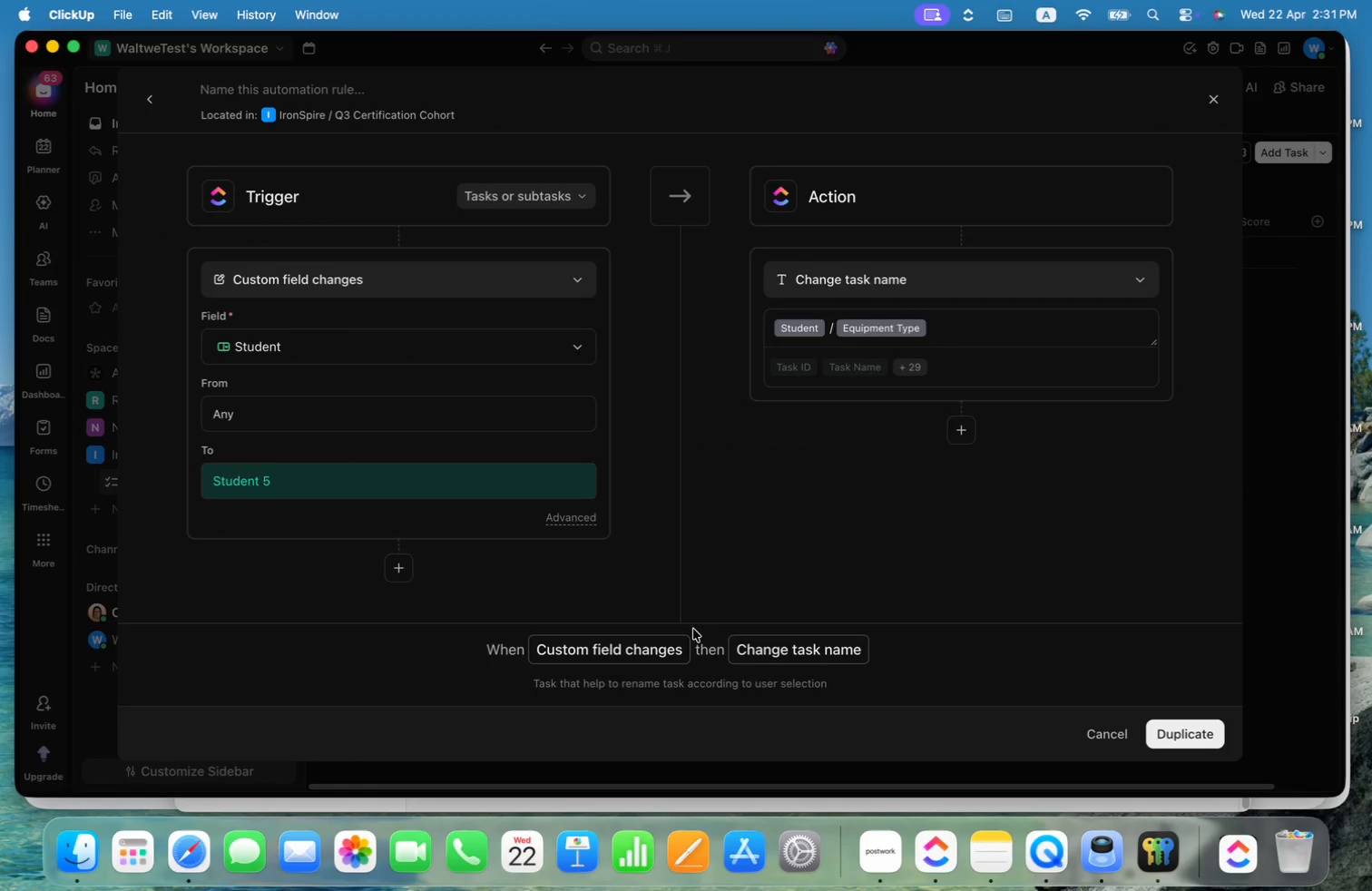 
scroll: coordinate [691, 625], scroll_direction: down, amount: 31.0
 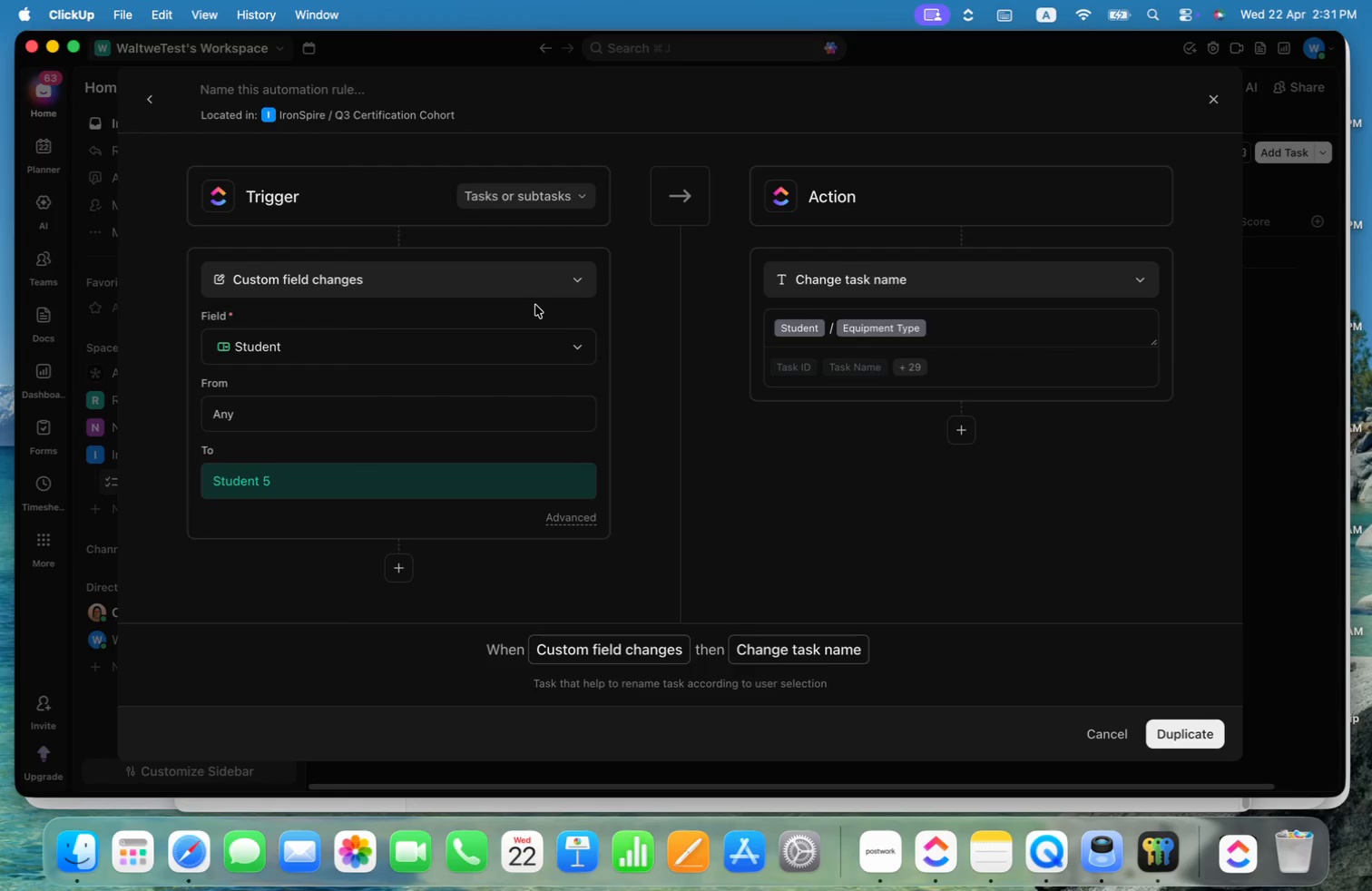 
wait(6.73)
 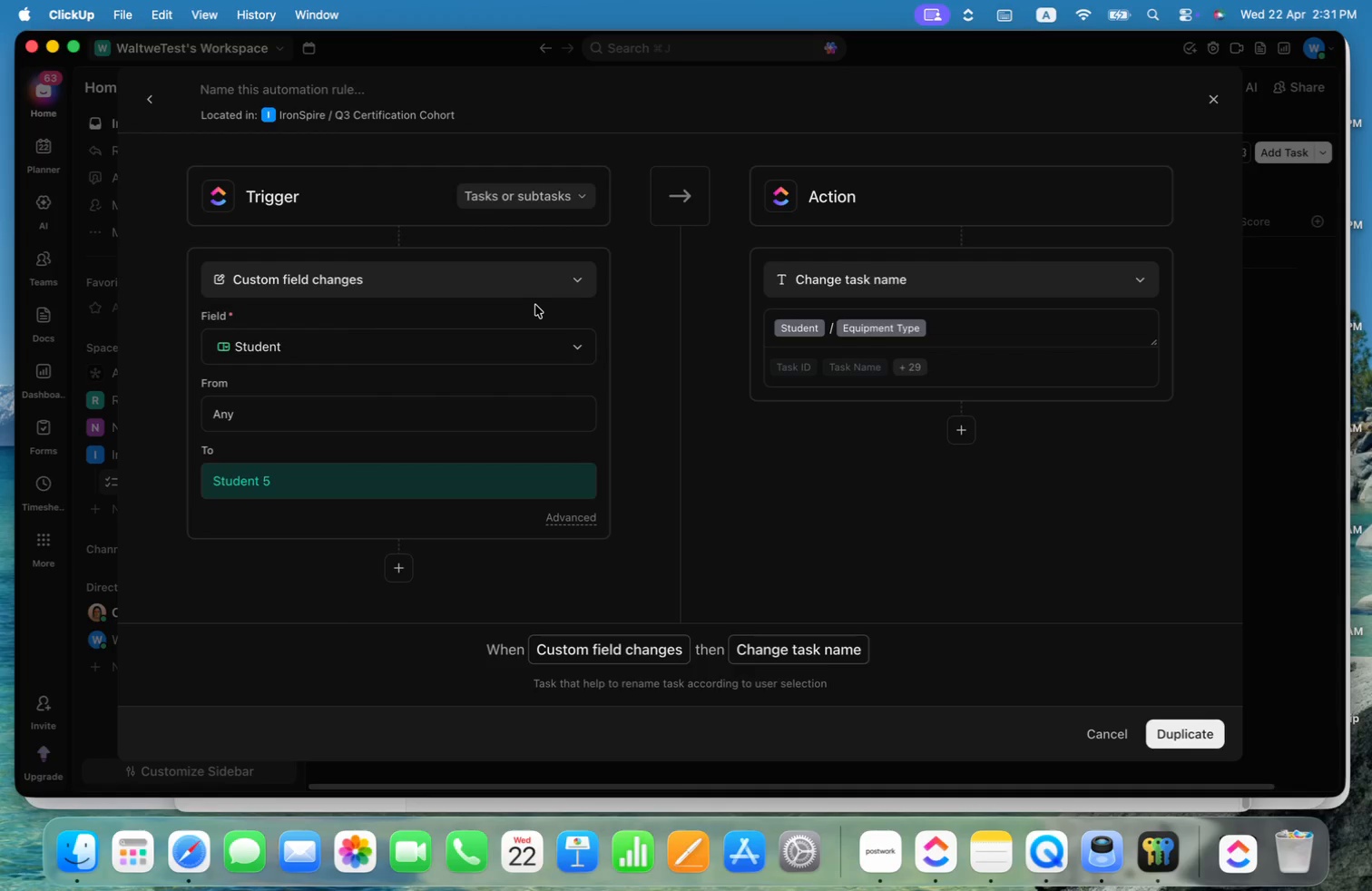 
left_click([1110, 735])
 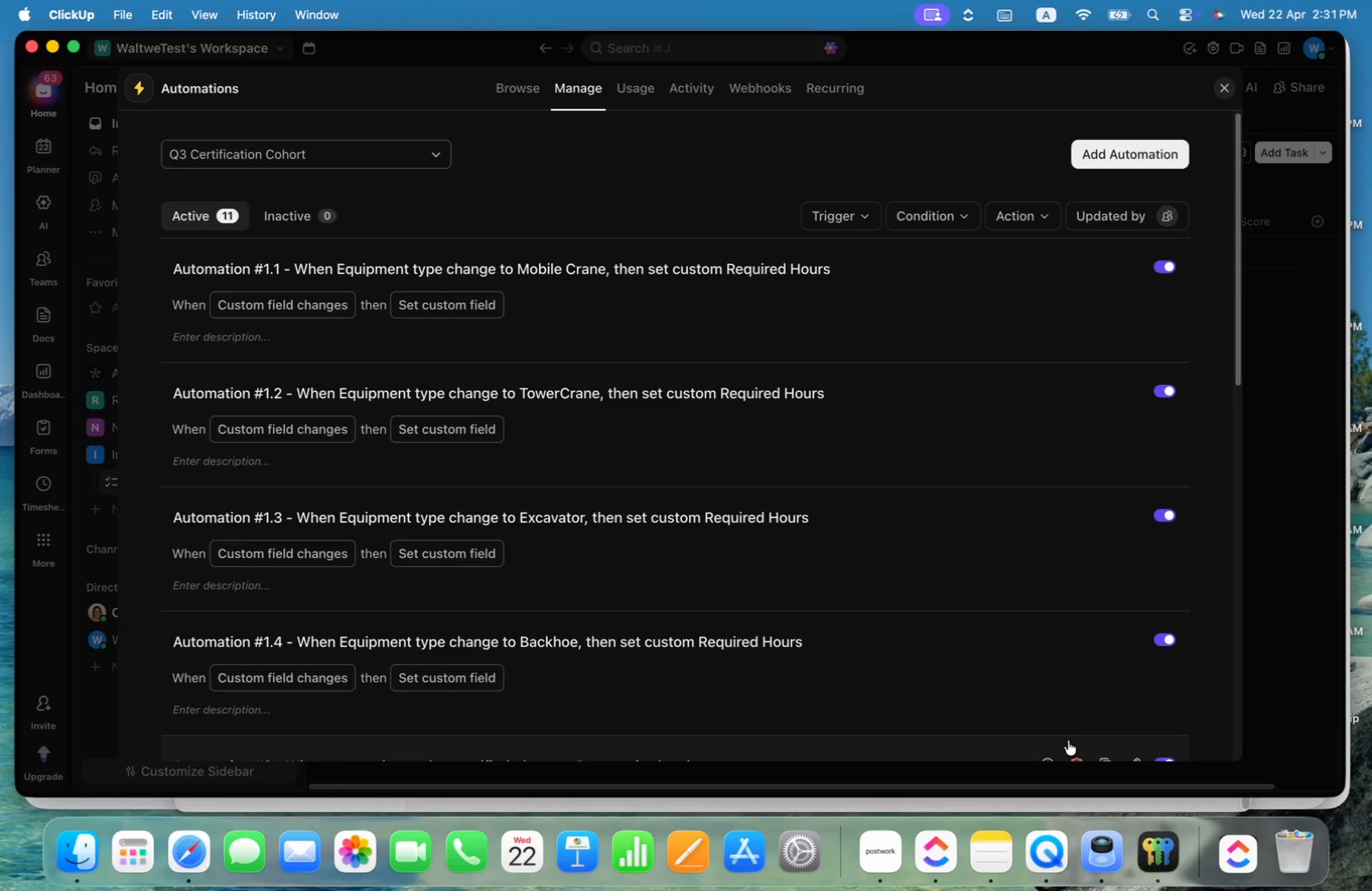 
scroll: coordinate [1101, 700], scroll_direction: down, amount: 52.0
 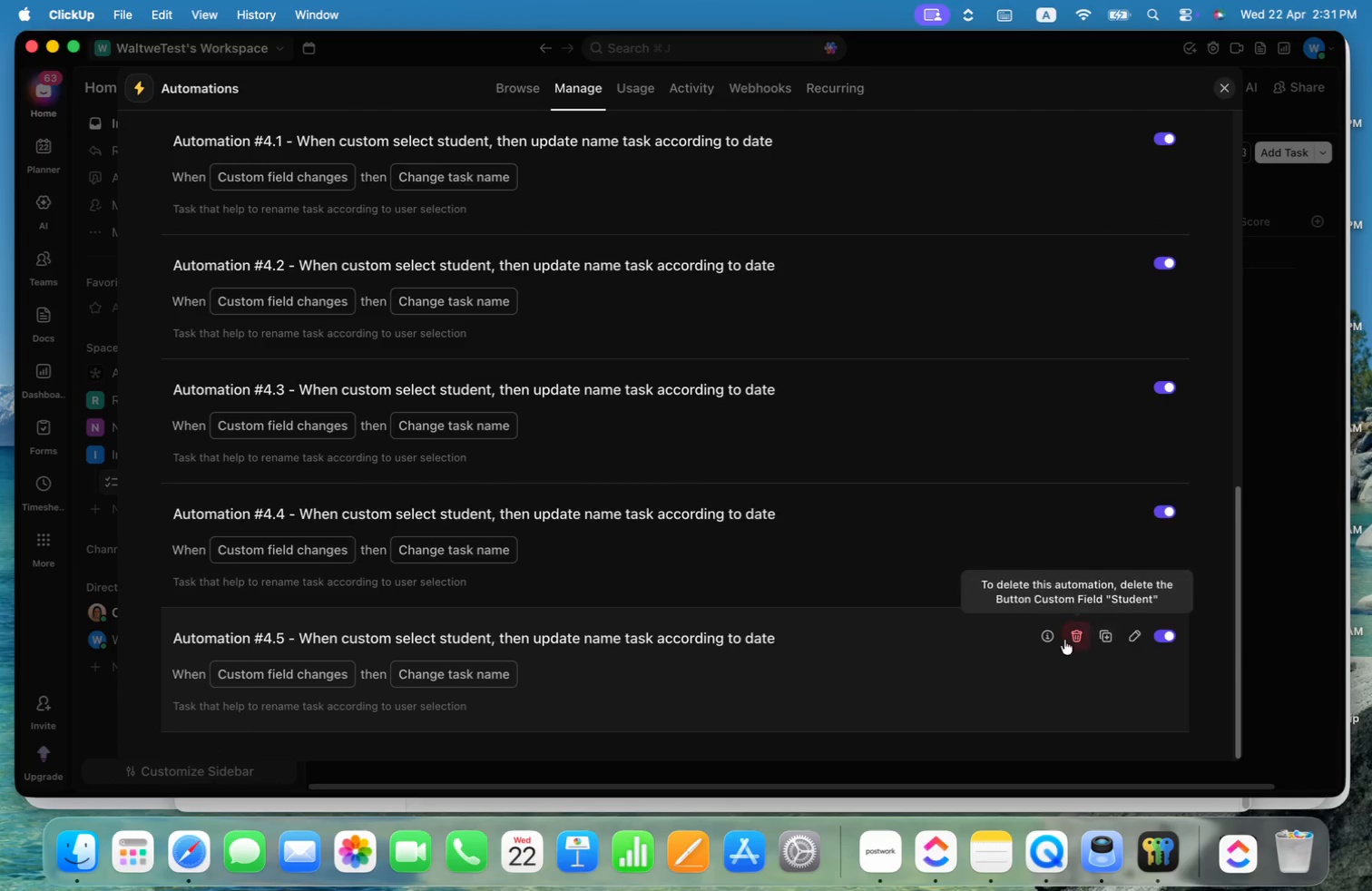 
left_click([1070, 638])
 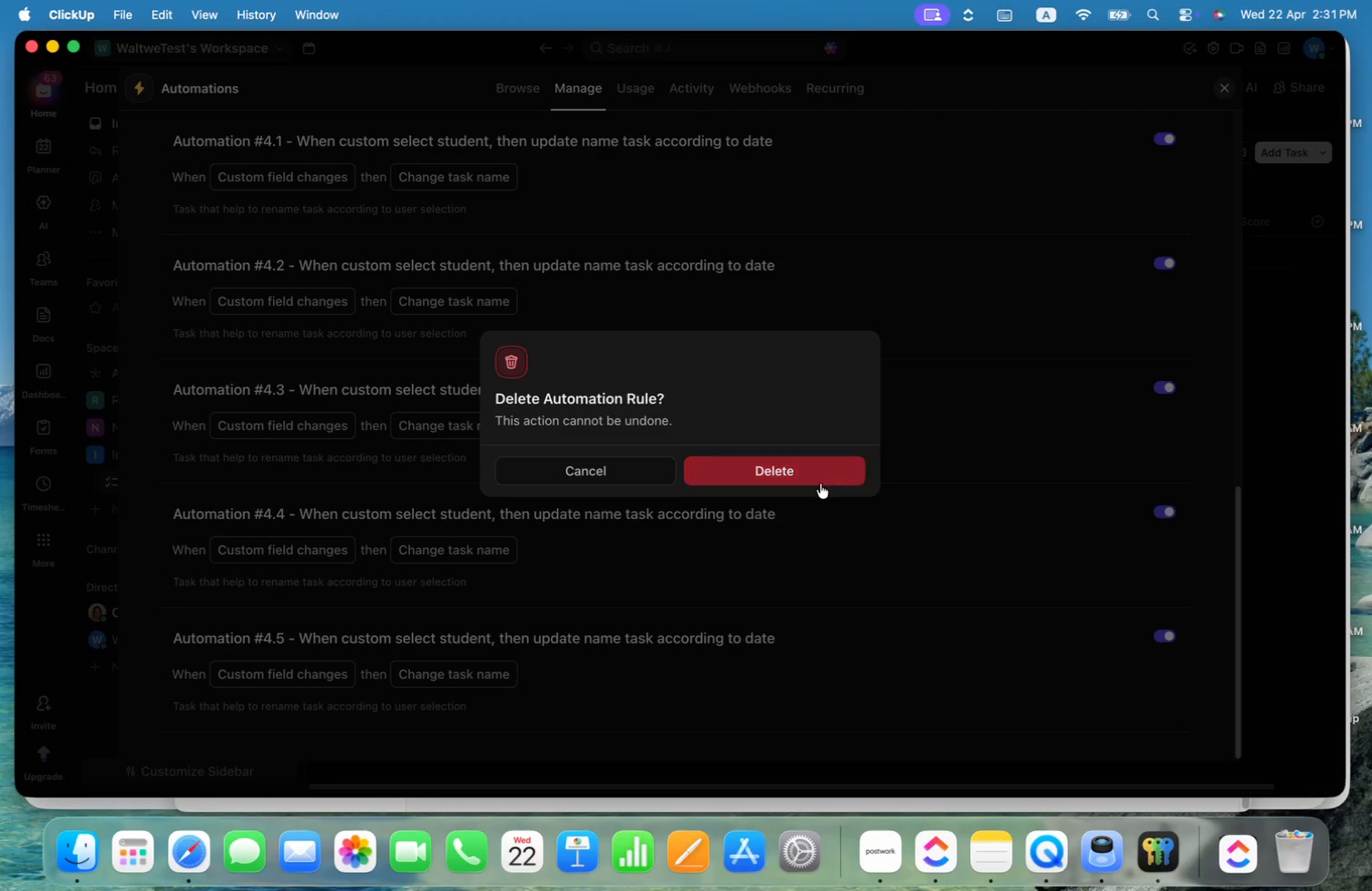 
left_click([820, 484])
 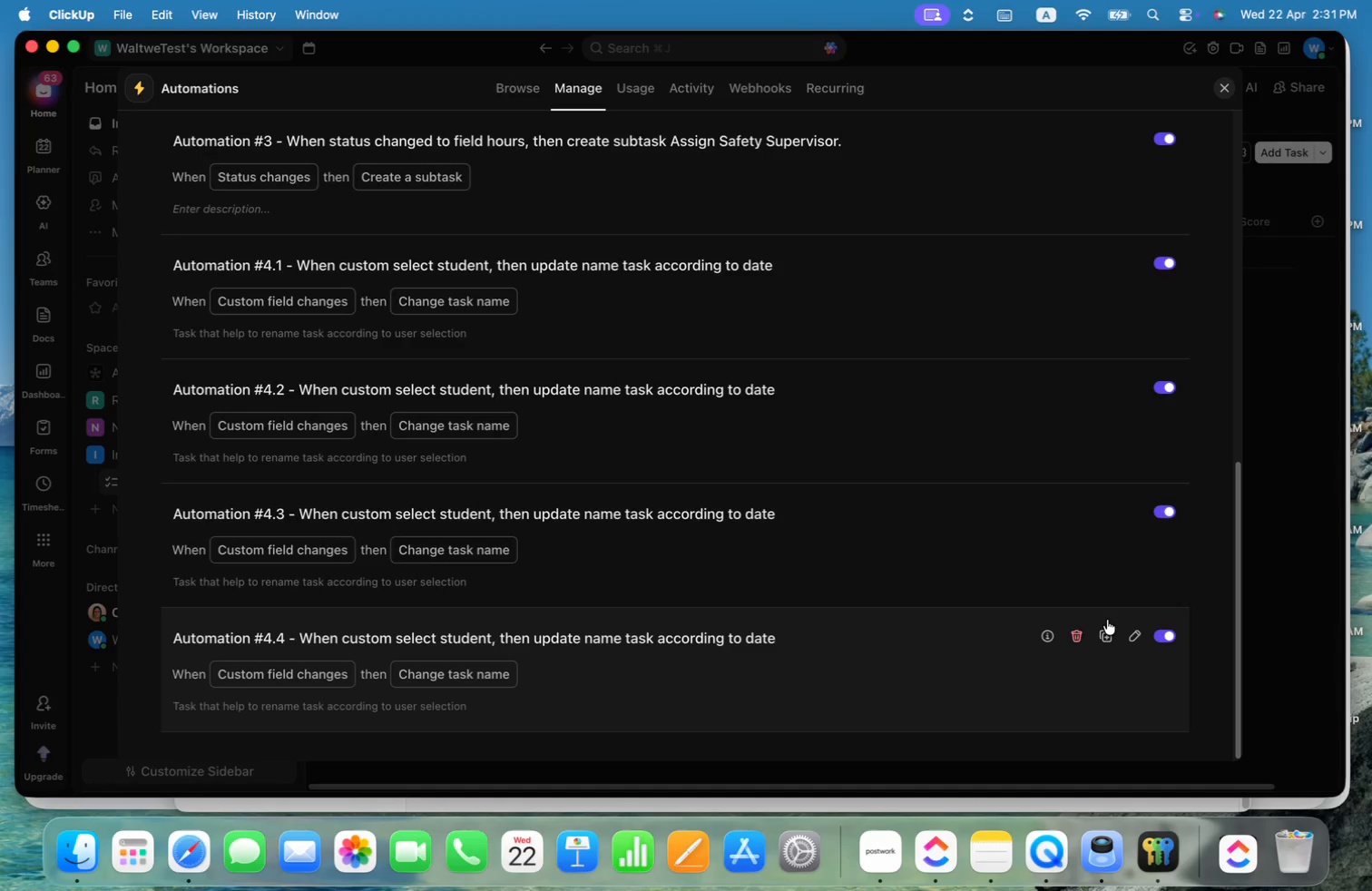 
scroll: coordinate [1107, 620], scroll_direction: down, amount: 1.0
 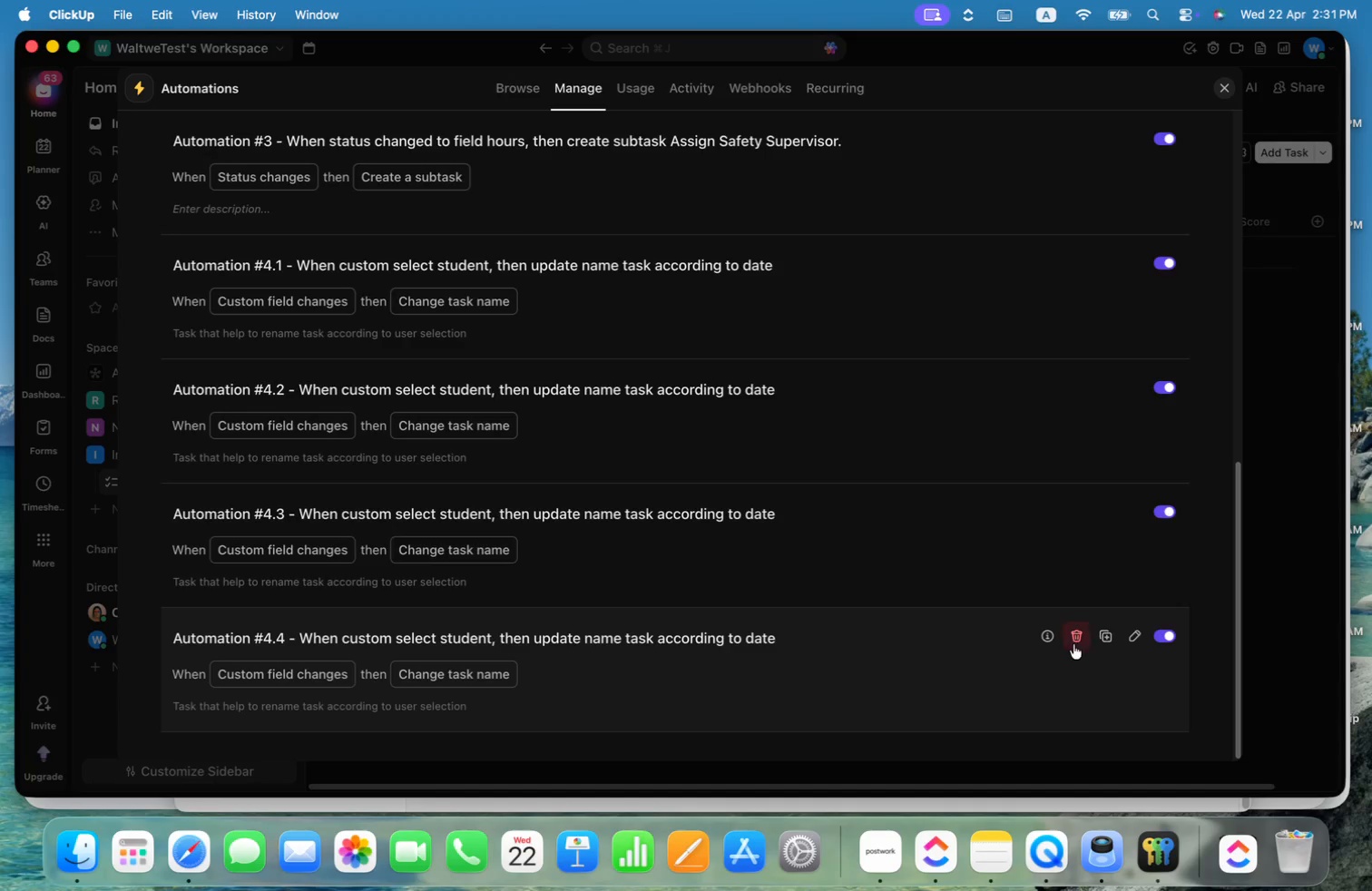 
left_click([1073, 644])
 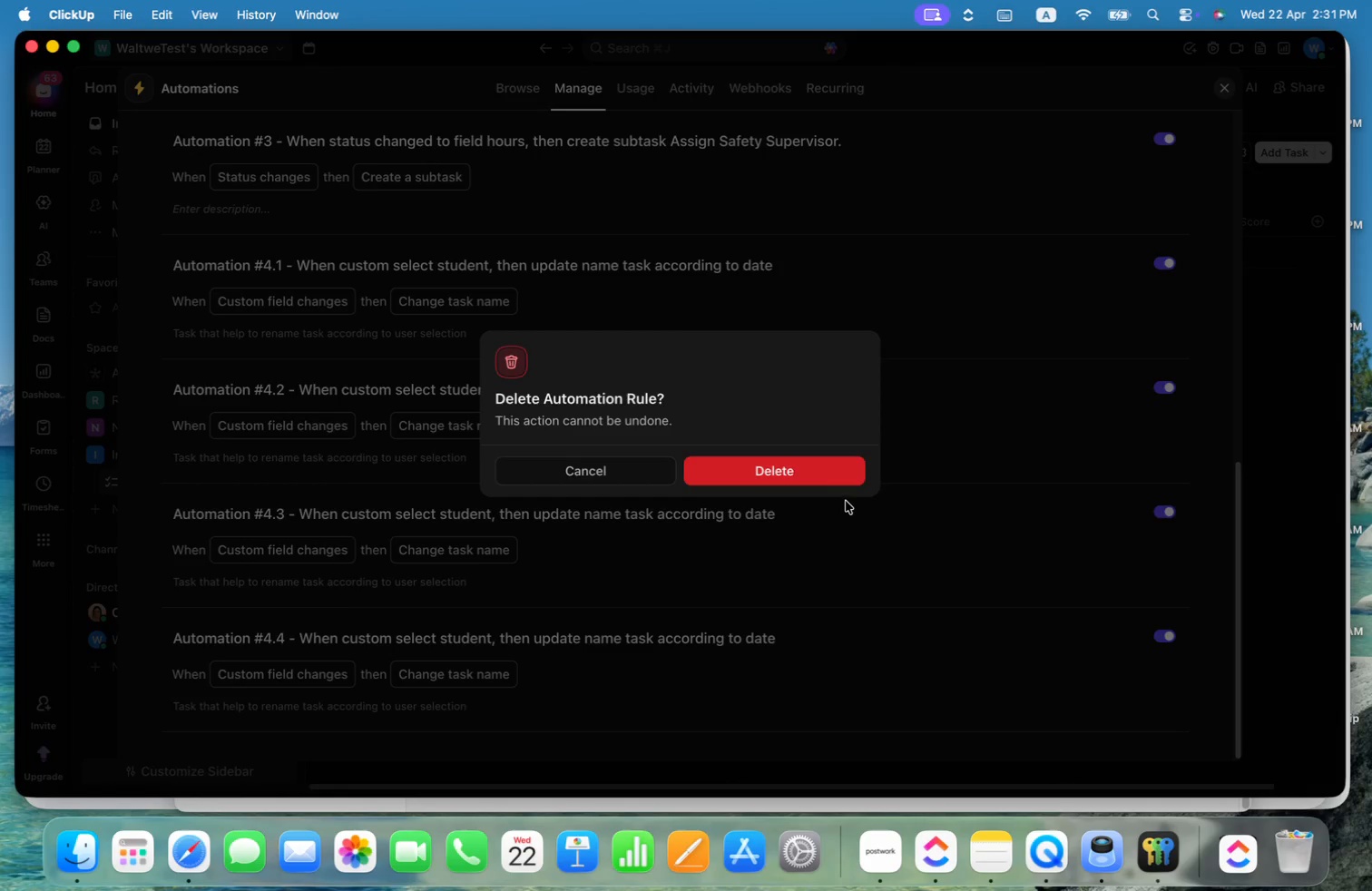 
left_click([837, 484])
 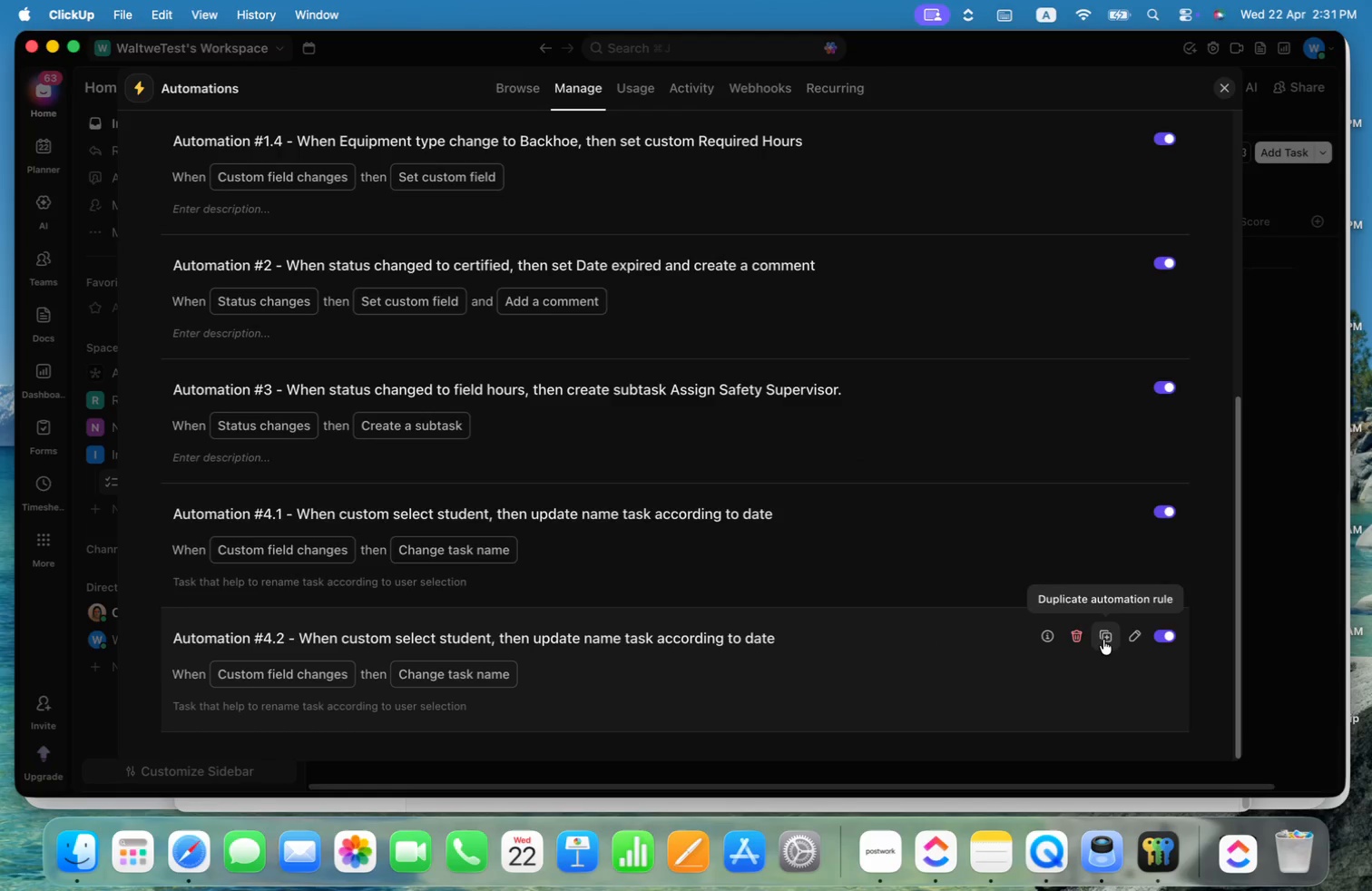 
wait(6.55)
 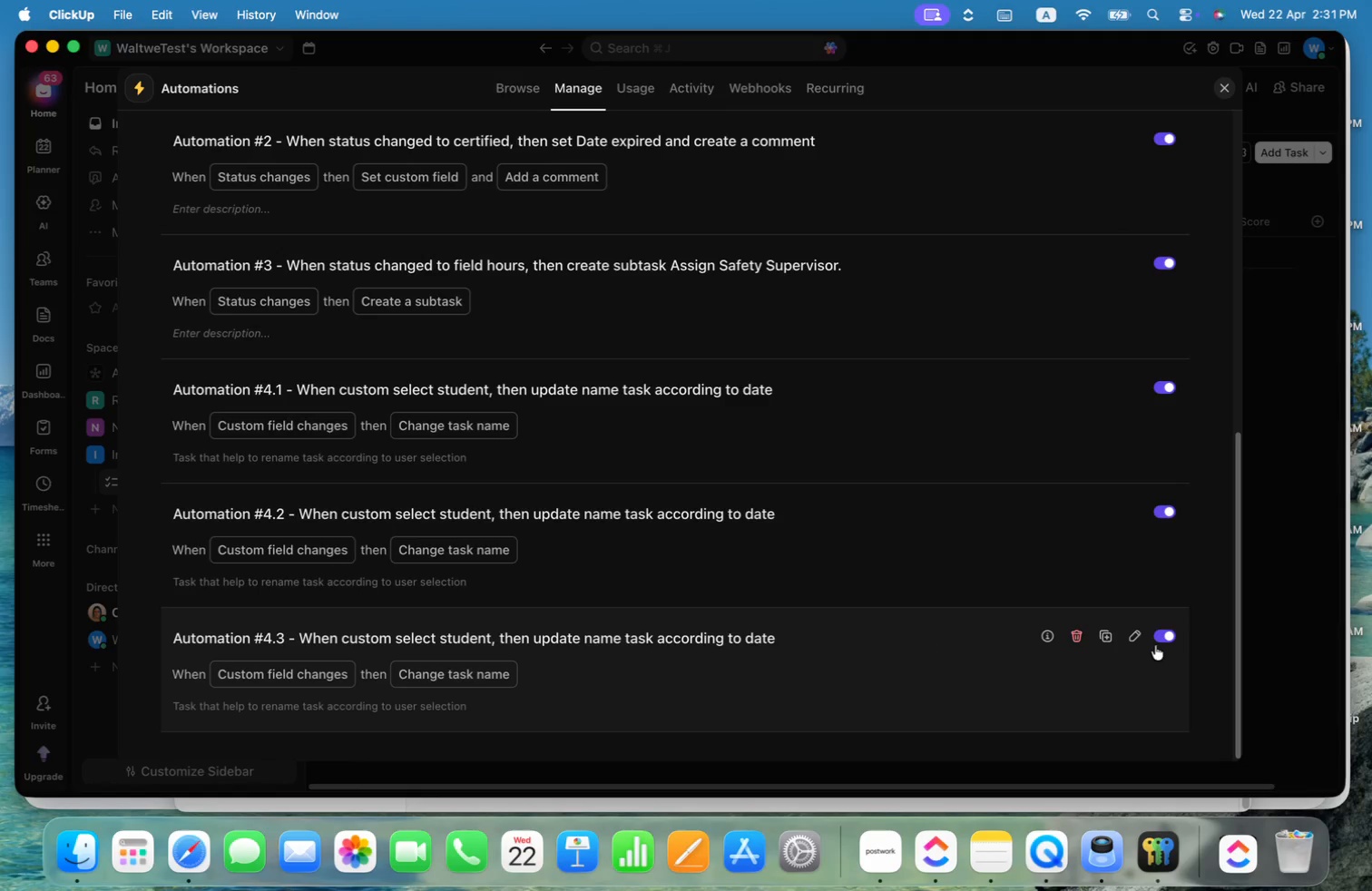 
left_click([779, 470])
 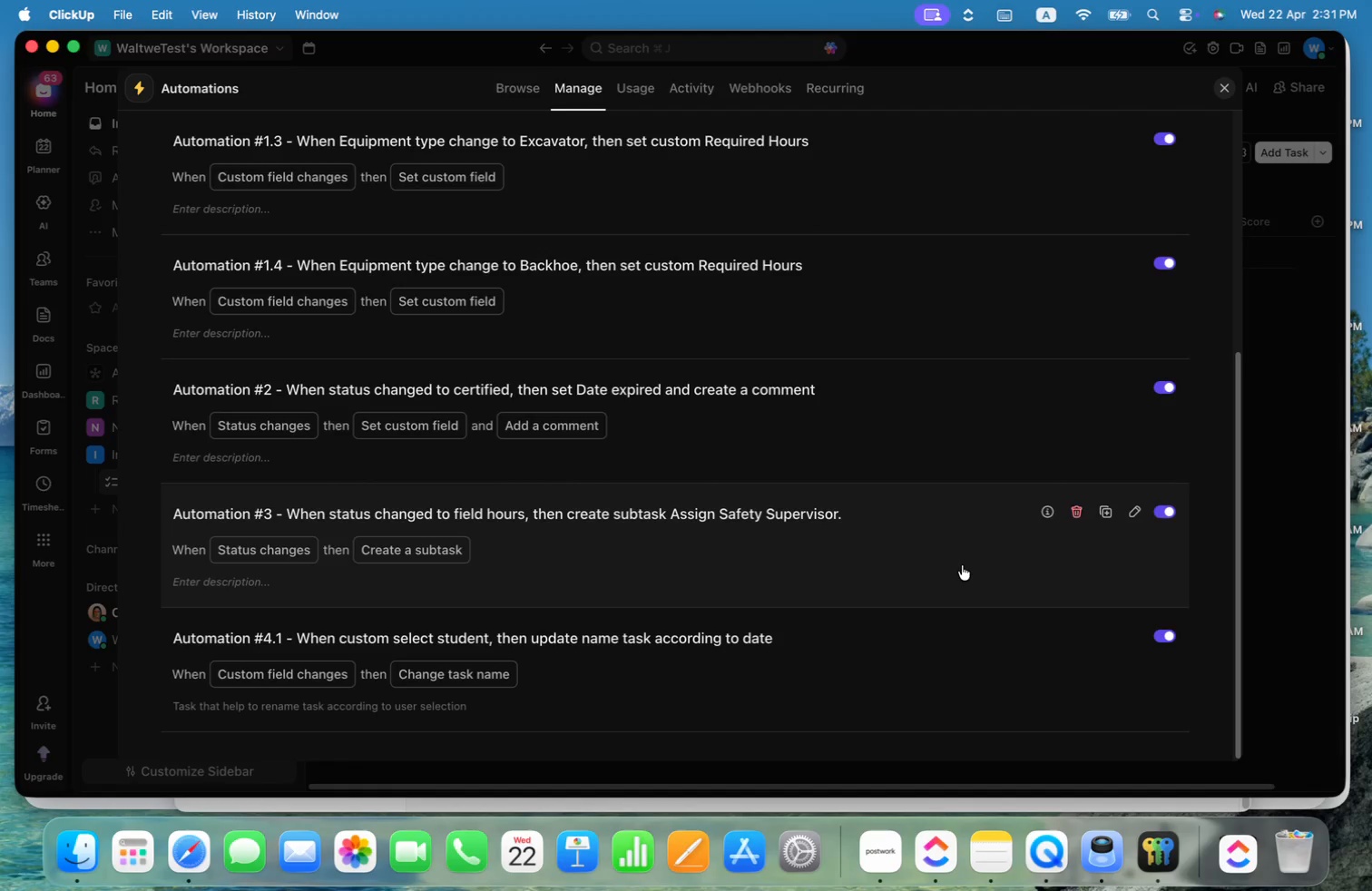 
left_click([970, 663])
 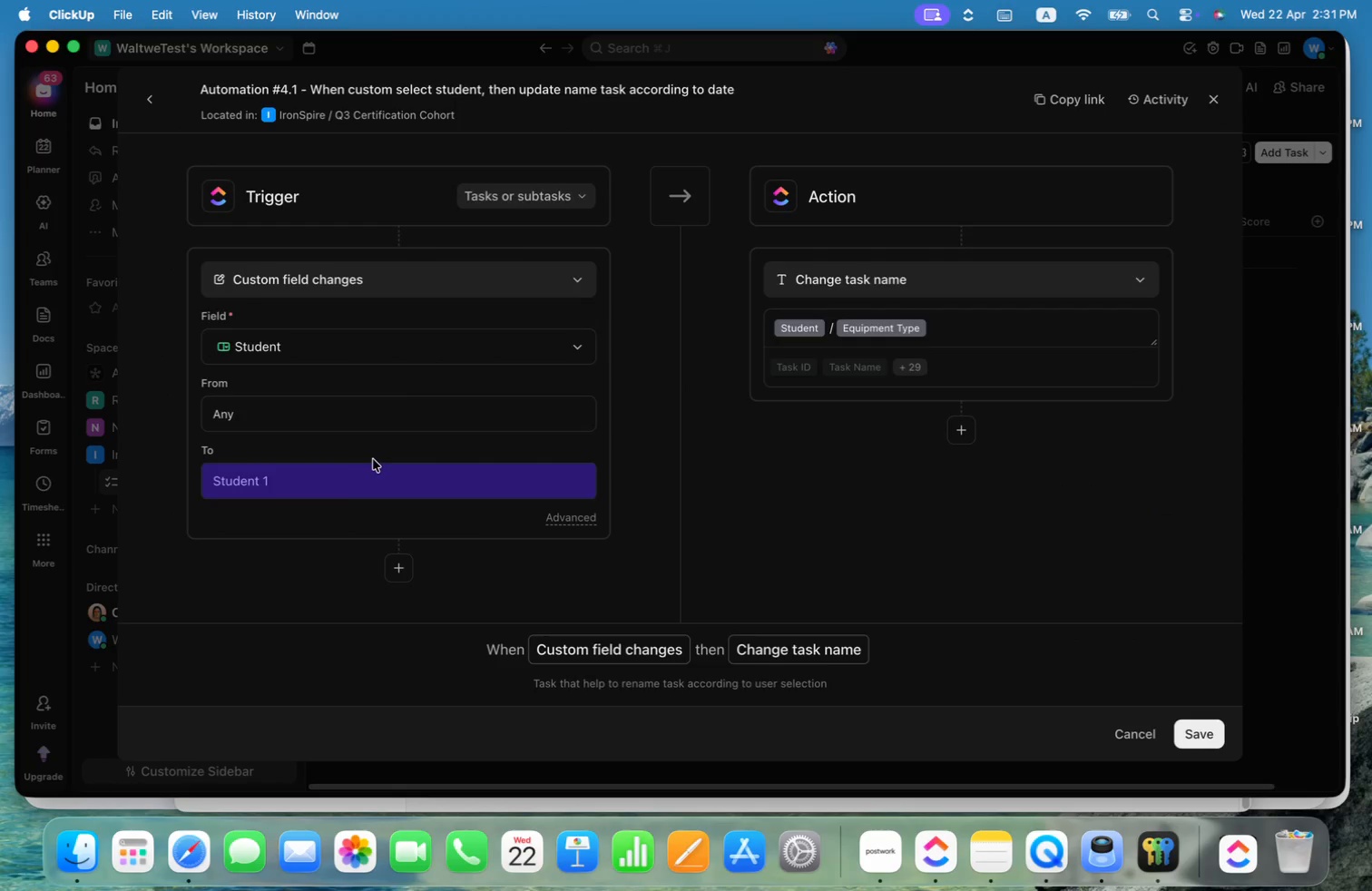 
left_click([372, 475])
 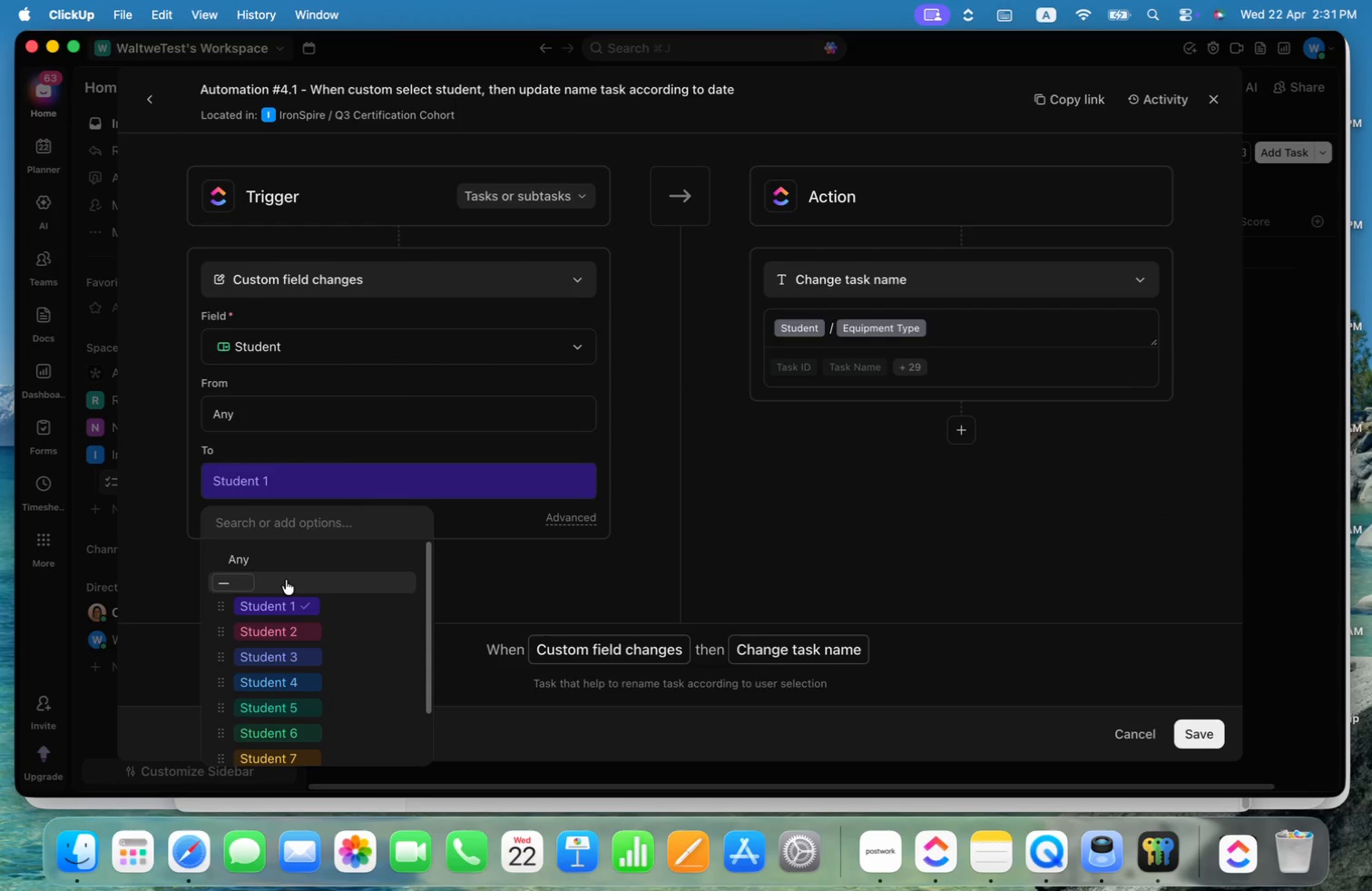 
left_click([303, 563])
 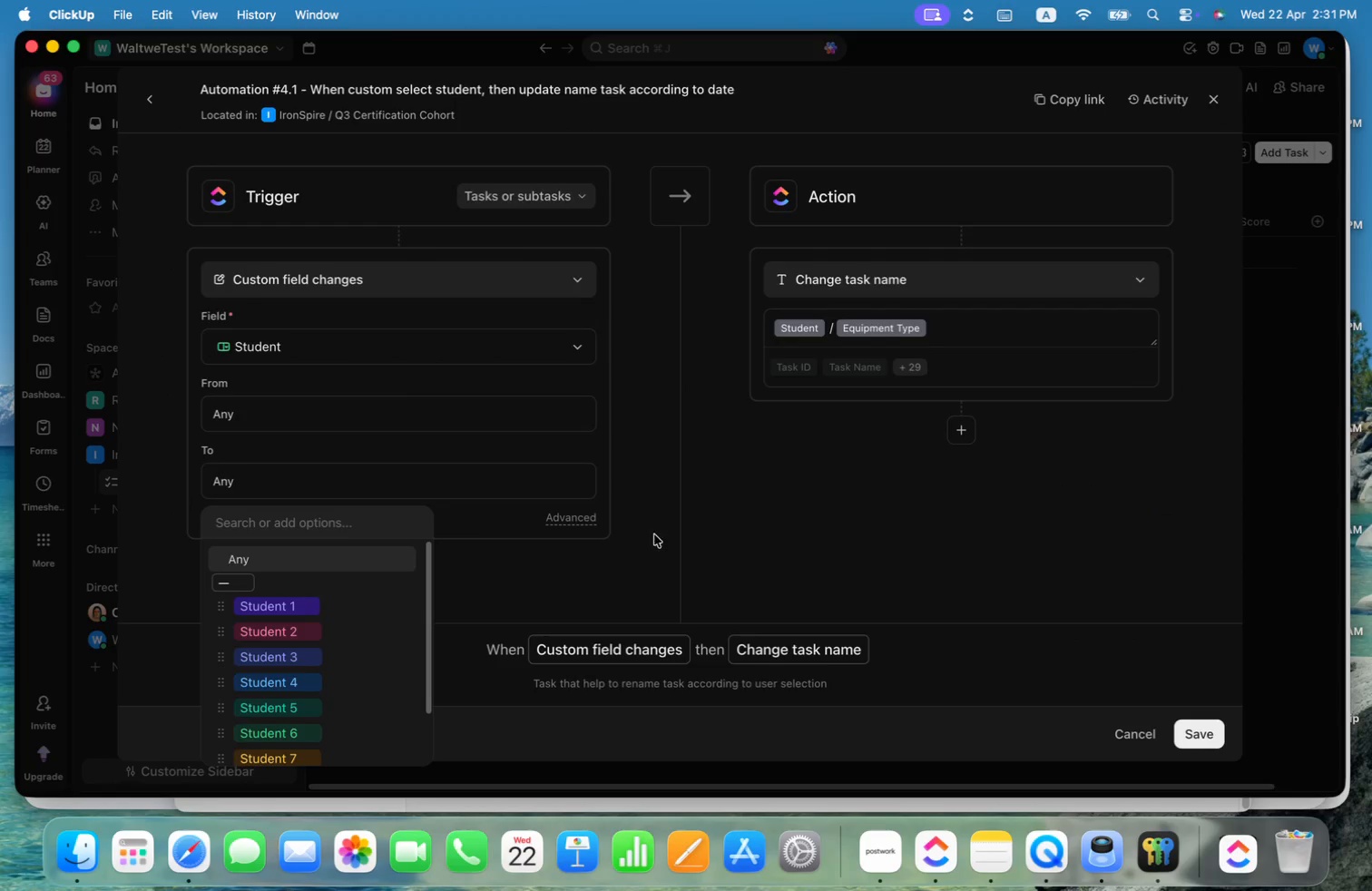 
left_click([718, 479])
 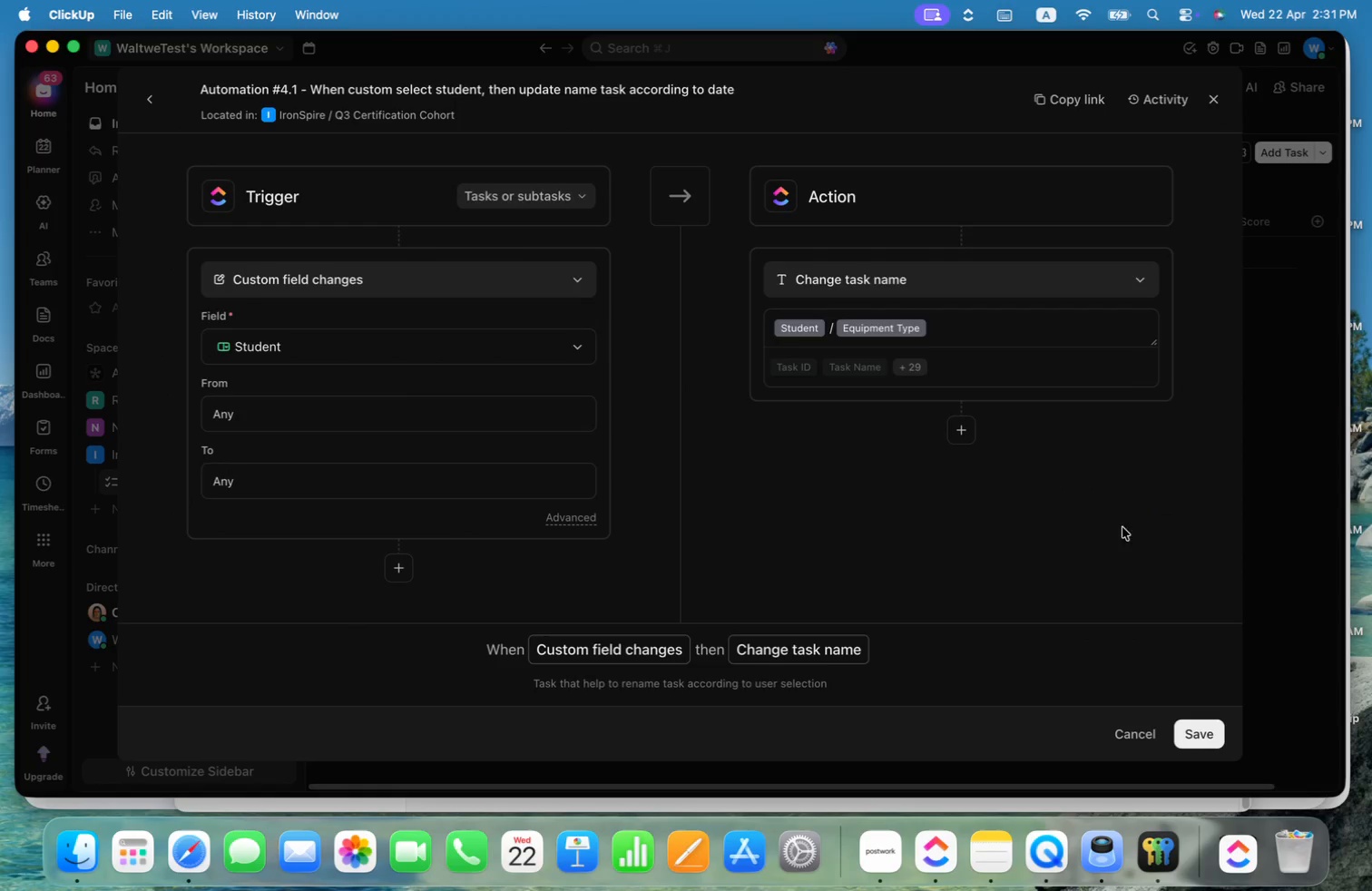 
left_click([1207, 728])
 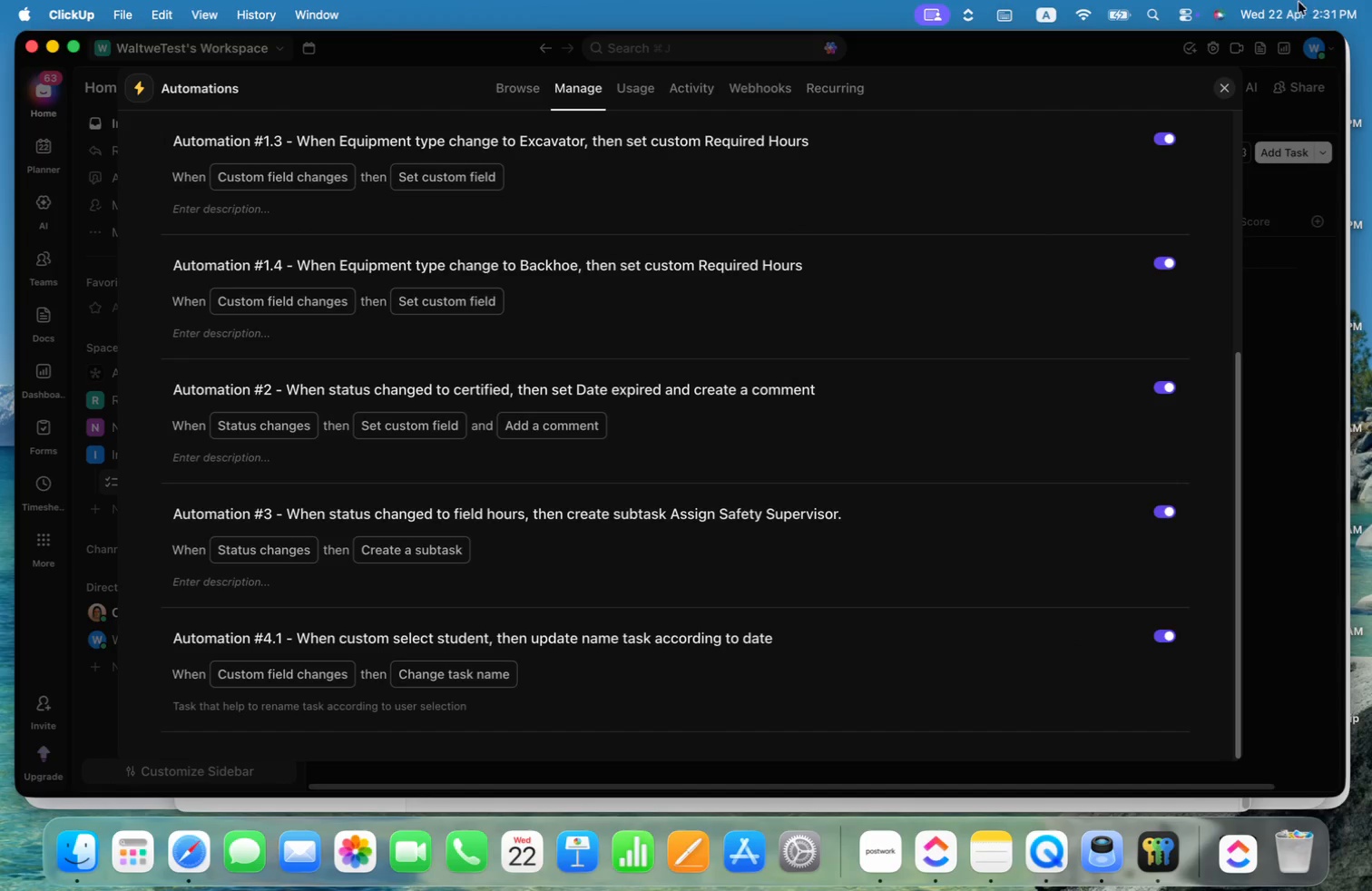 
left_click([1227, 90])
 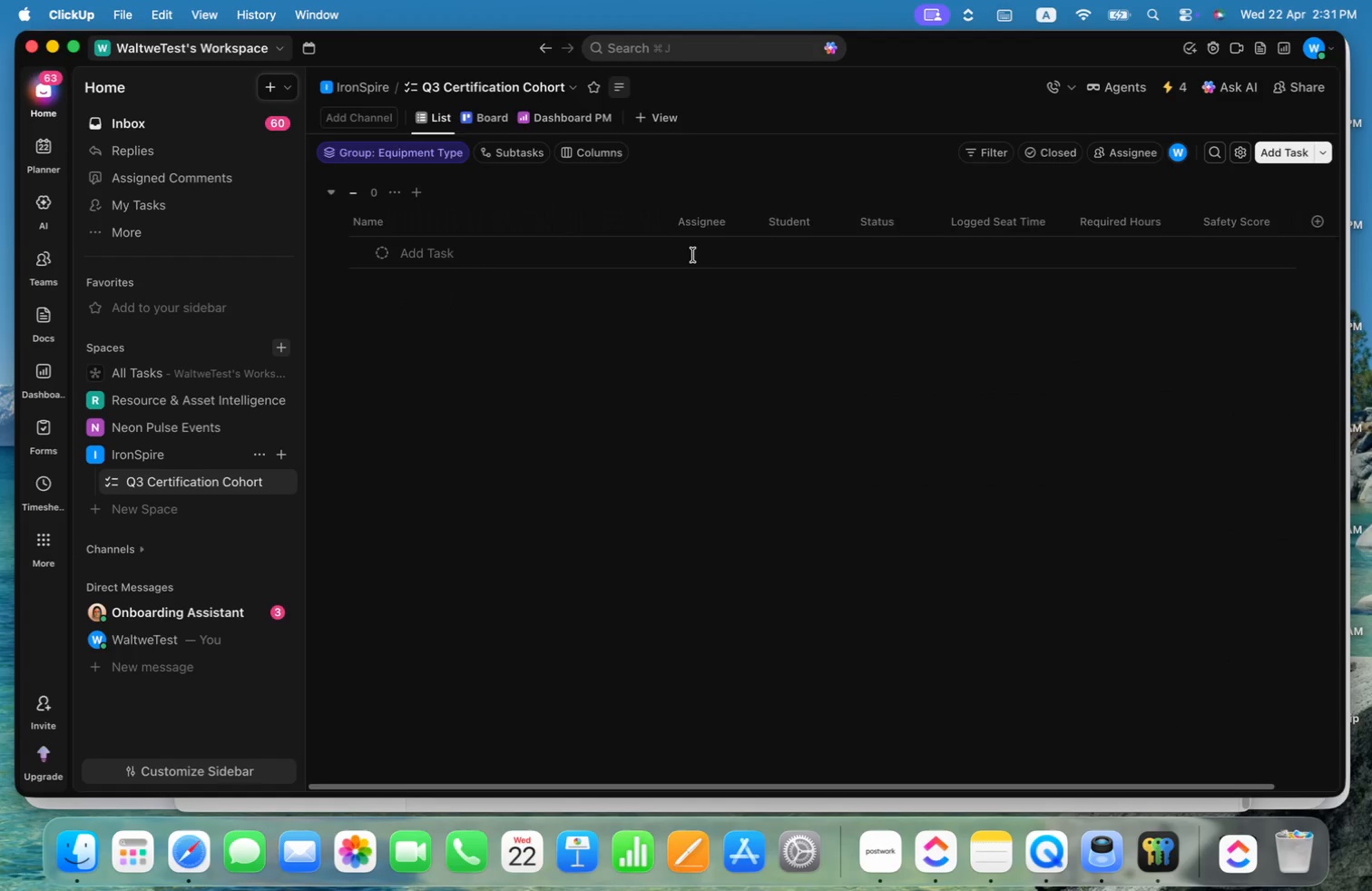 
left_click([693, 253])
 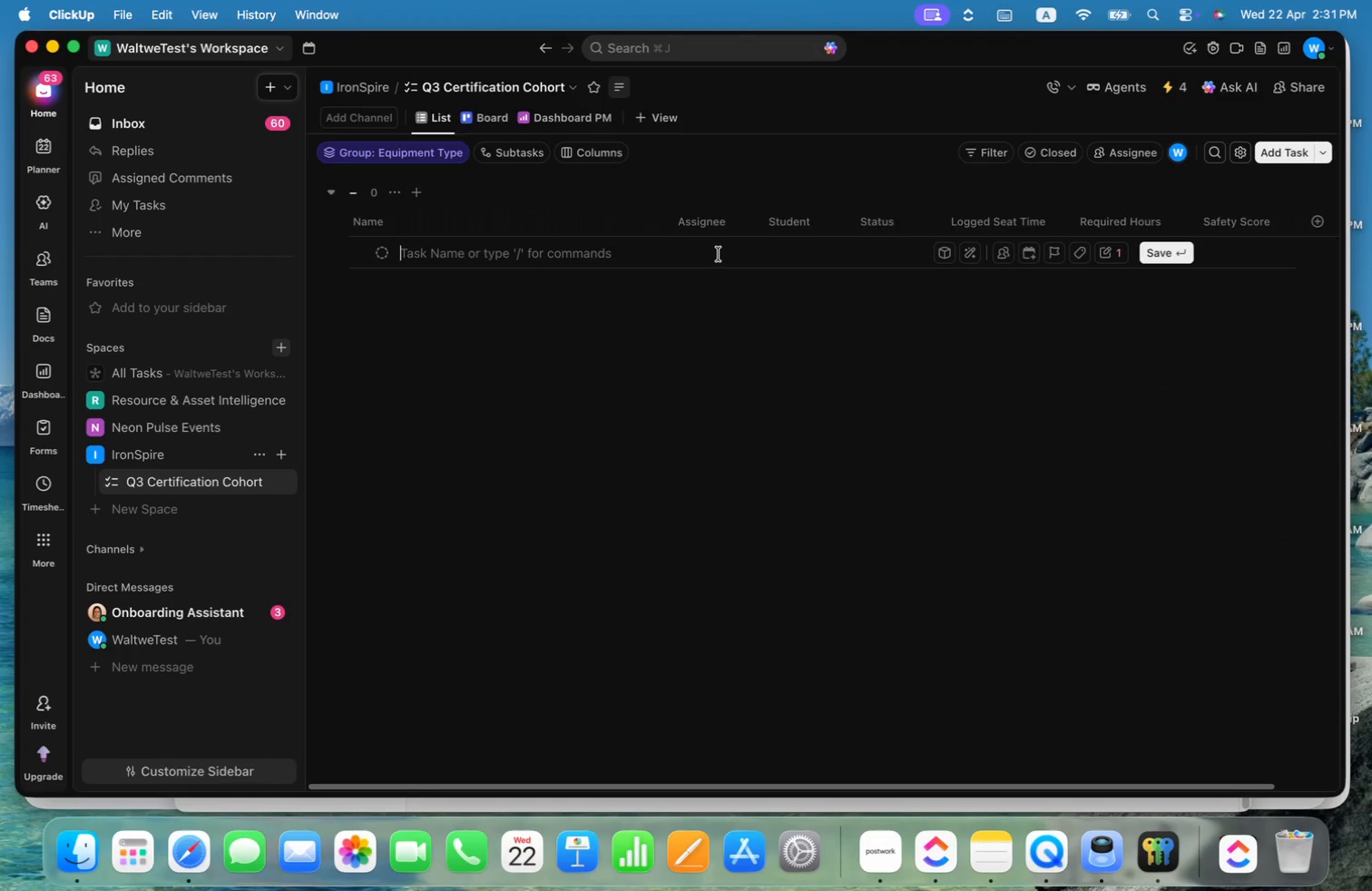 
left_click([719, 254])
 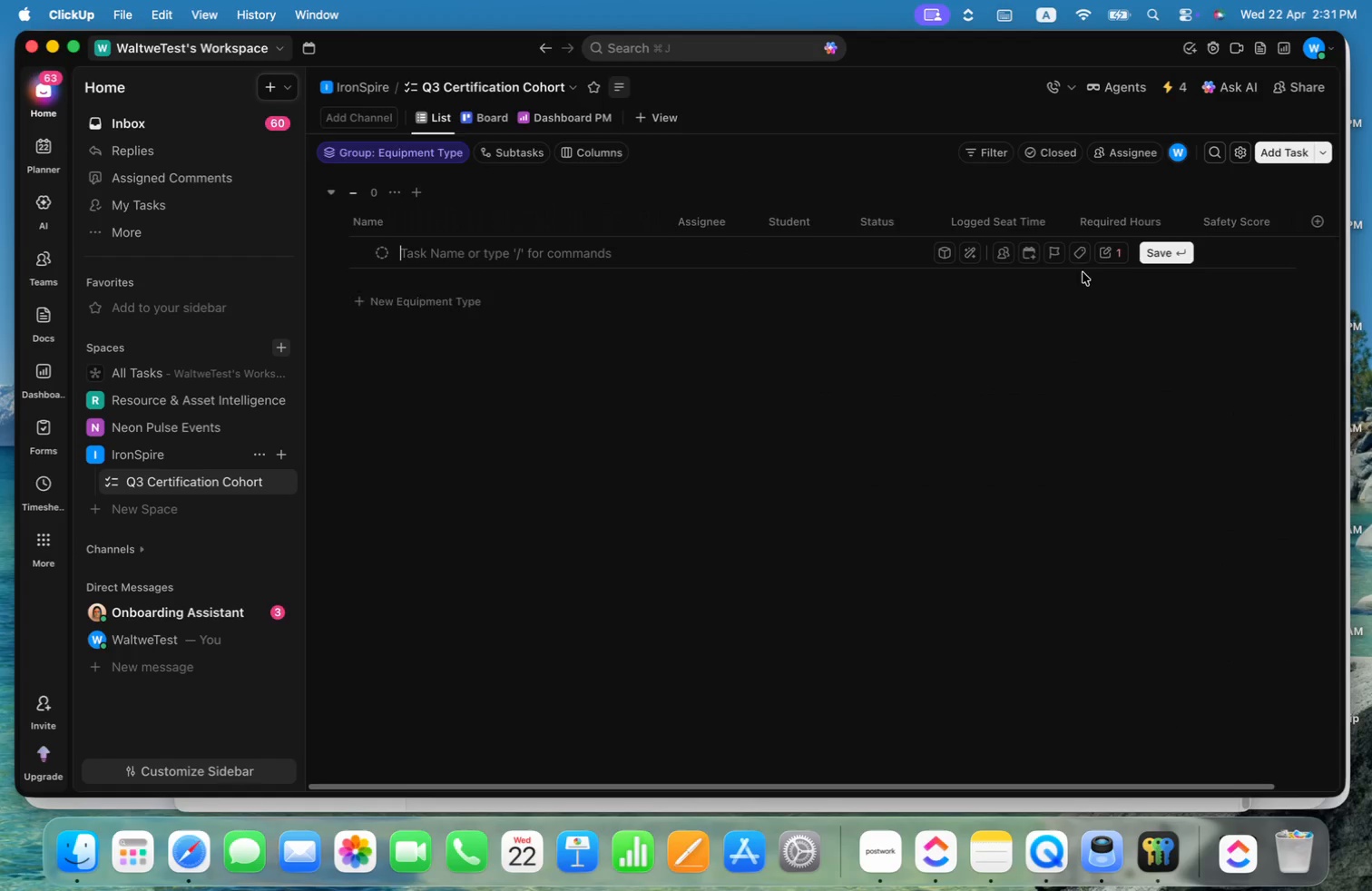 
left_click([1166, 243])
 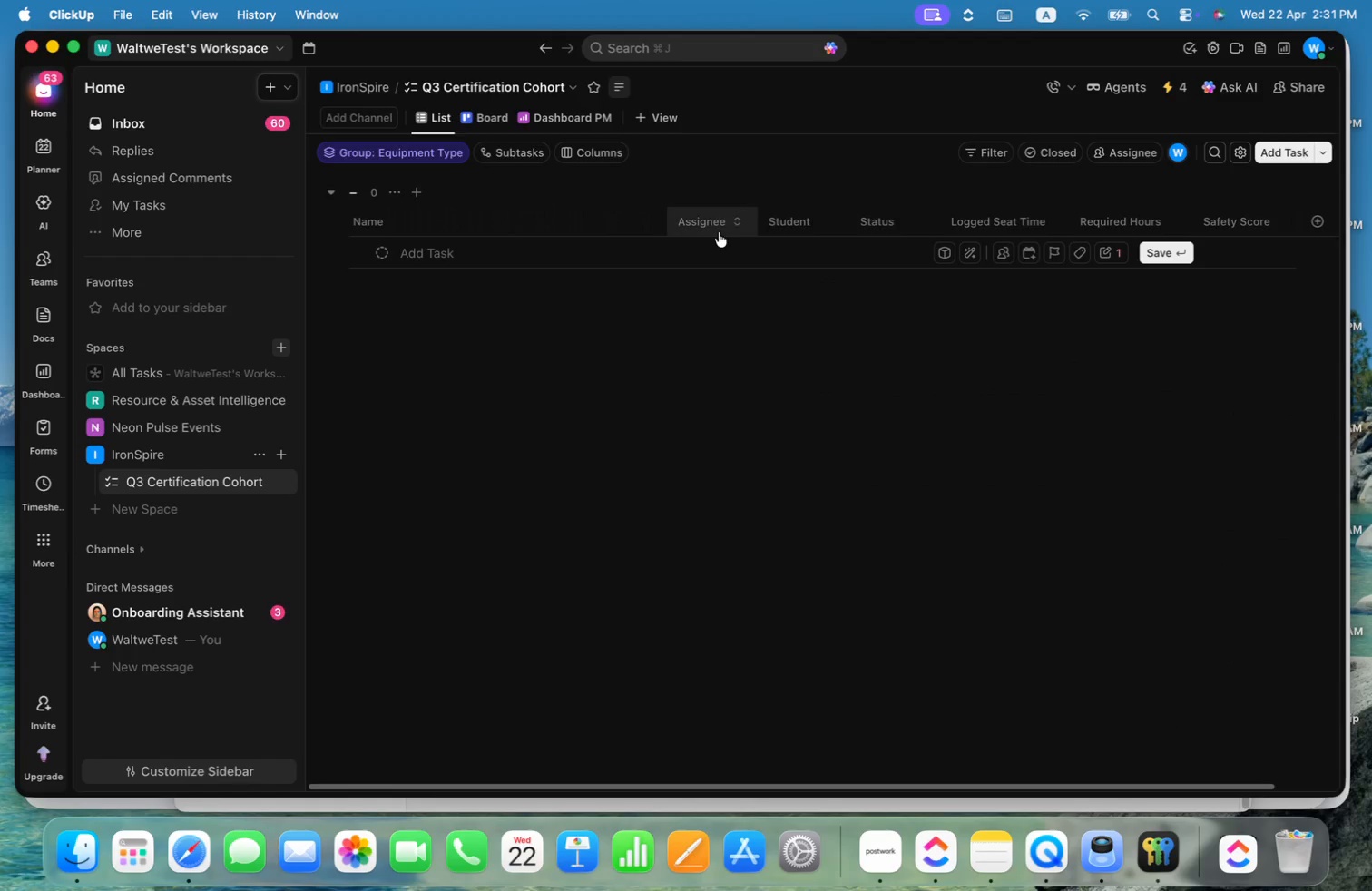 
left_click([696, 224])
 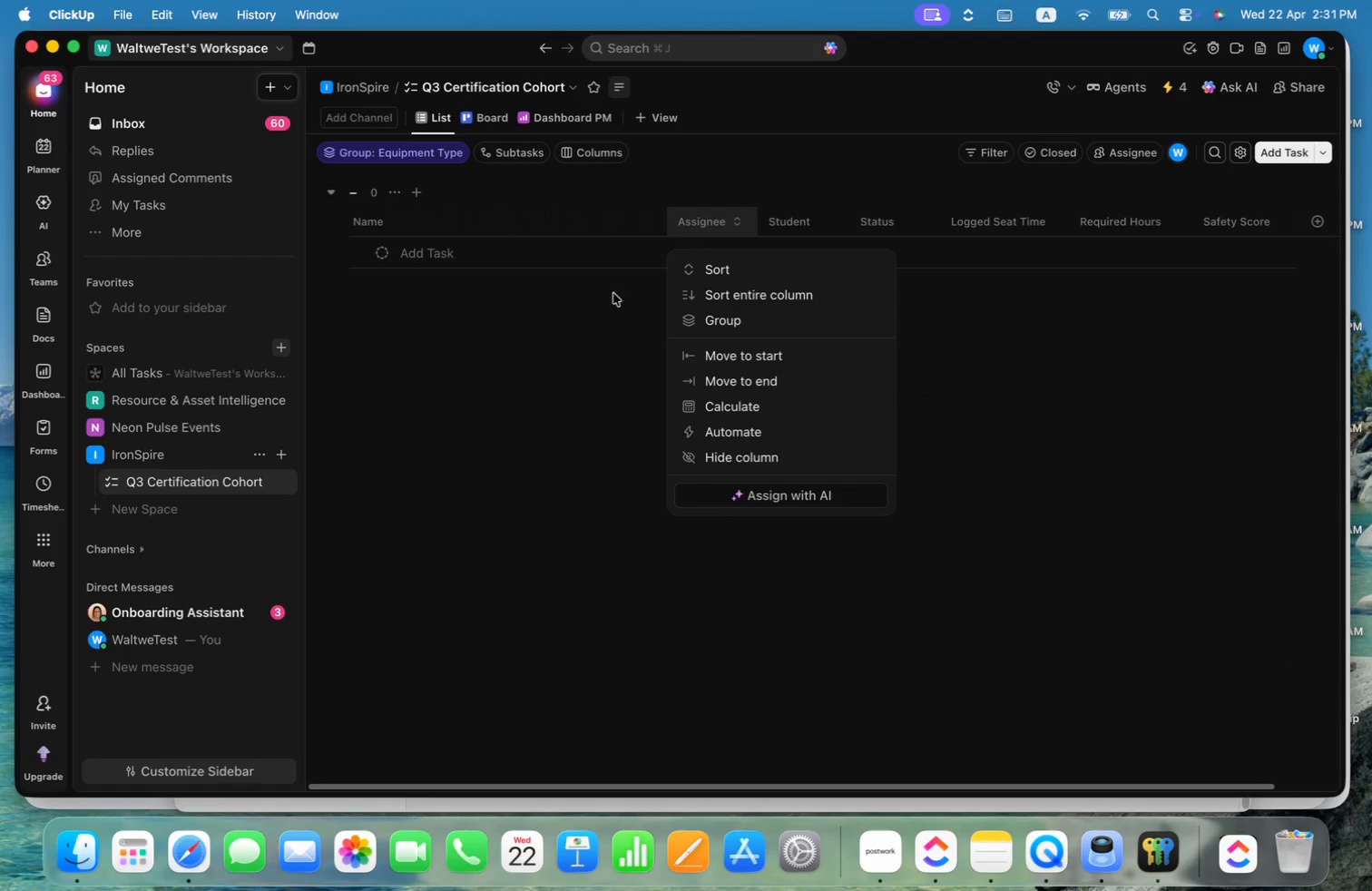 
left_click([562, 332])
 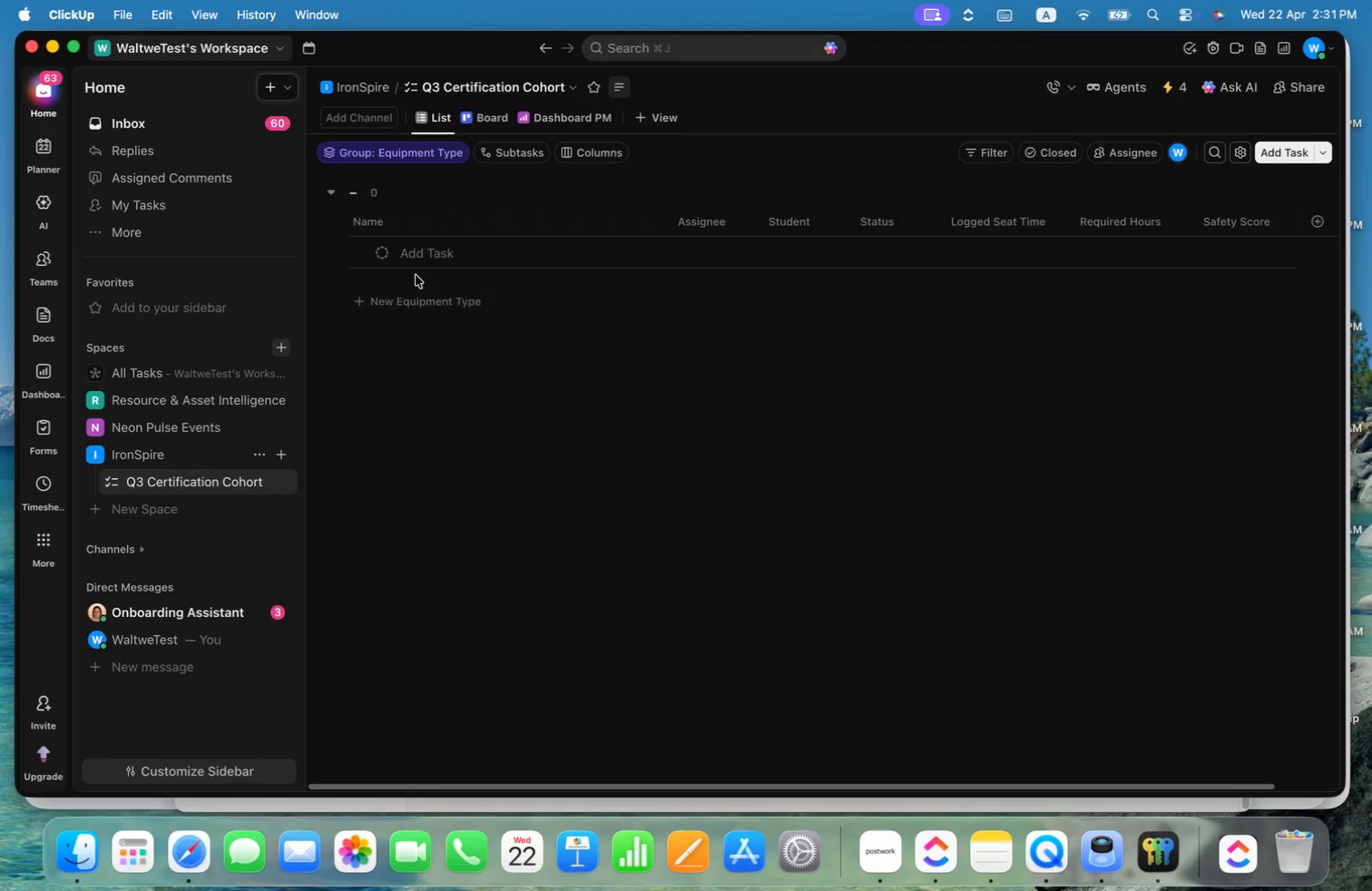 
left_click([418, 250])
 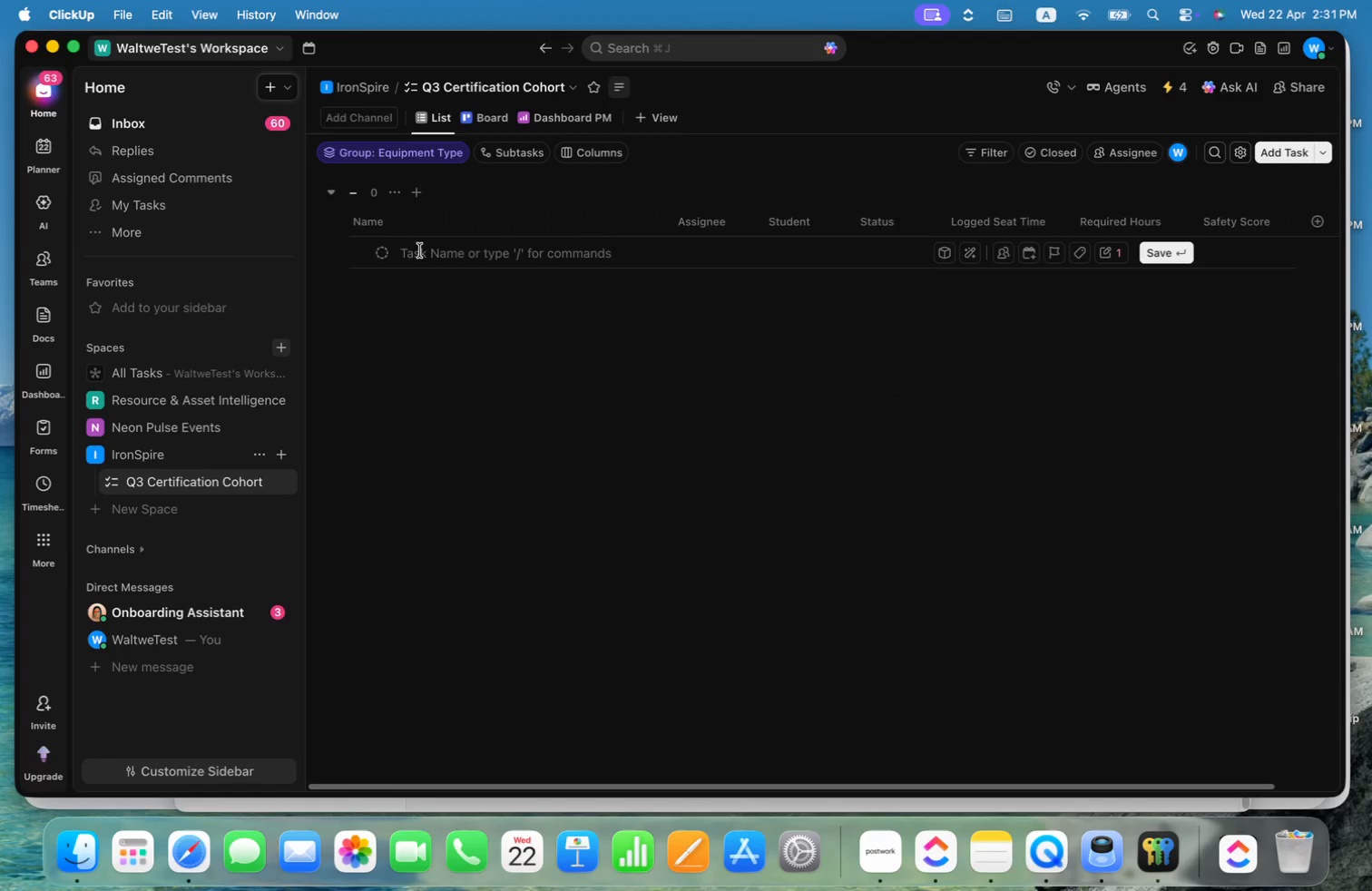 
key(Shift+A)
 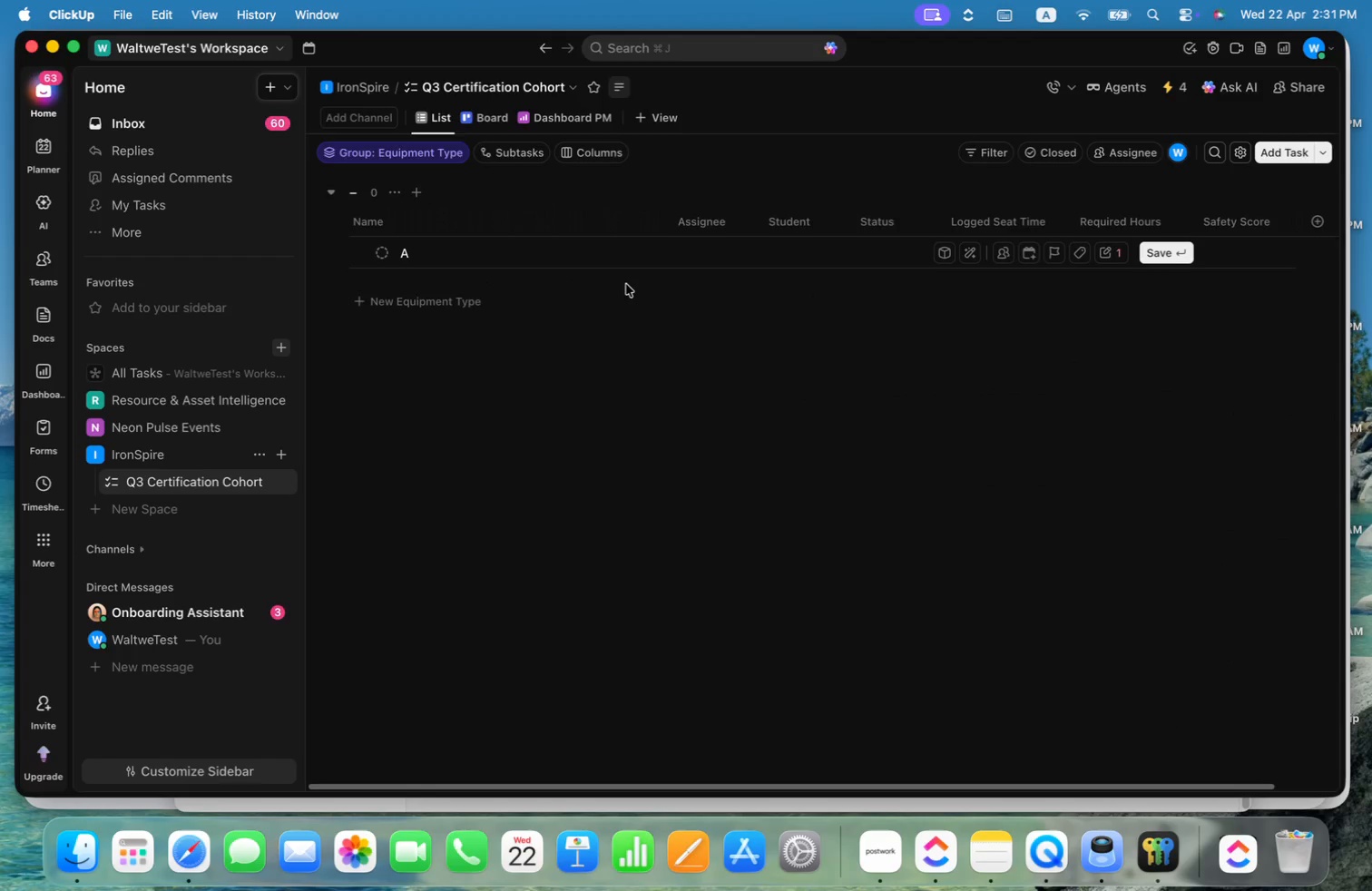 
key(Enter)
 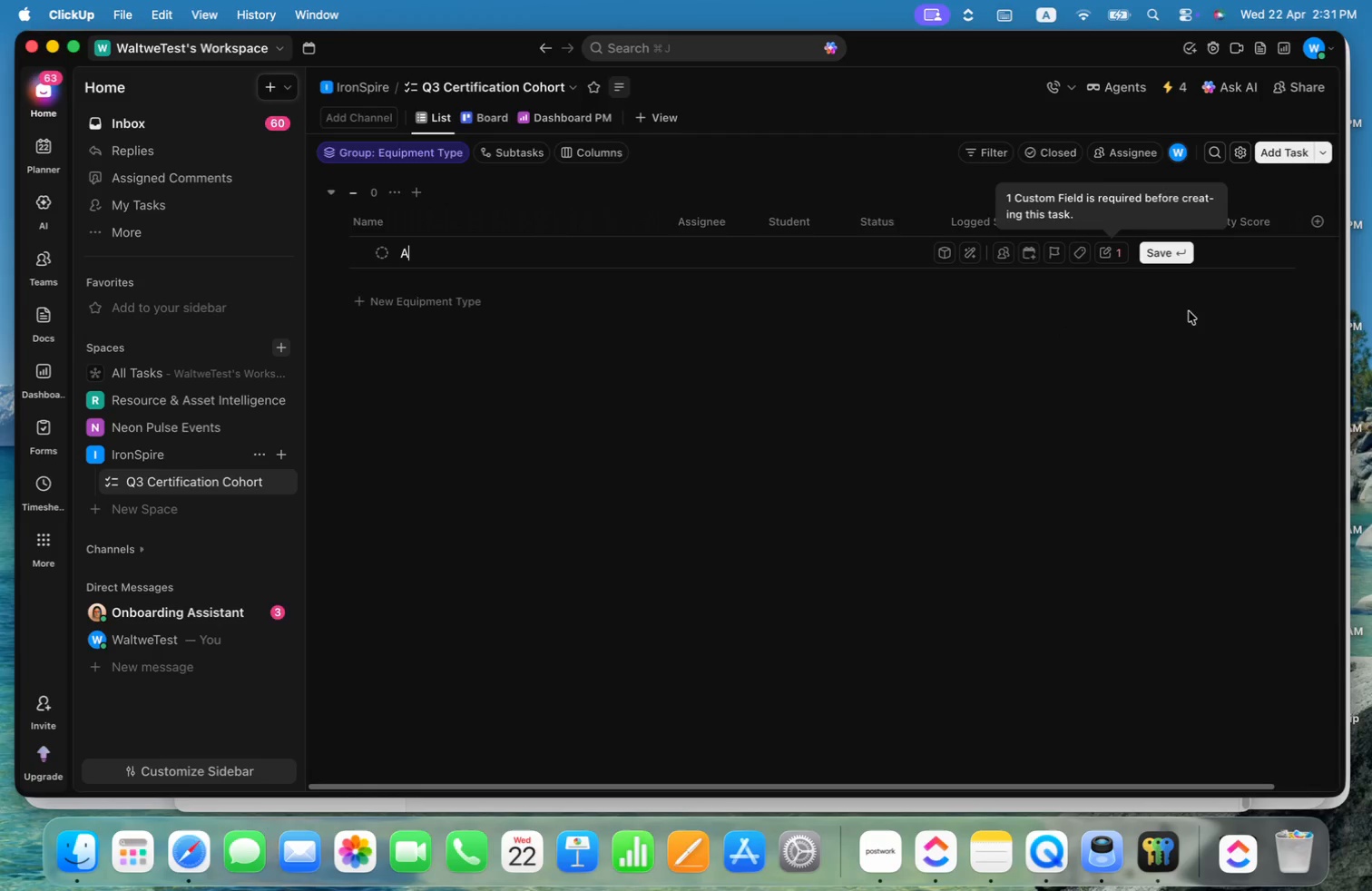 
left_click([1108, 258])
 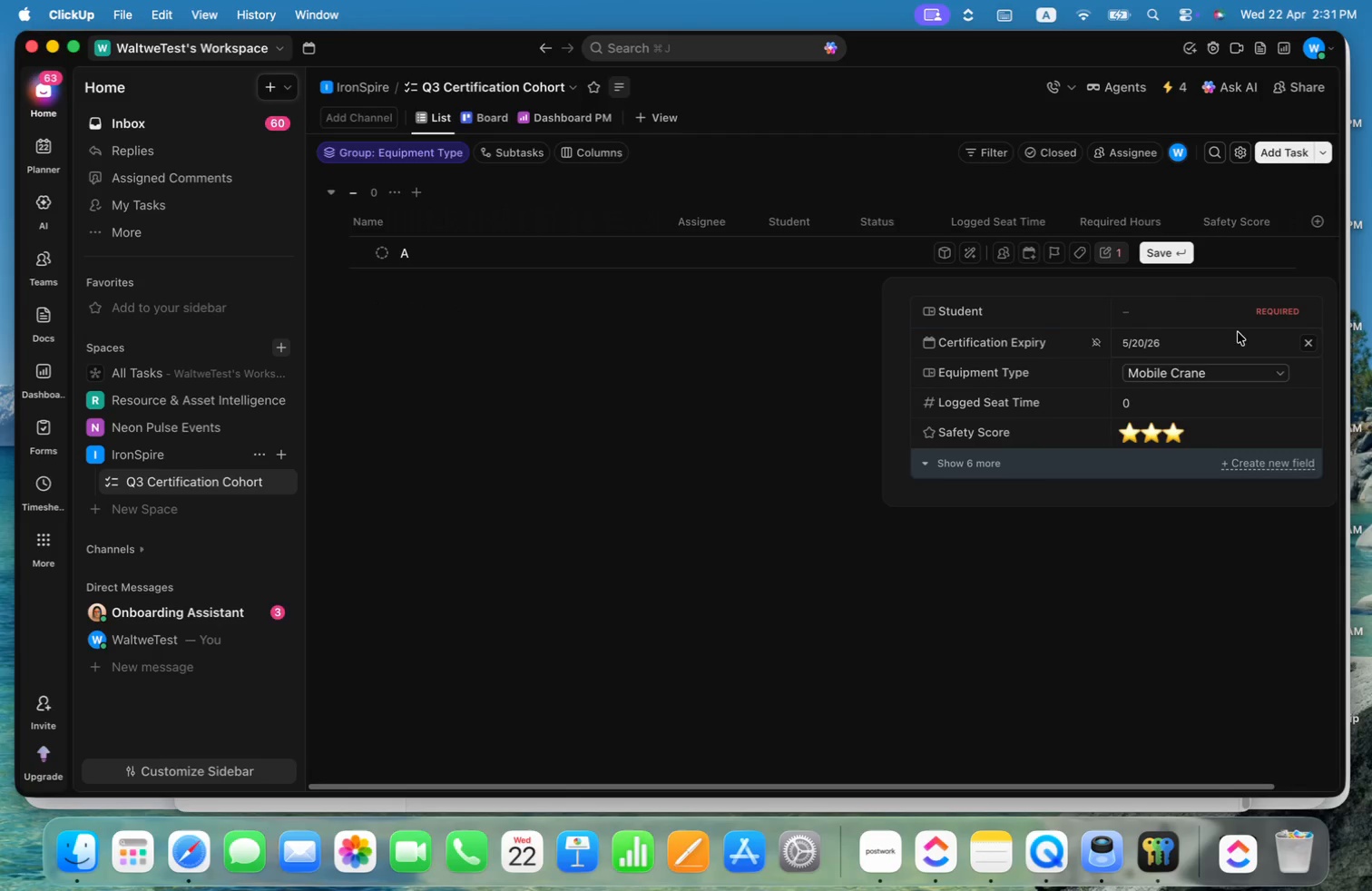 
left_click([1162, 308])
 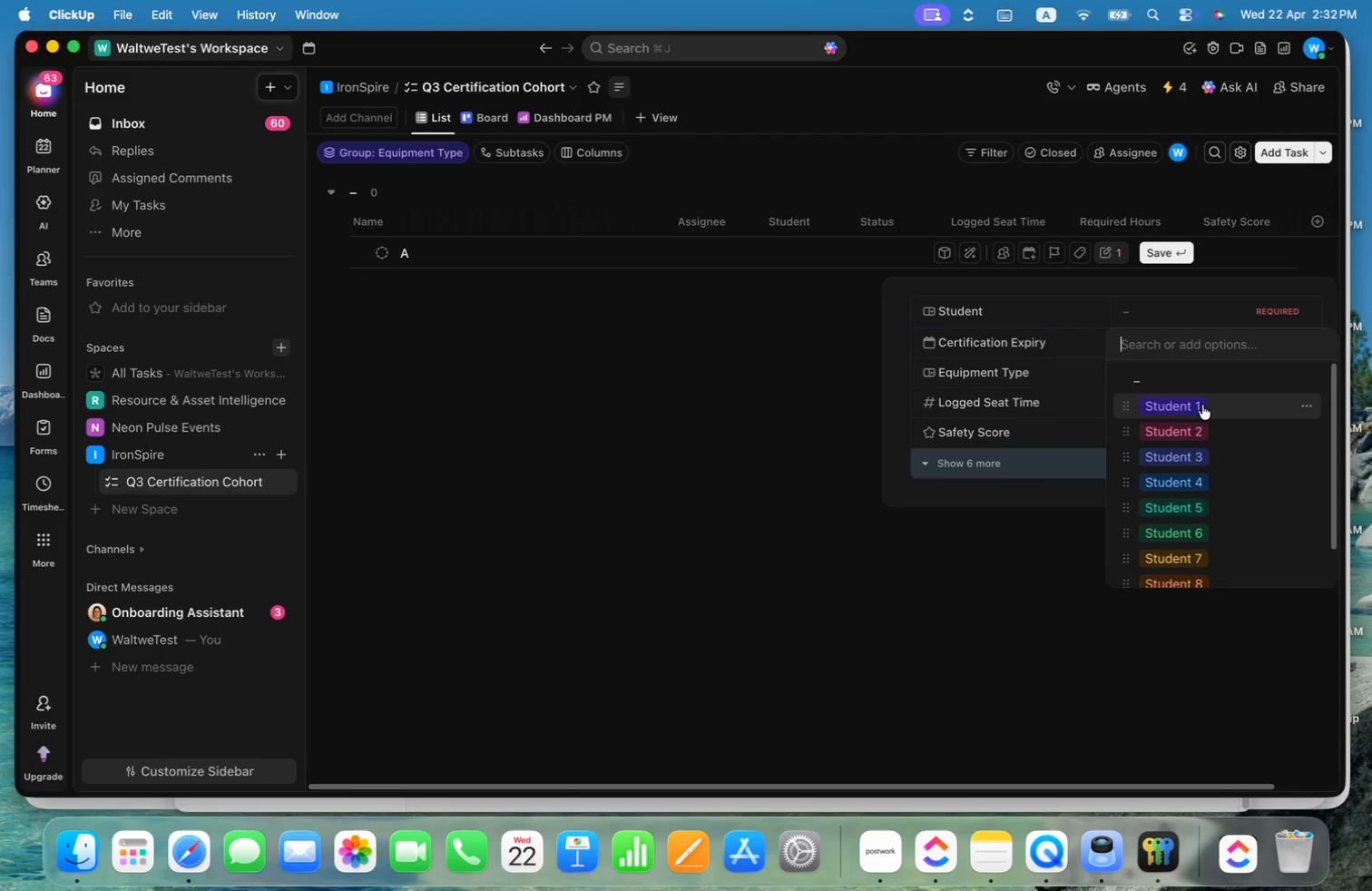 
left_click([1202, 405])
 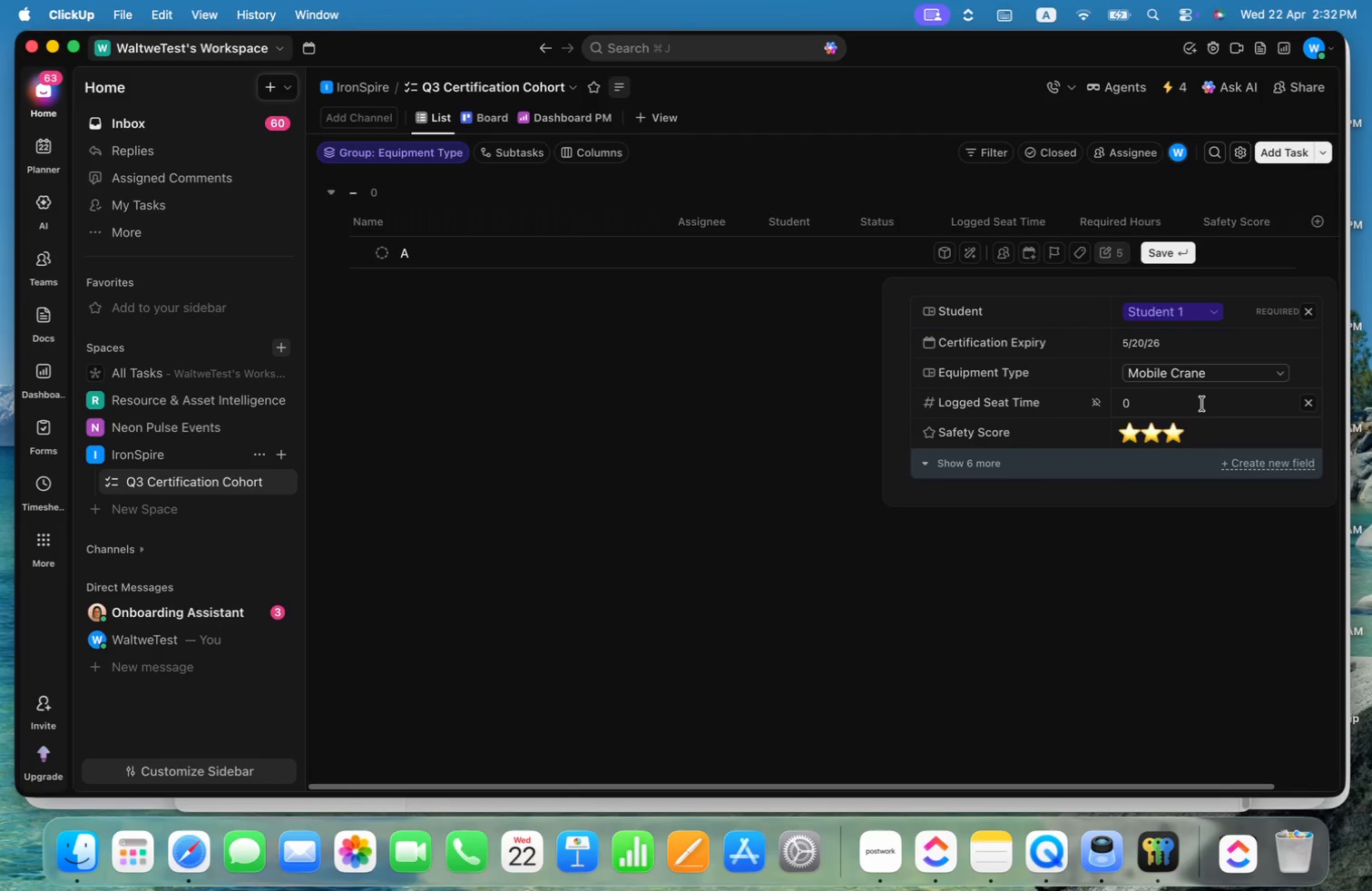 
left_click([1247, 375])
 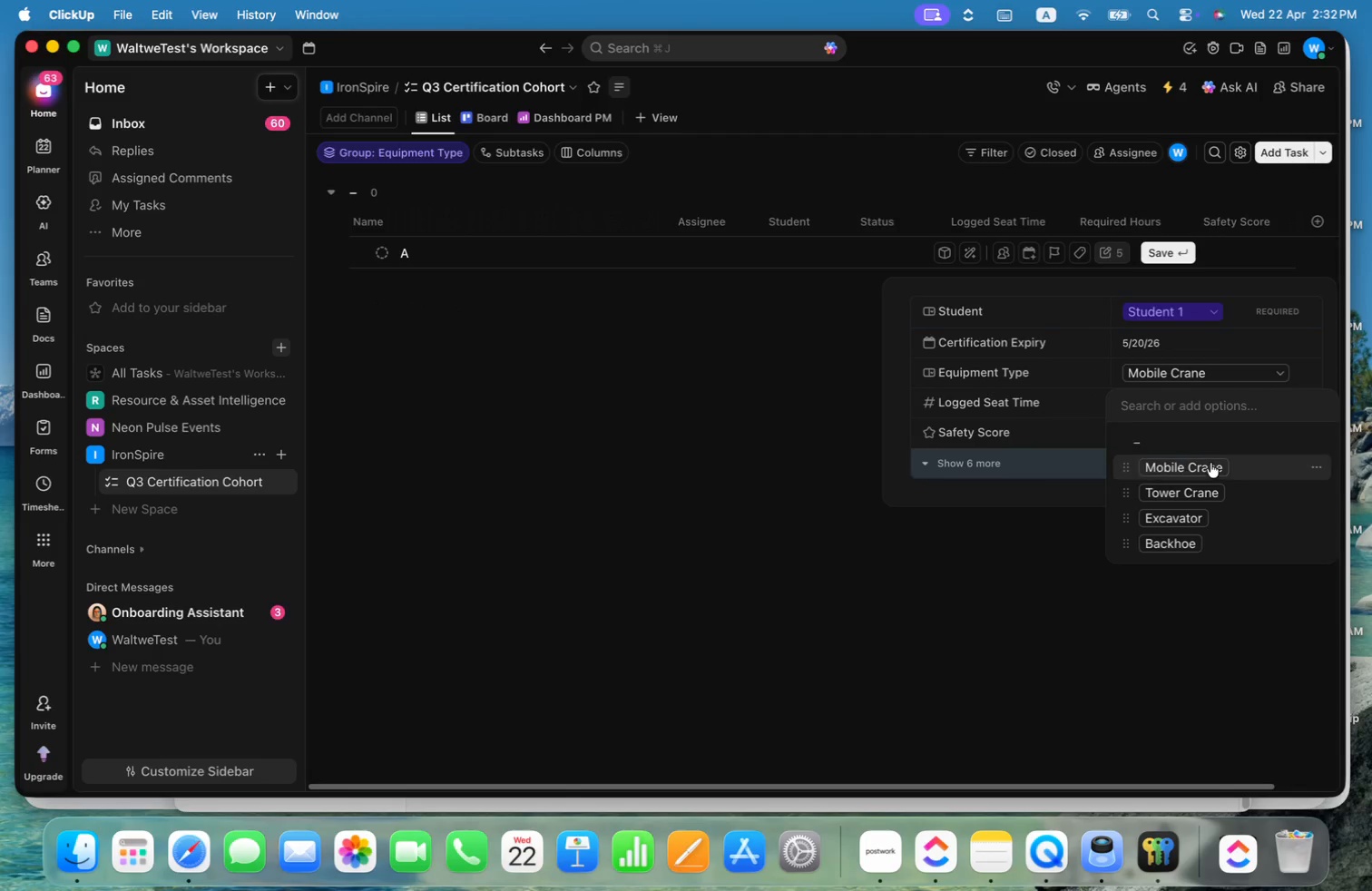 
left_click([1210, 465])
 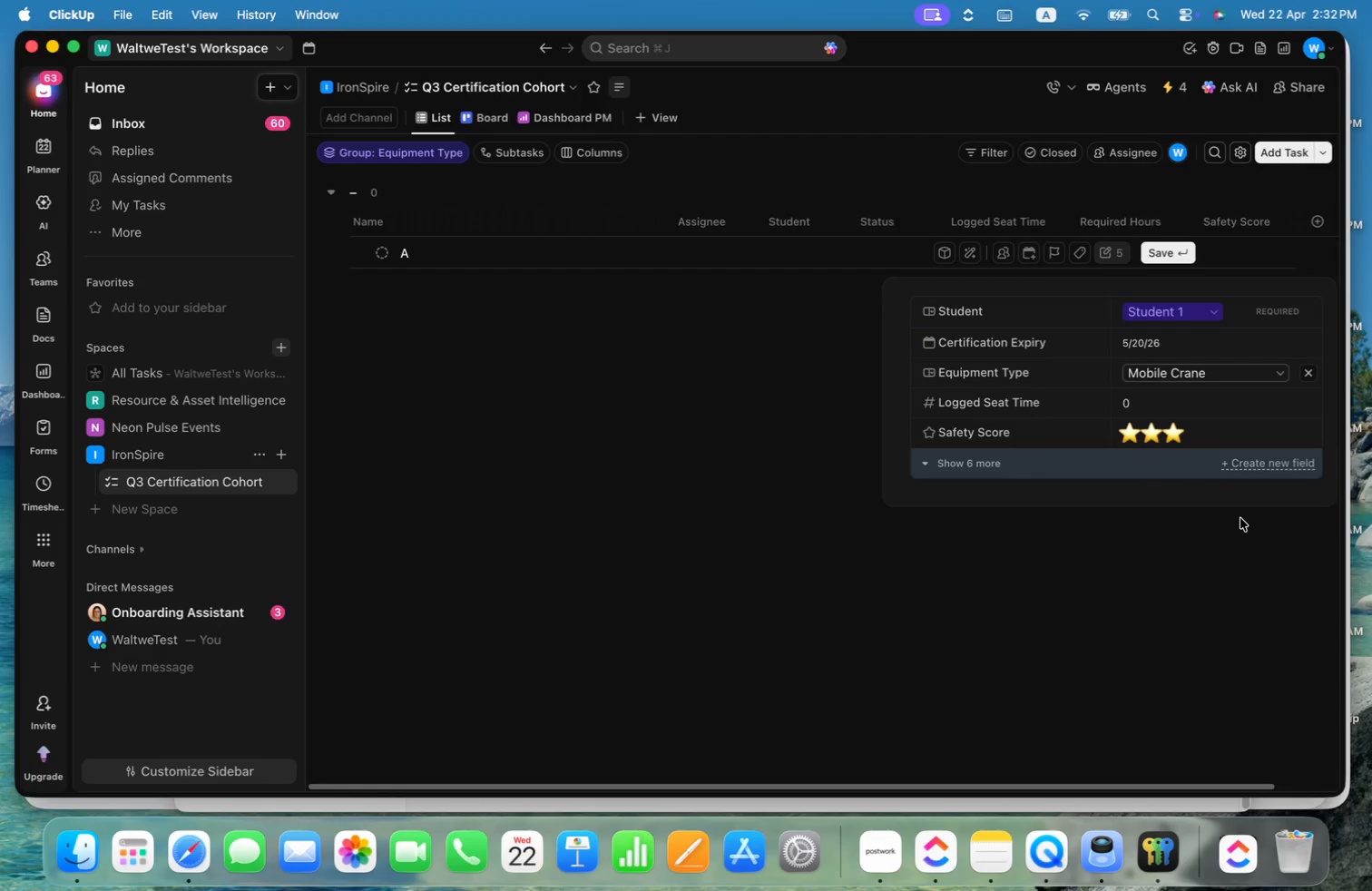 
left_click([1240, 518])
 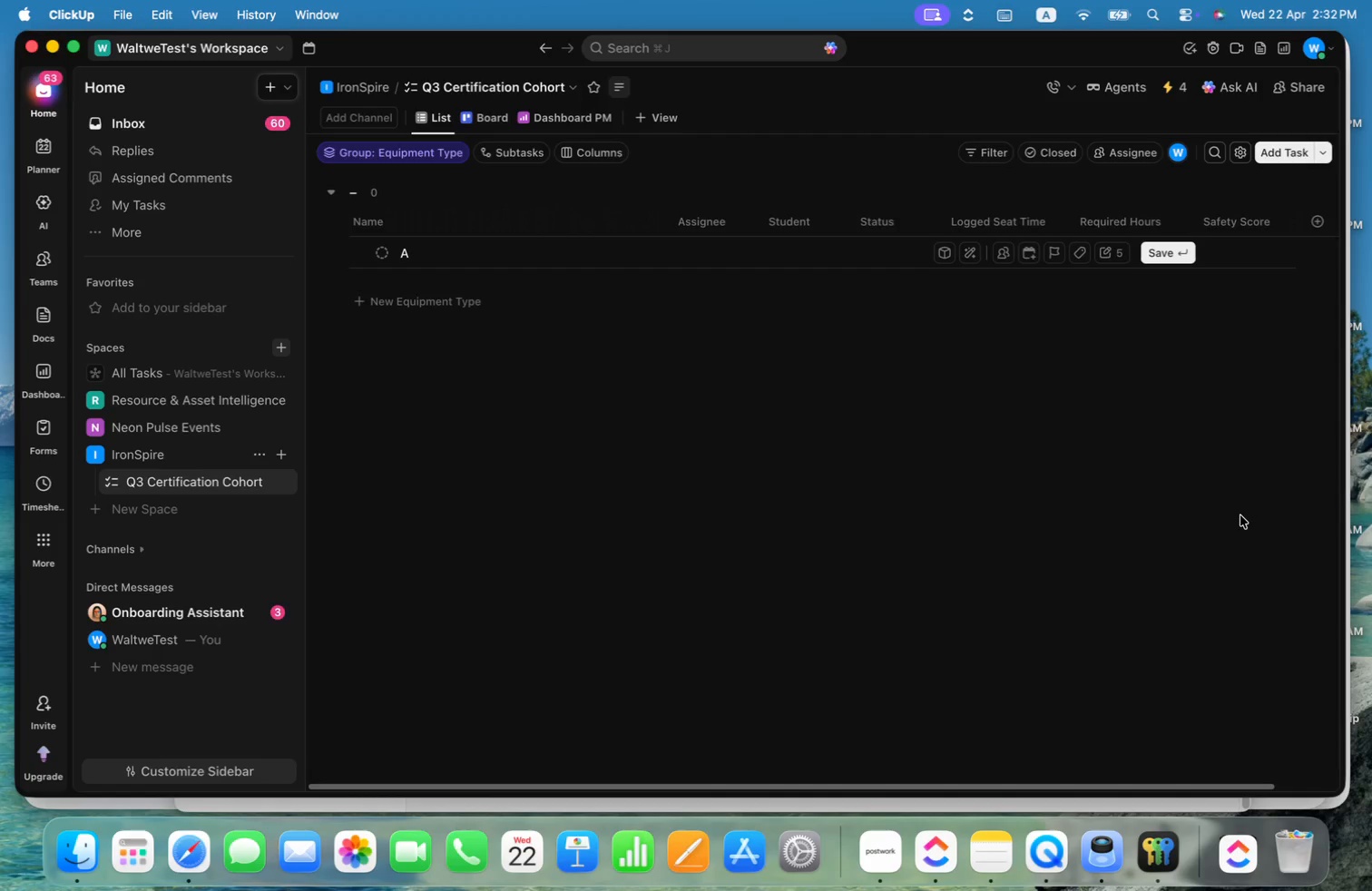 
key(Enter)
 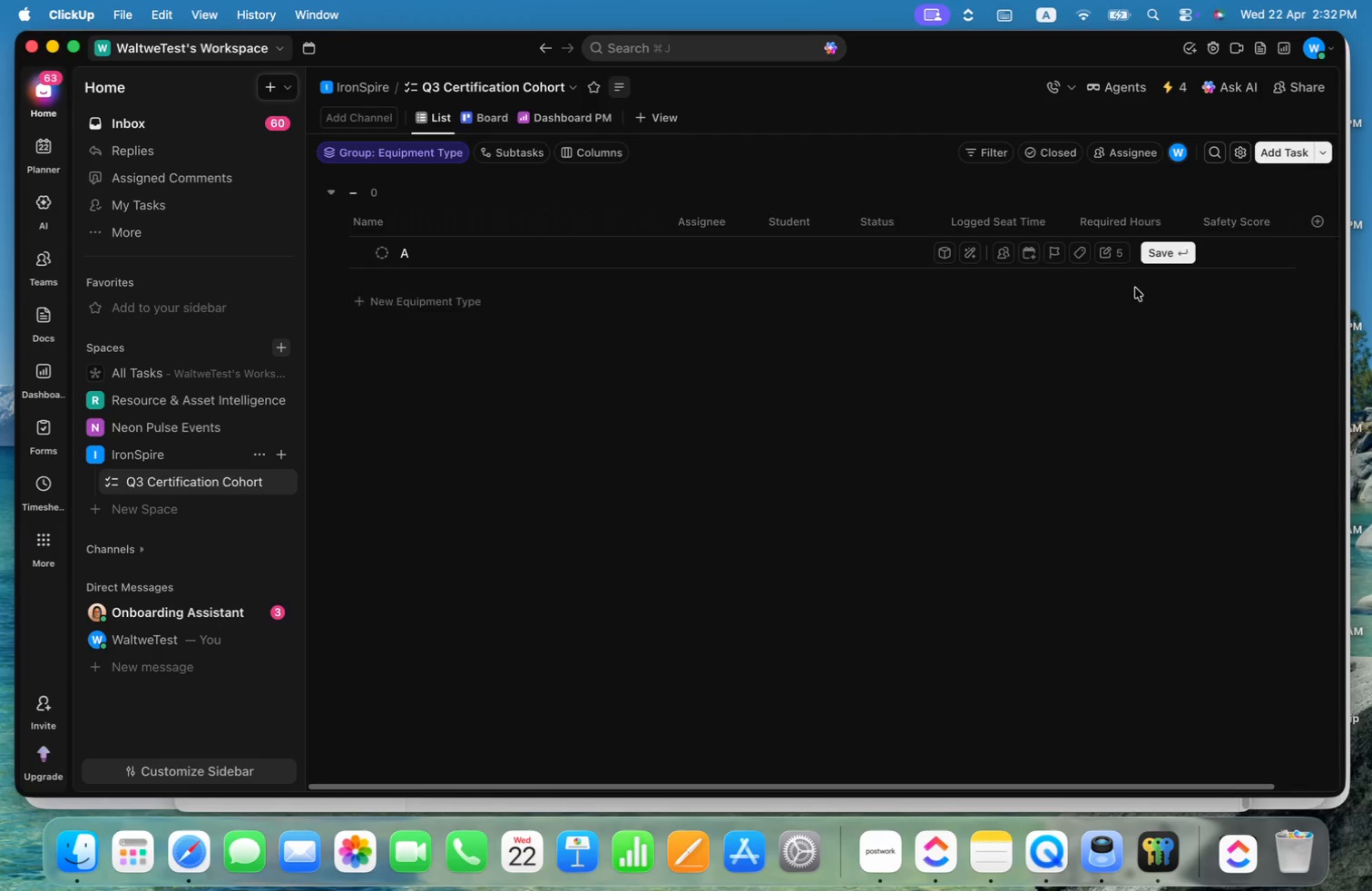 
left_click([1166, 254])
 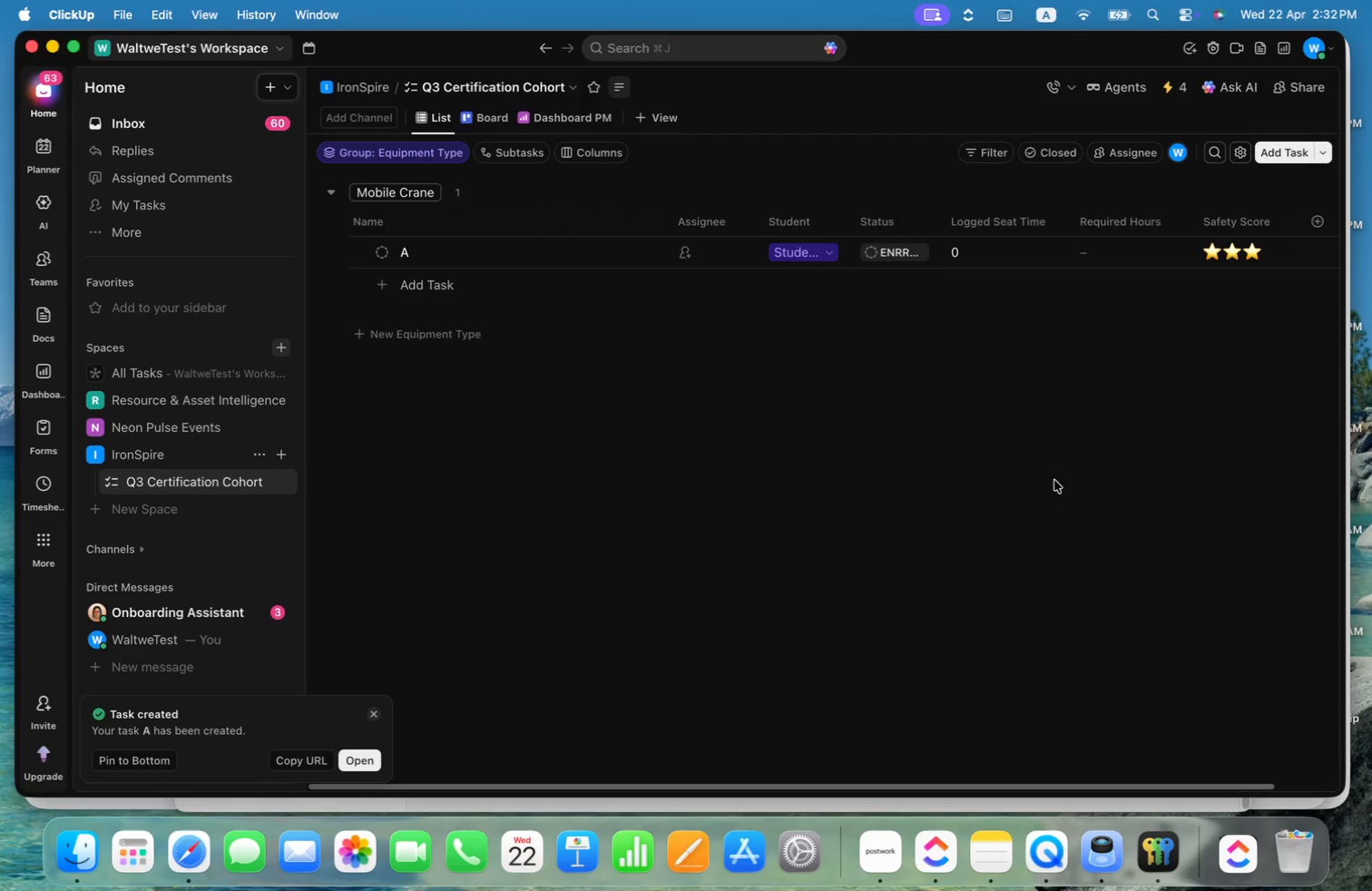 
left_click([1054, 480])
 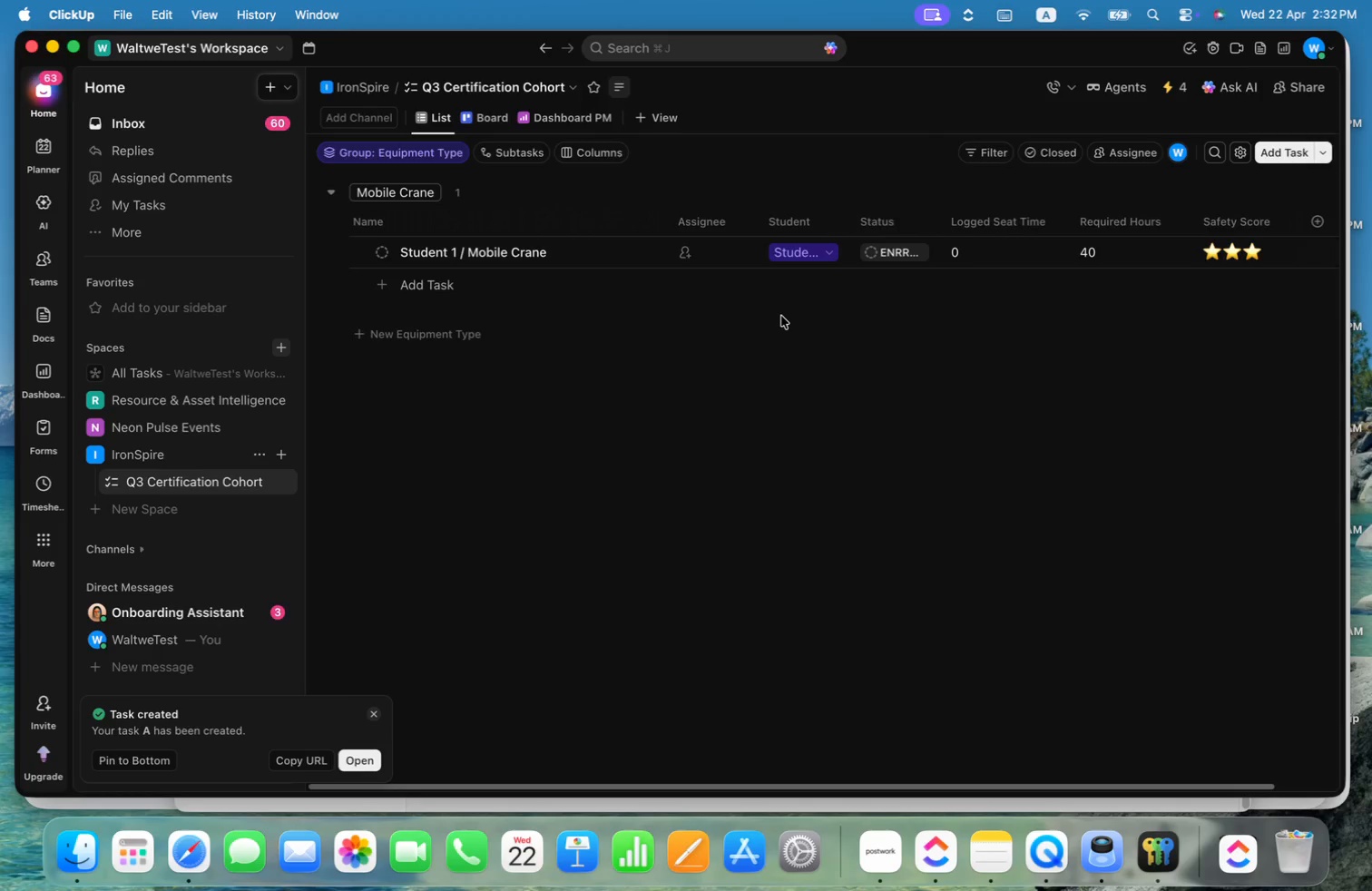 
left_click([826, 289])
 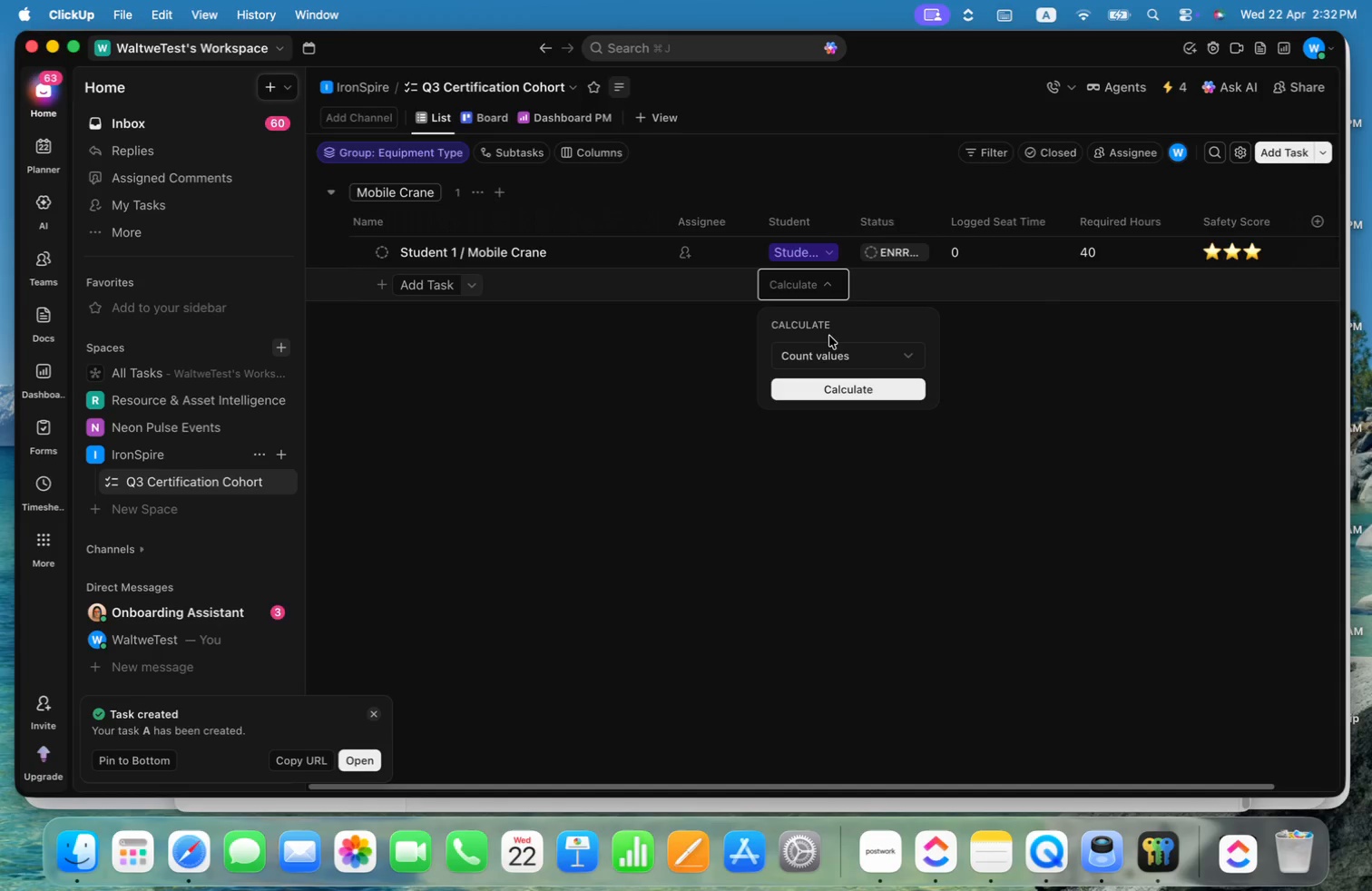 
left_click([831, 353])
 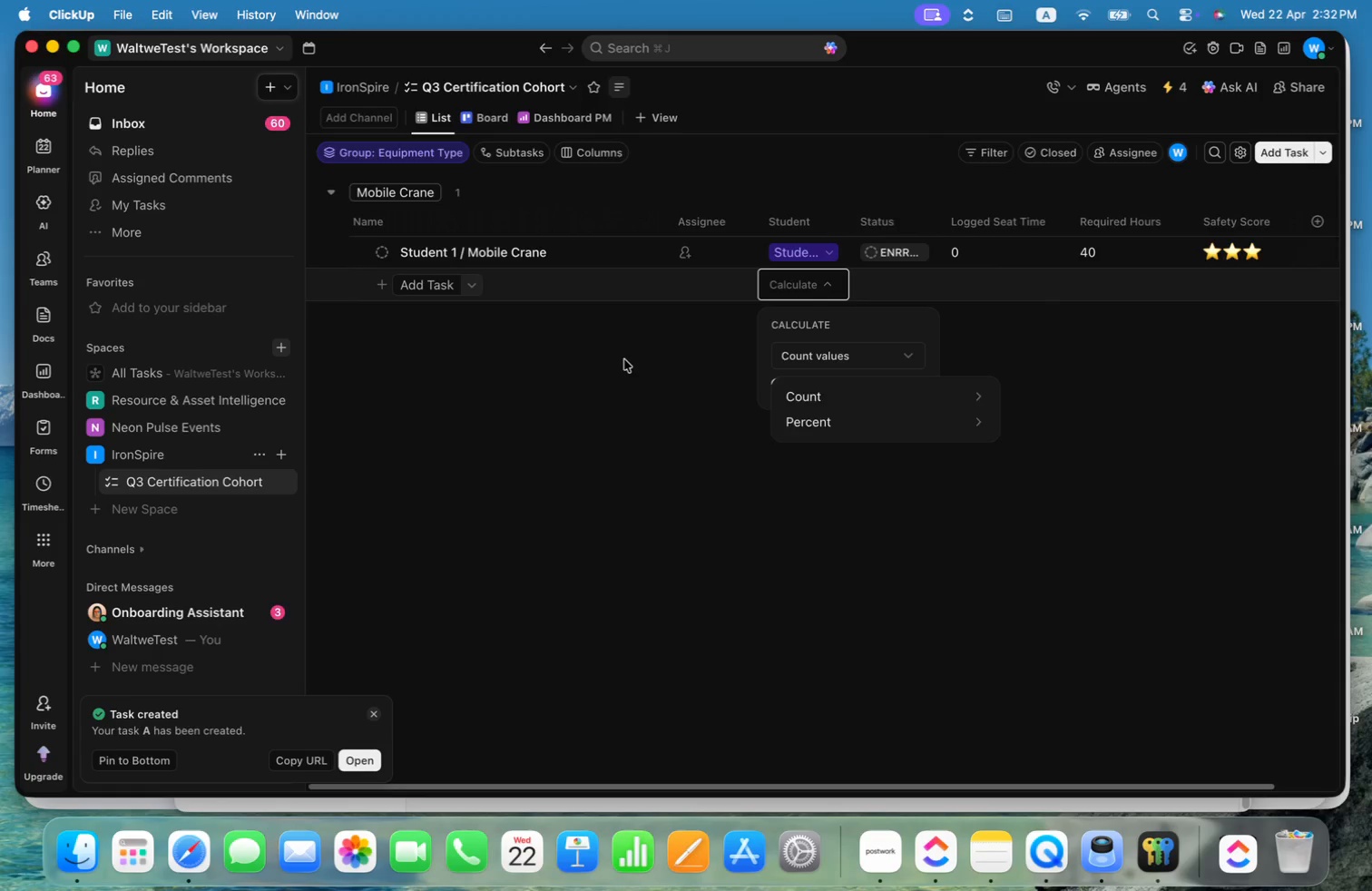 
double_click([628, 357])
 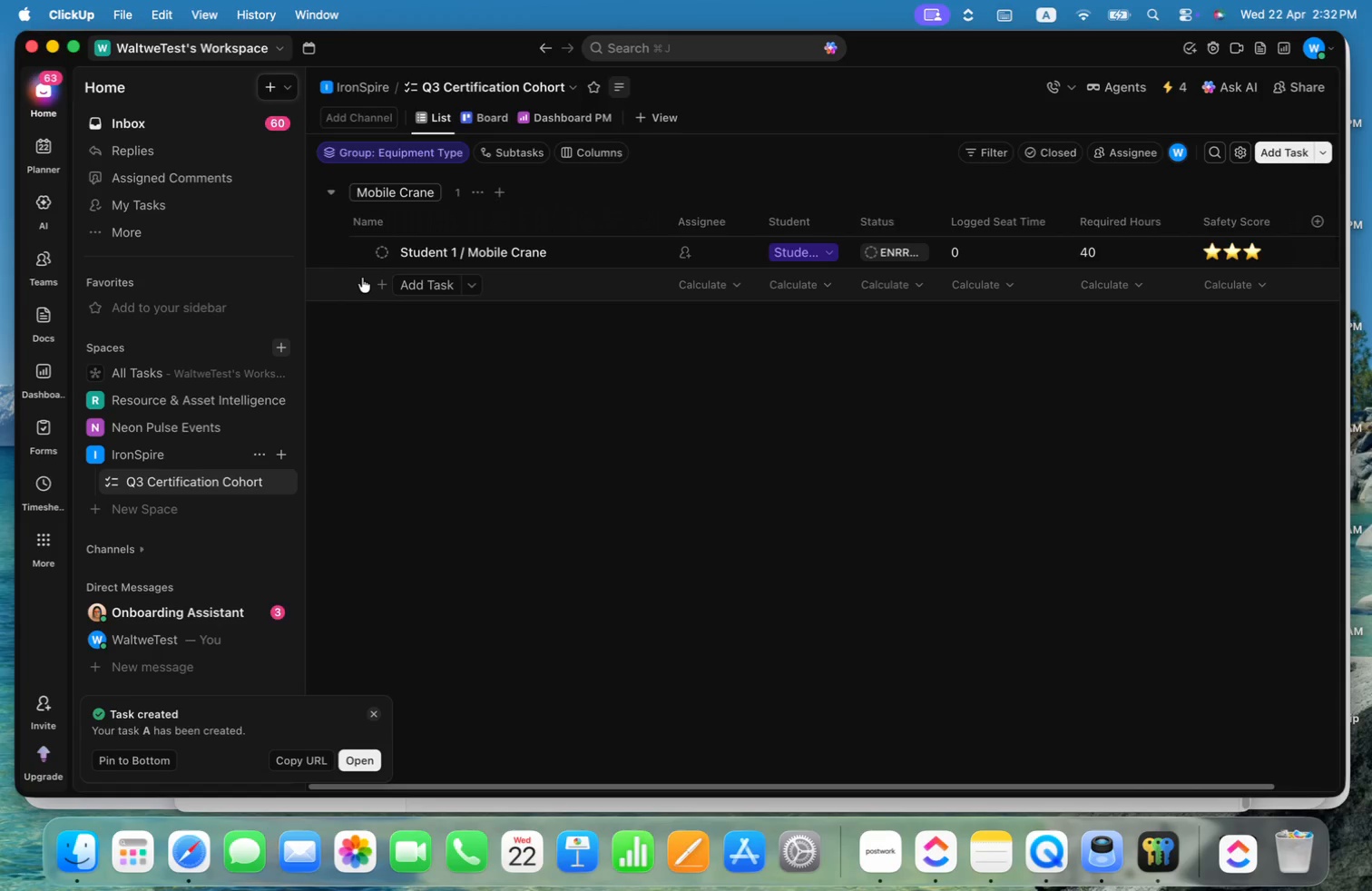 
left_click([501, 186])
 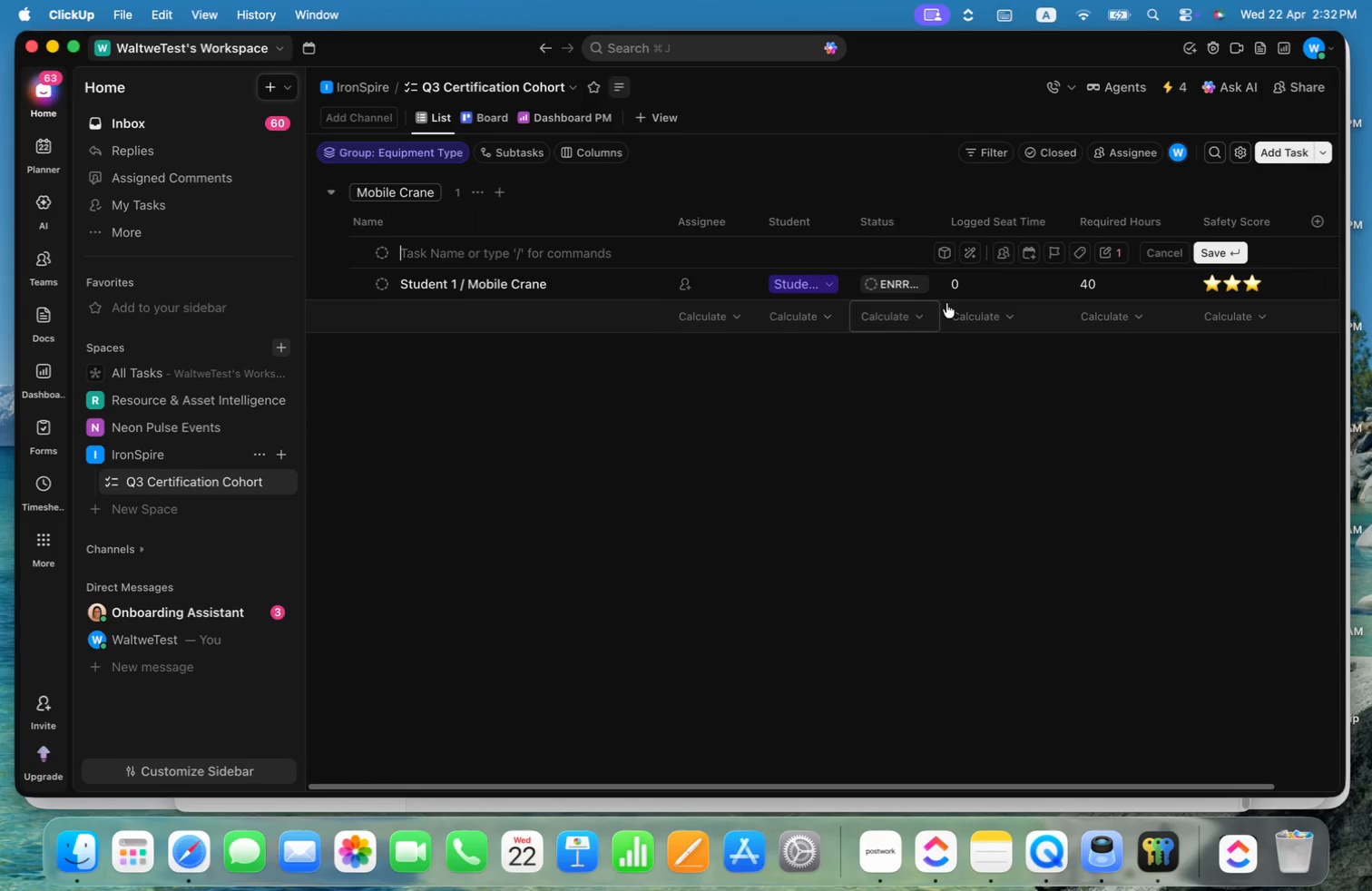 
left_click([1112, 258])
 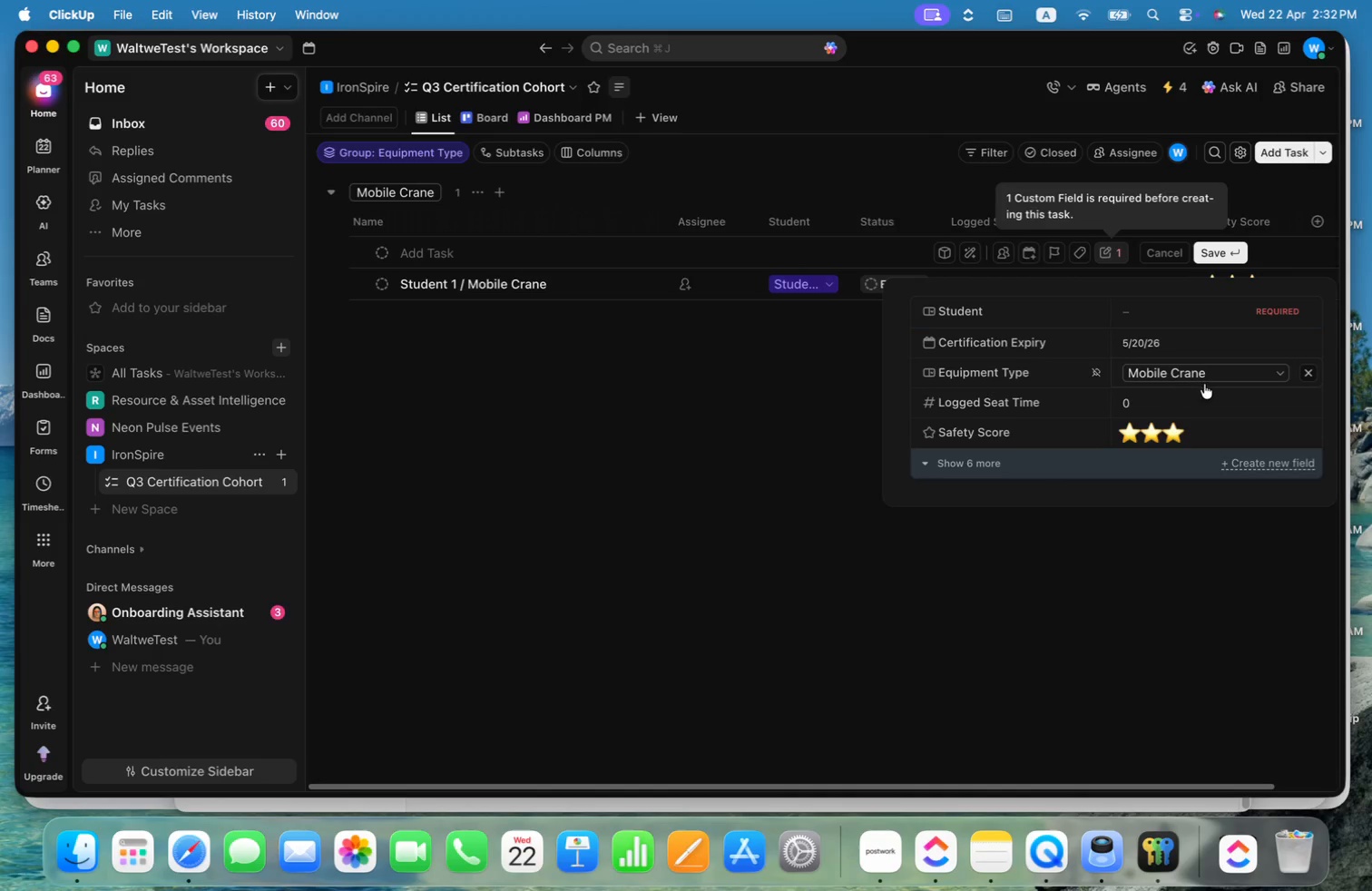 
left_click([1165, 299])
 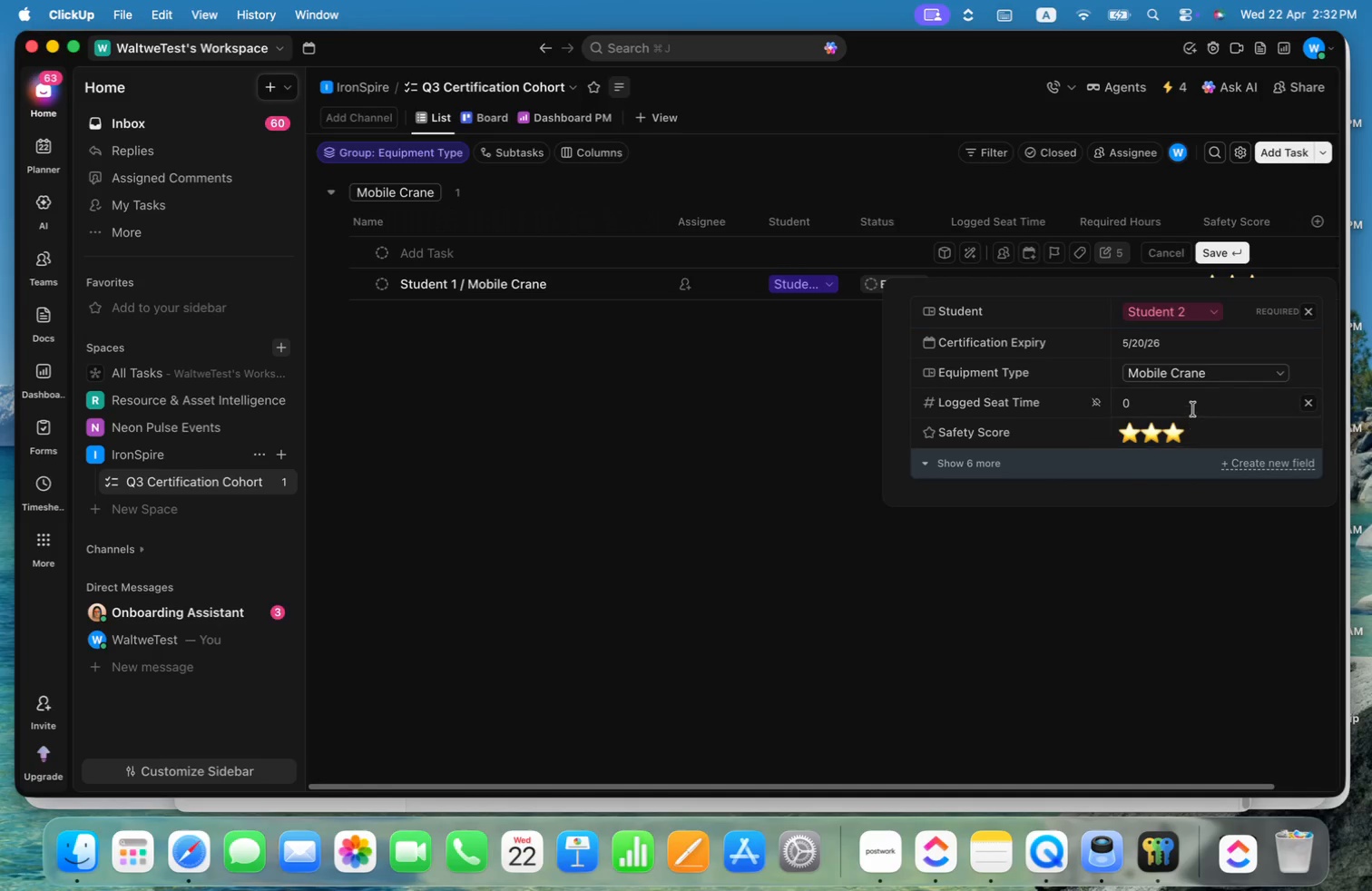 
left_click([1237, 380])
 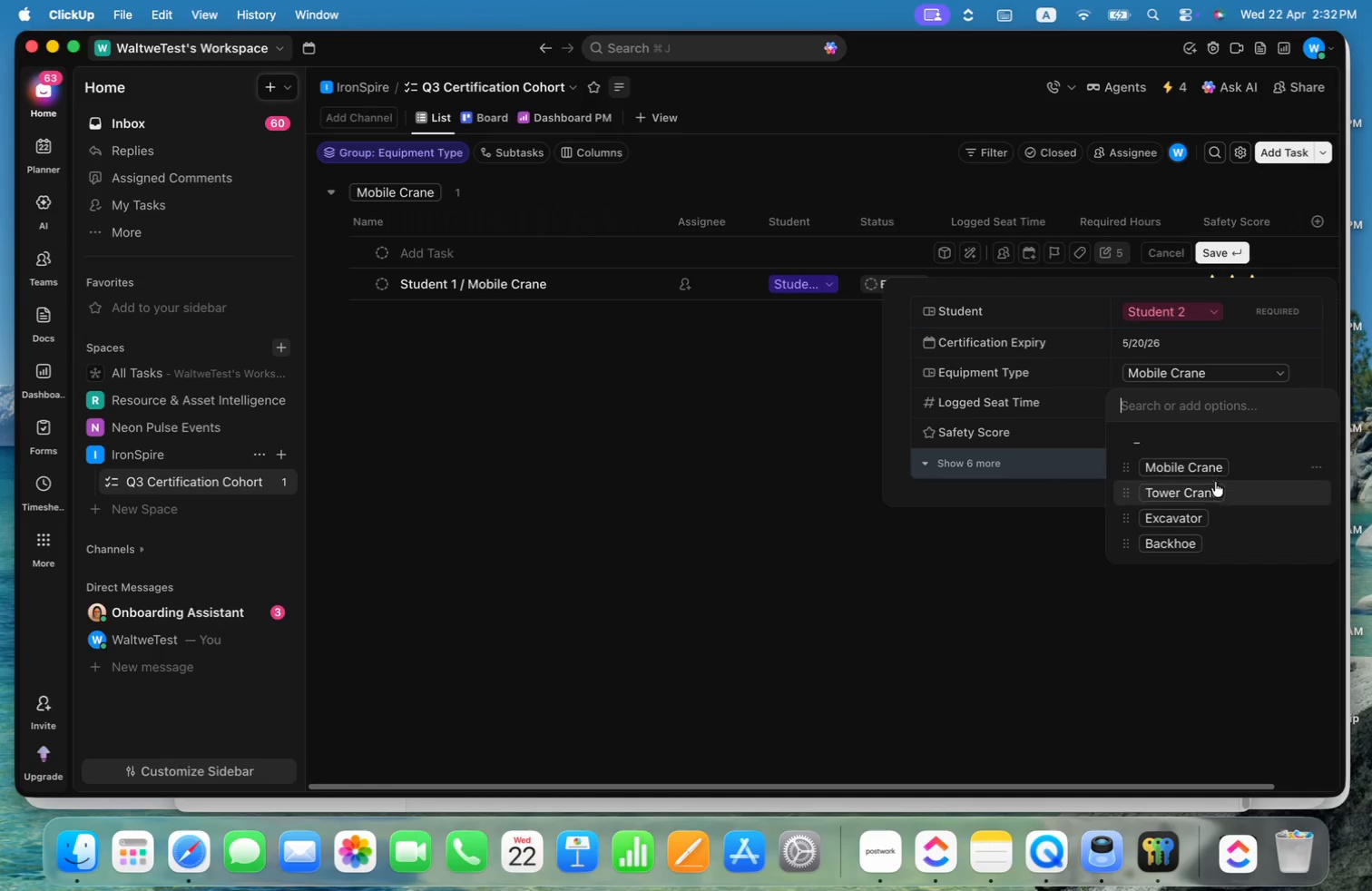 
left_click([1216, 488])
 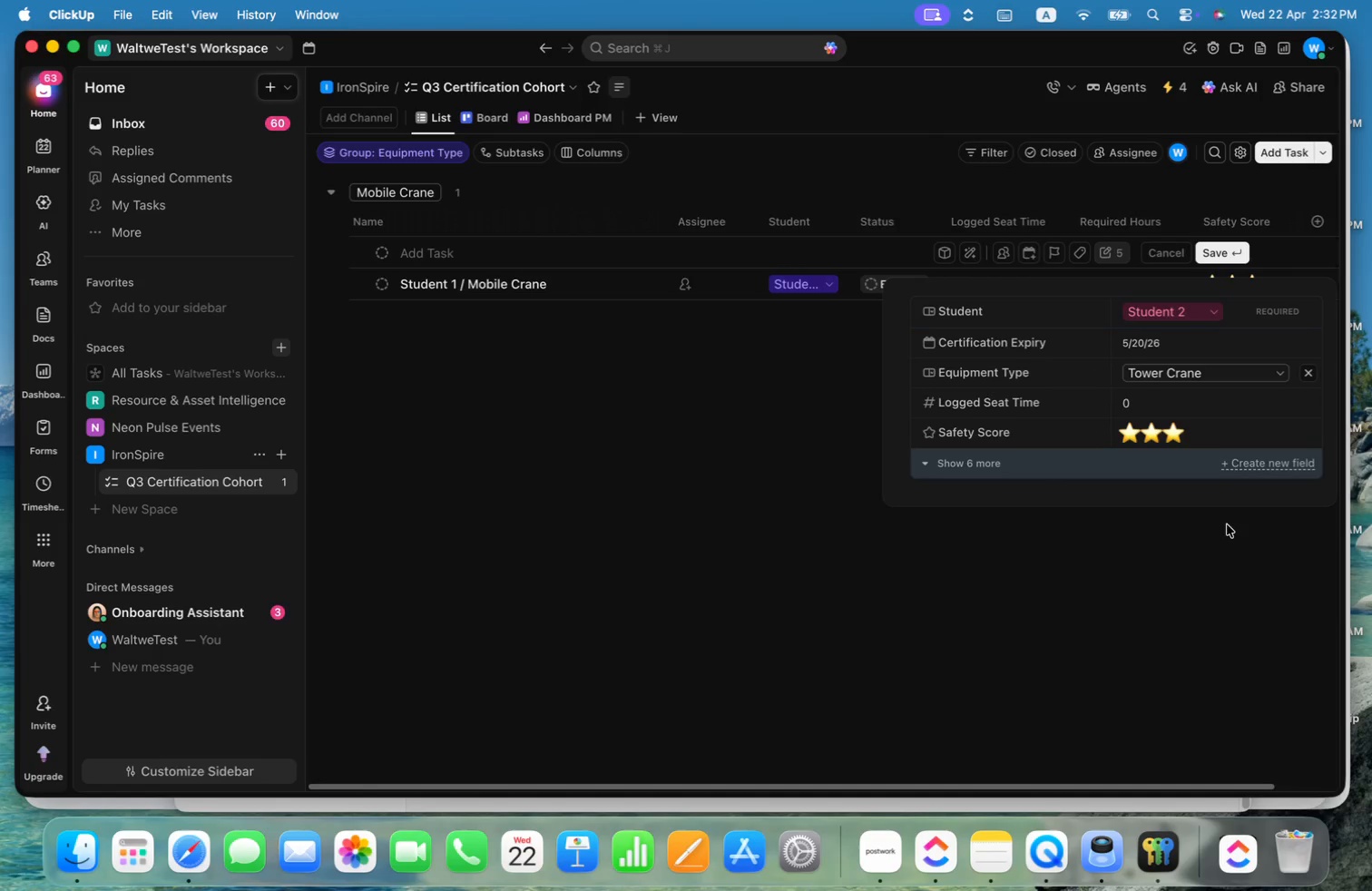 
left_click([1217, 250])
 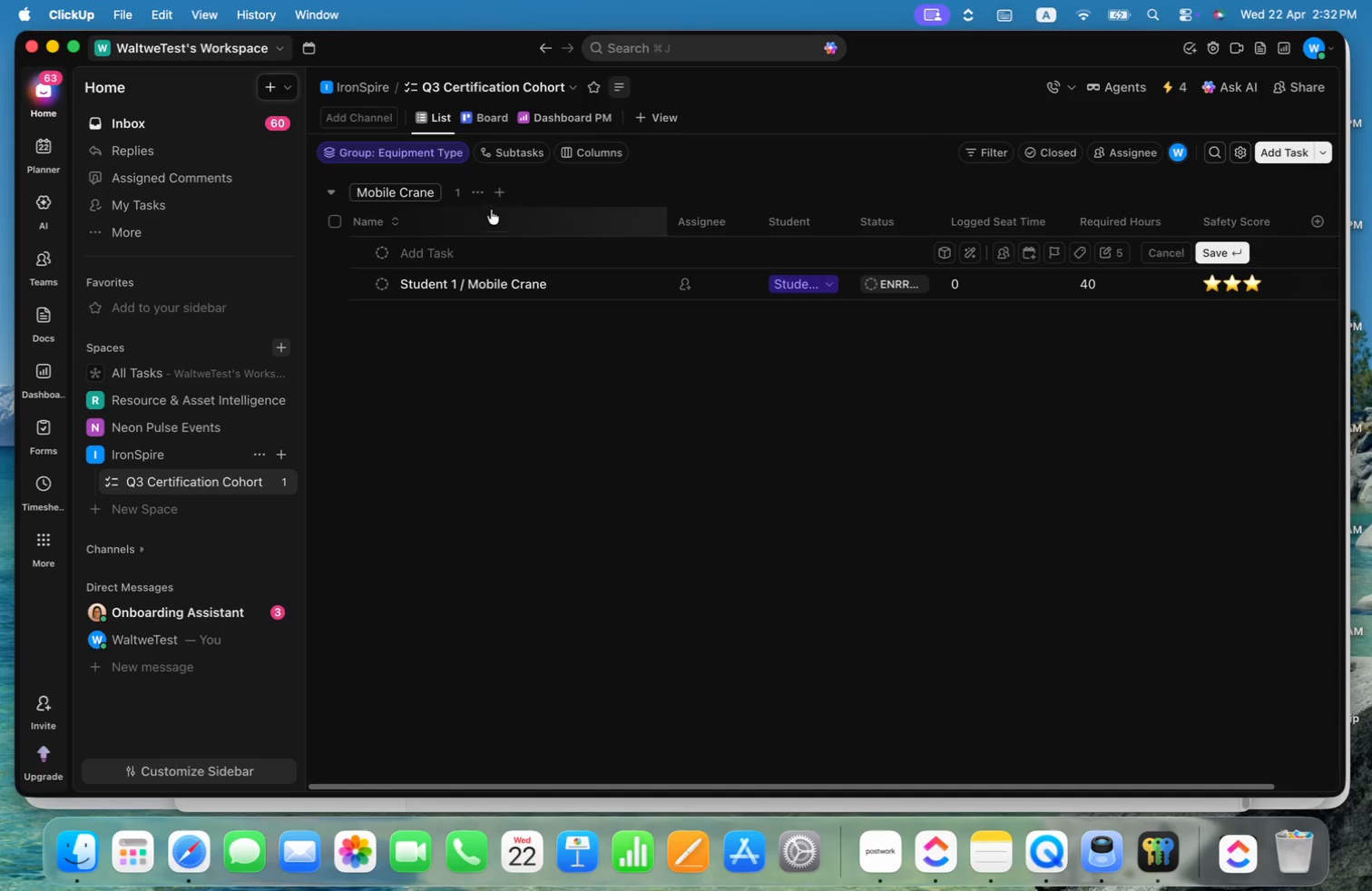 
left_click([1238, 247])
 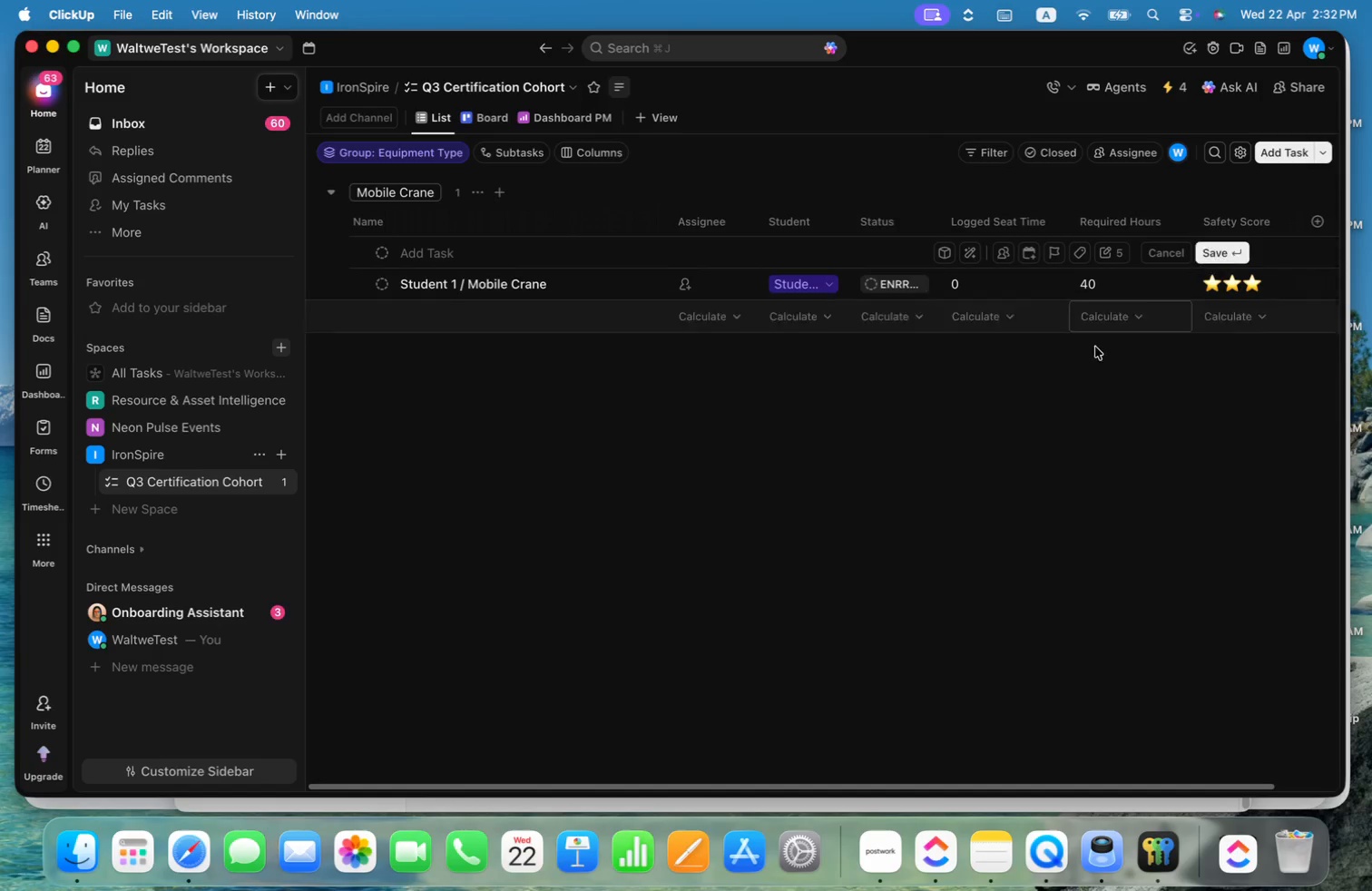 
left_click([1060, 401])
 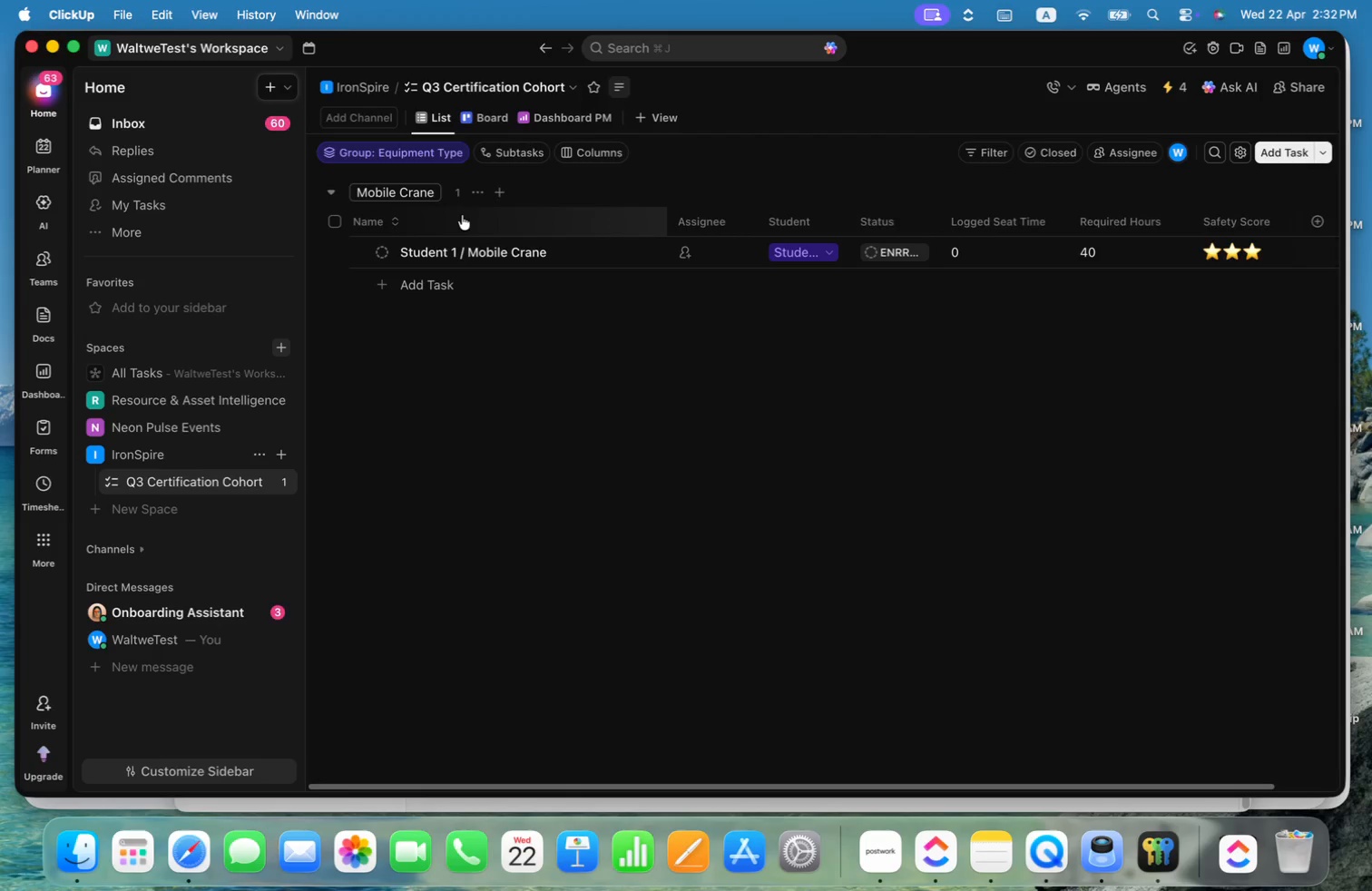 
wait(5.93)
 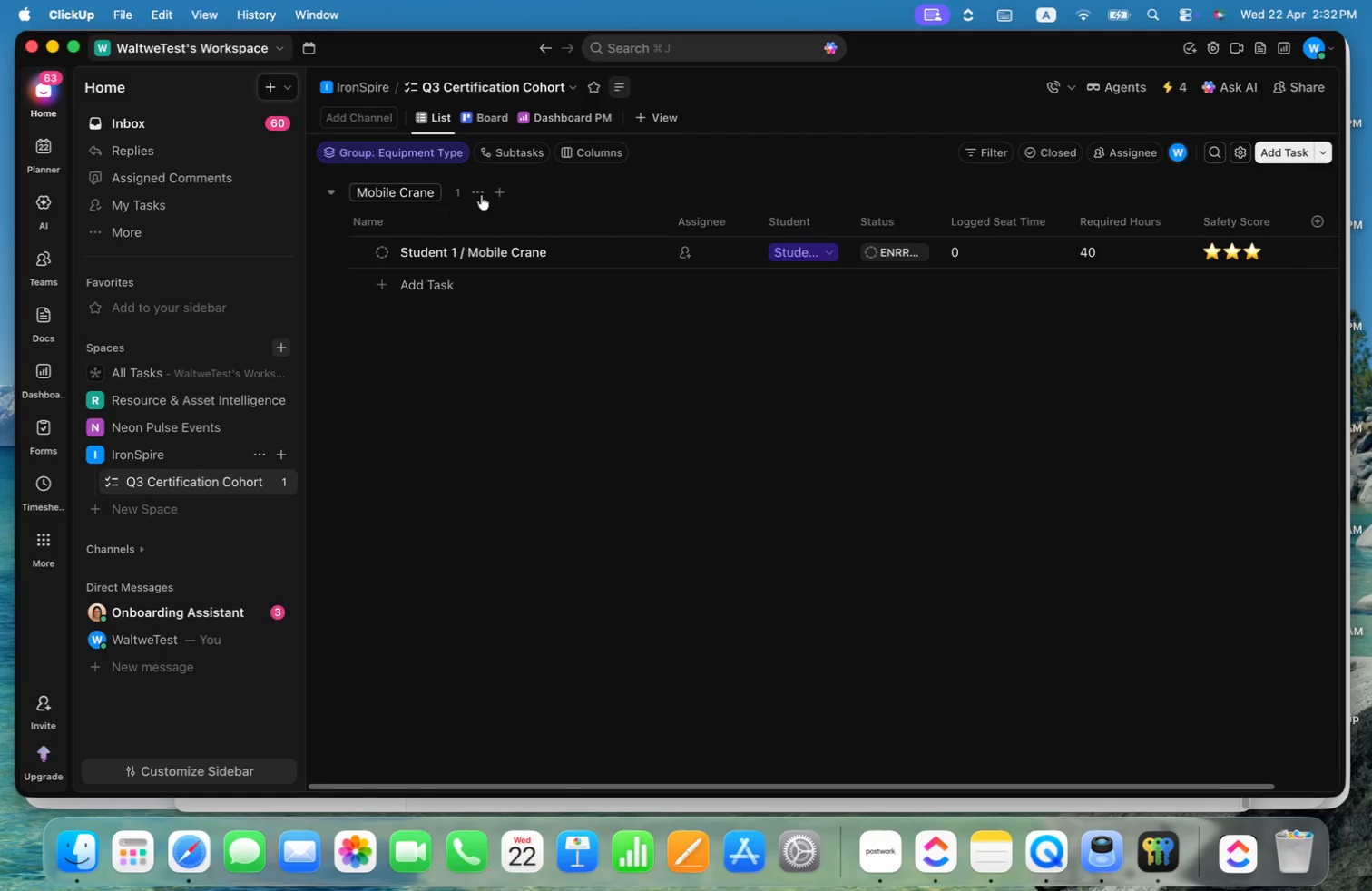 
left_click([402, 290])
 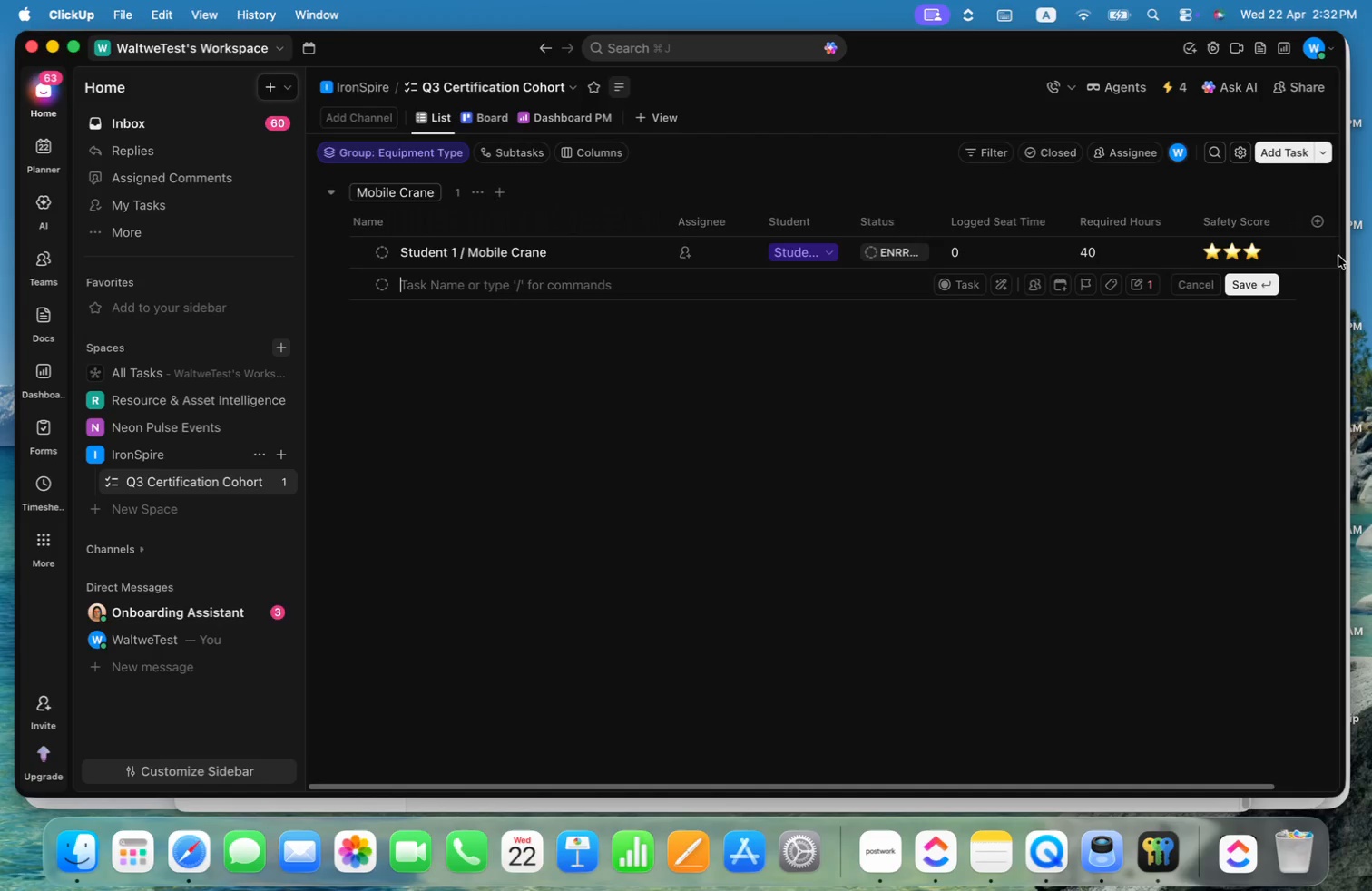 
left_click([1142, 277])
 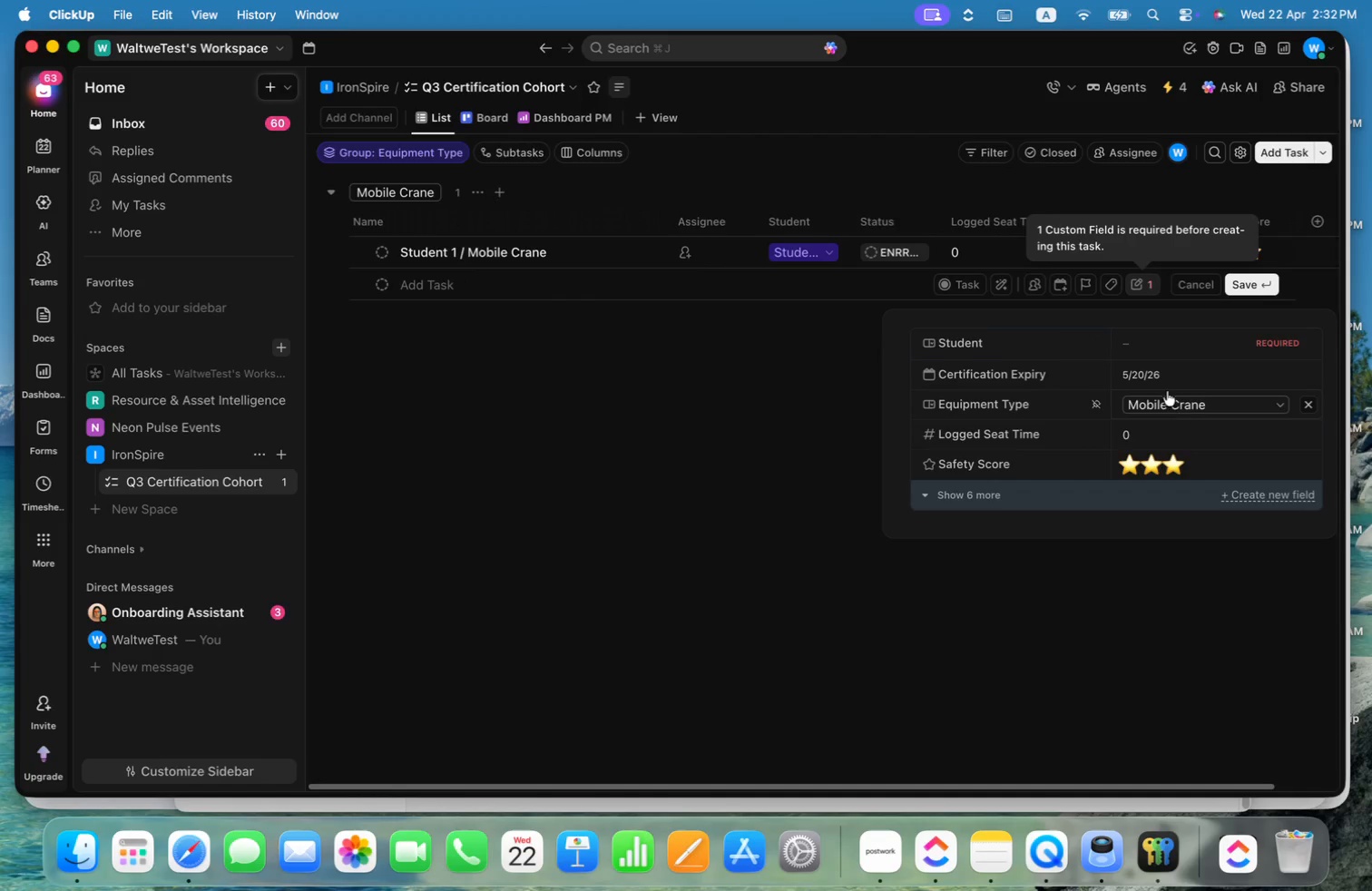 
left_click([1165, 342])
 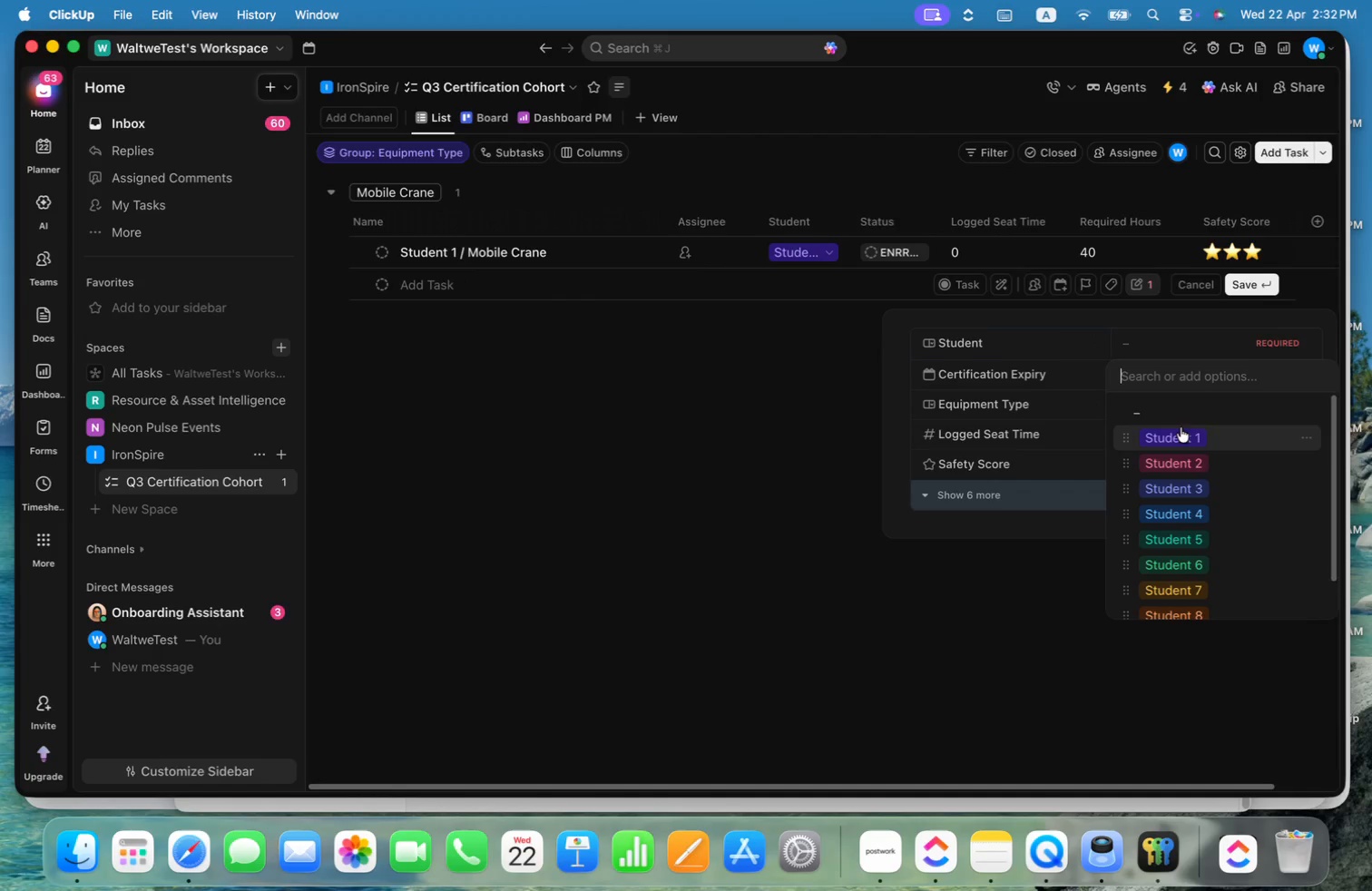 
left_click([1183, 453])
 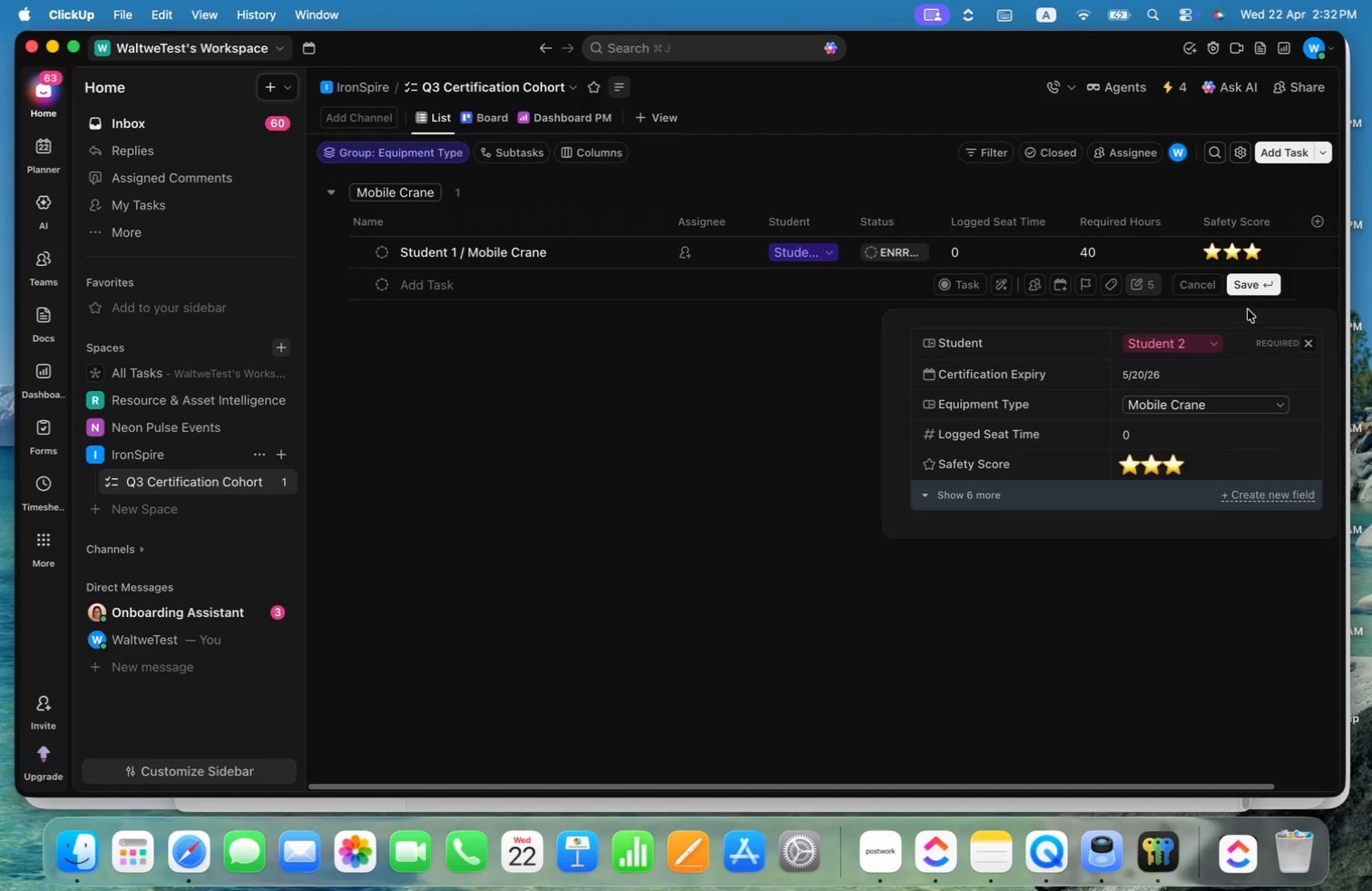 
left_click([1260, 284])
 